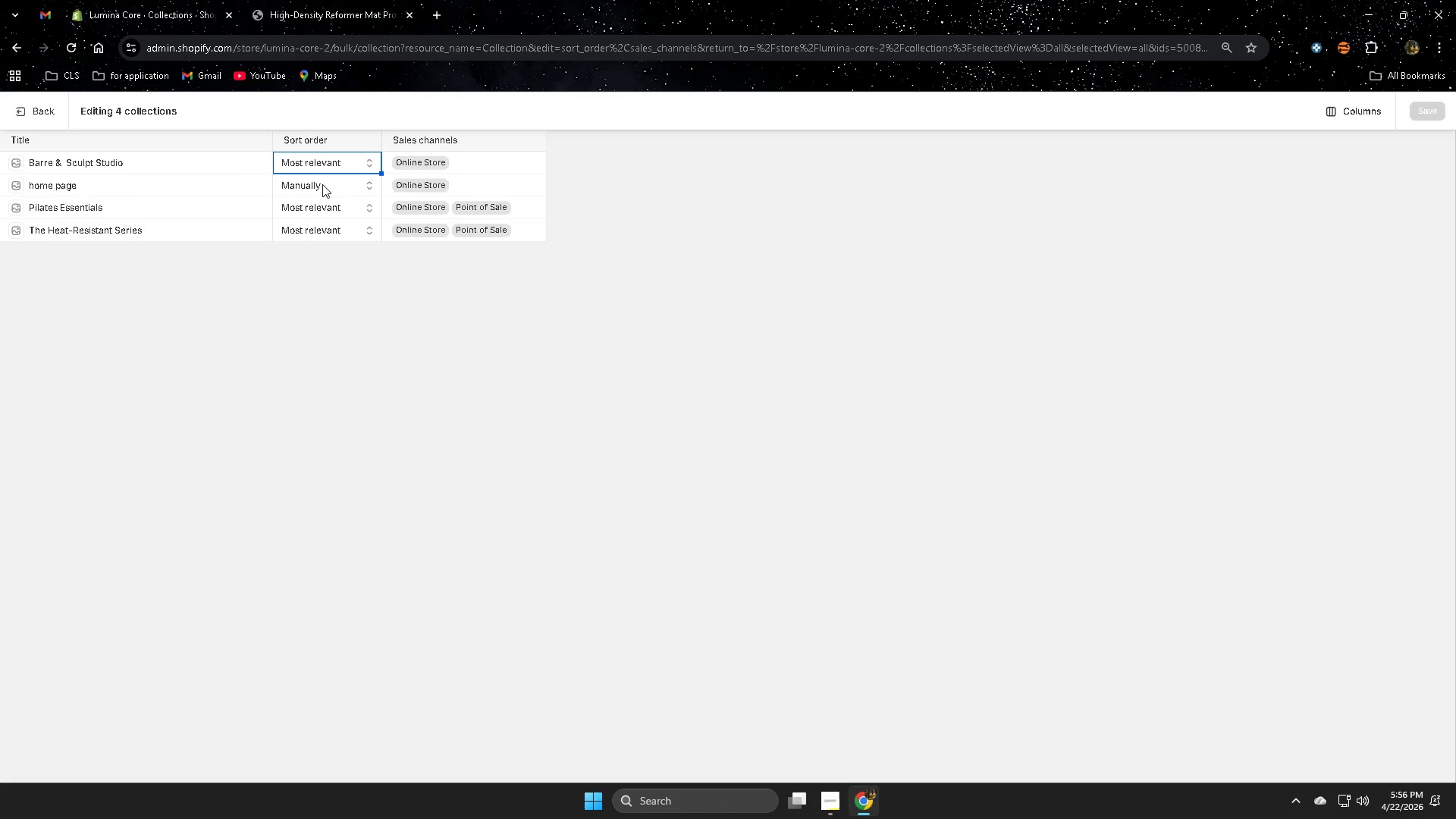 
left_click([320, 187])
 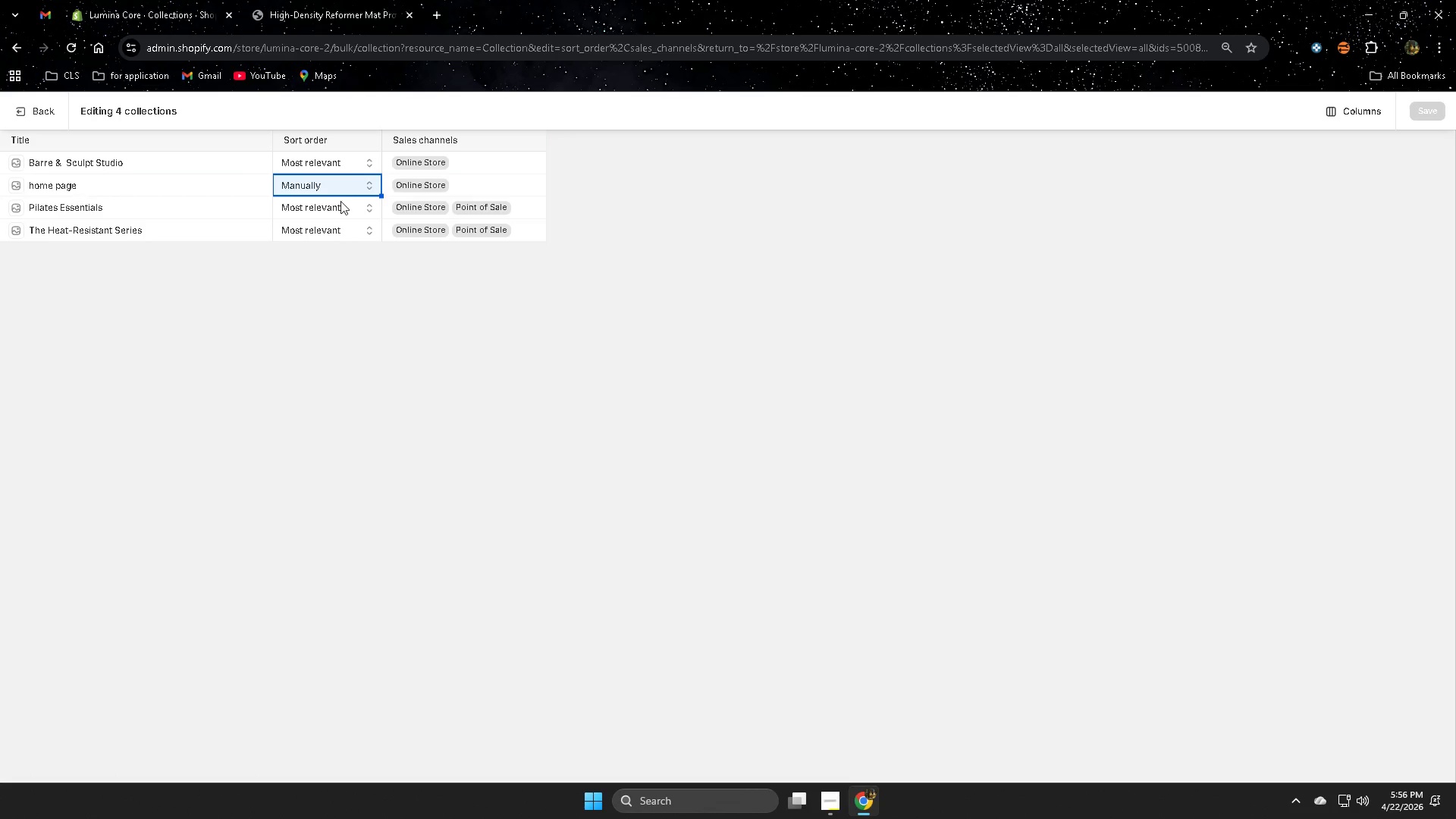 
left_click([347, 187])
 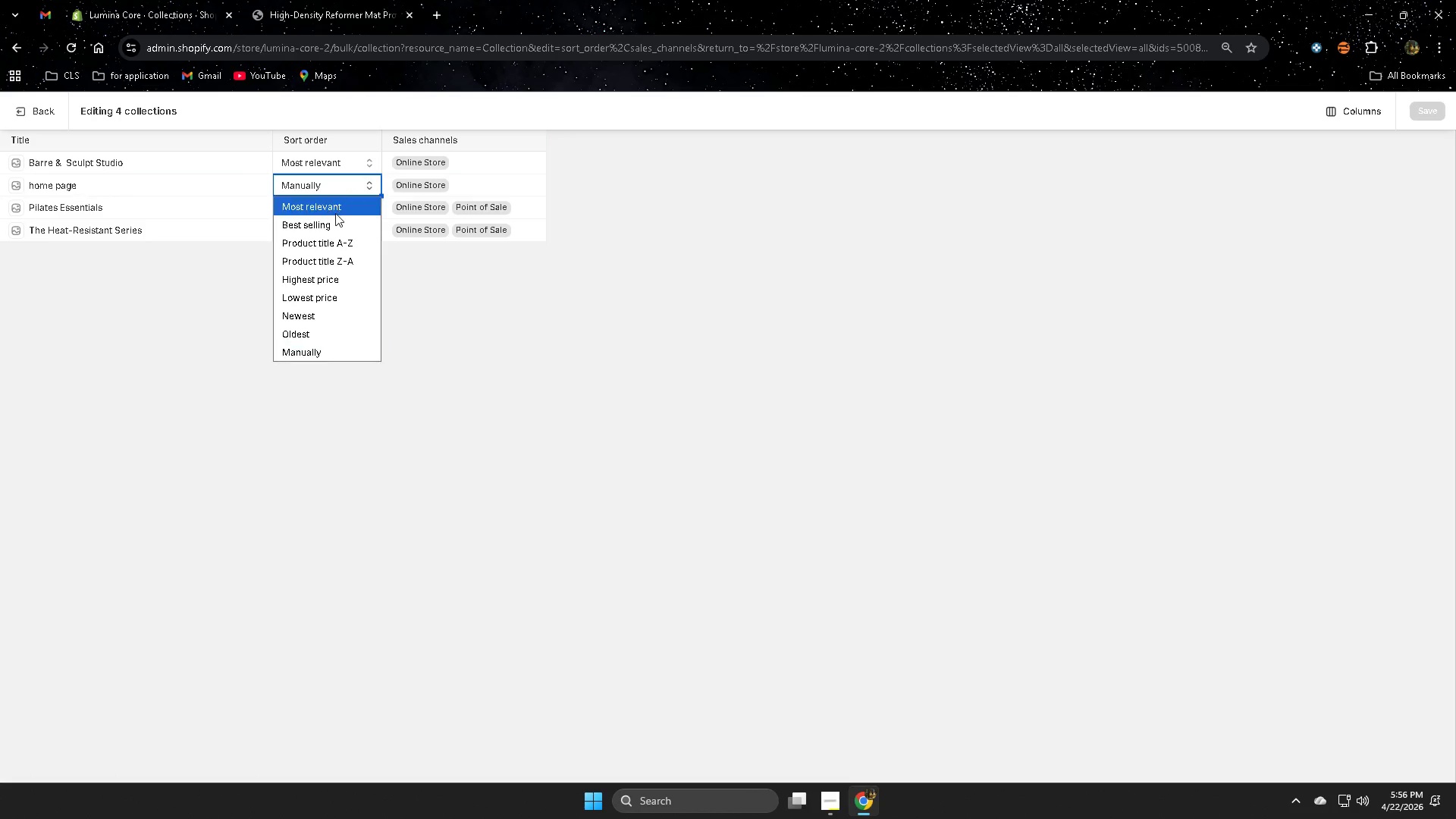 
left_click([335, 213])
 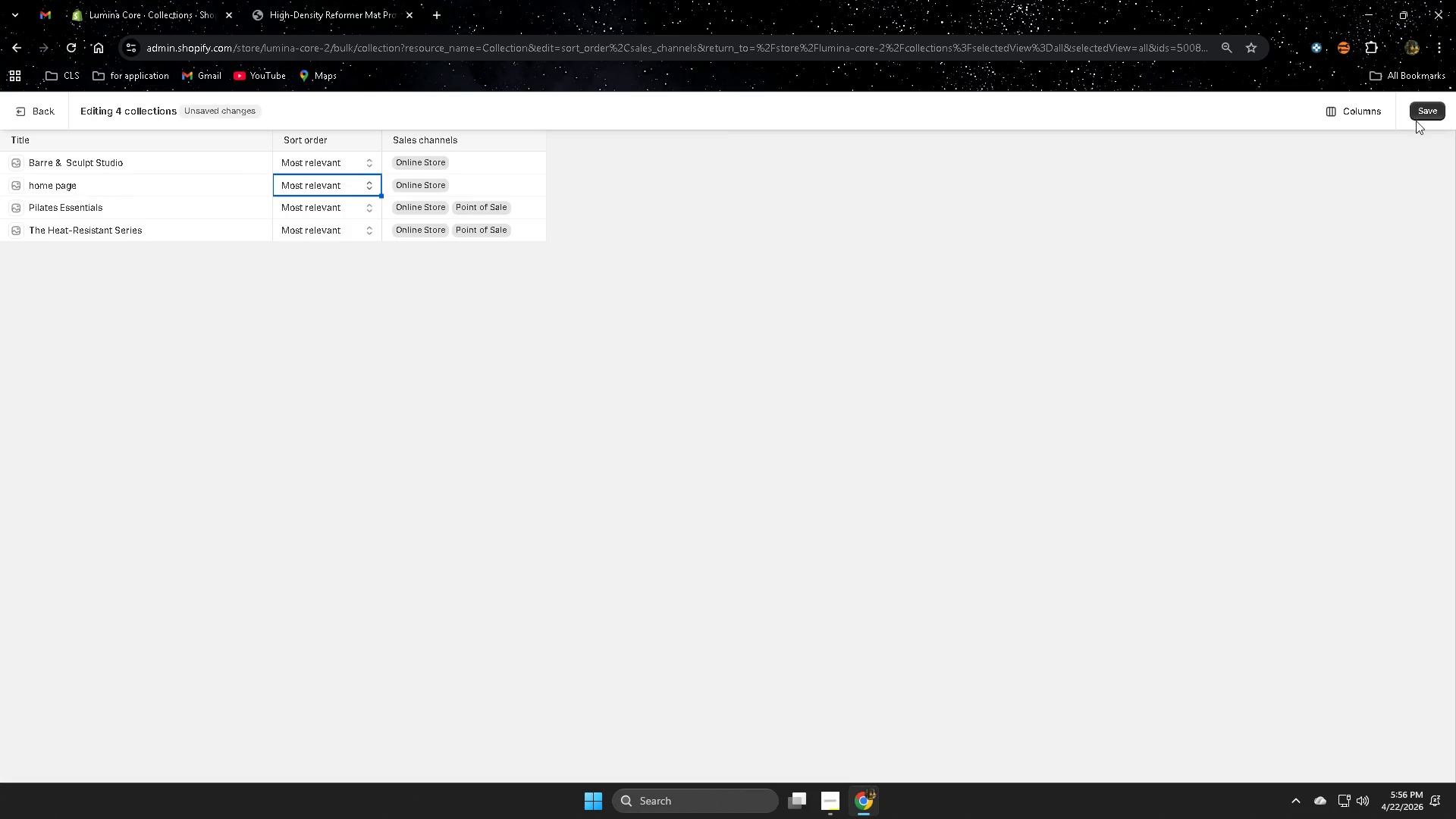 
left_click([1424, 115])
 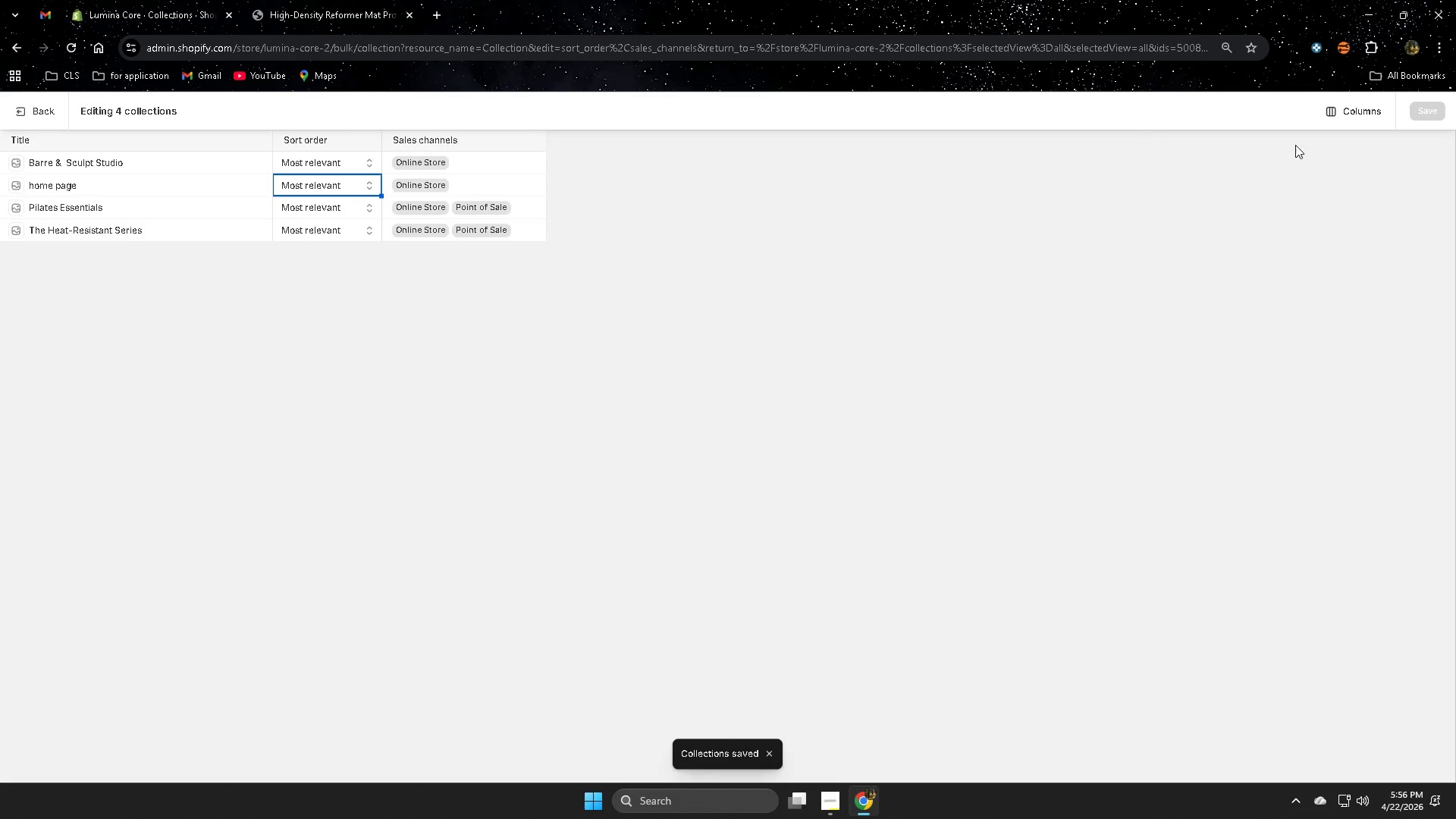 
left_click([1351, 118])
 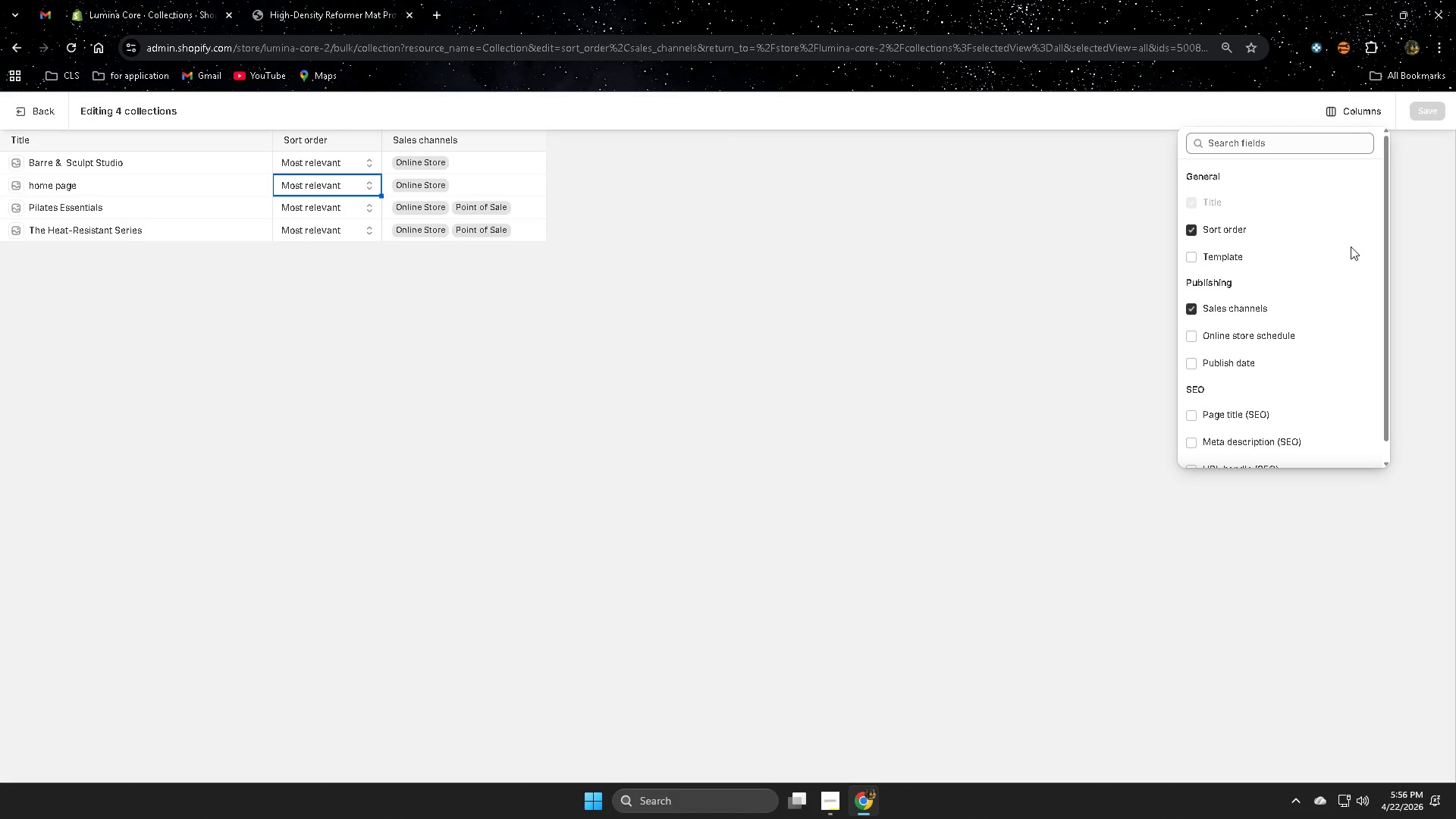 
wait(8.45)
 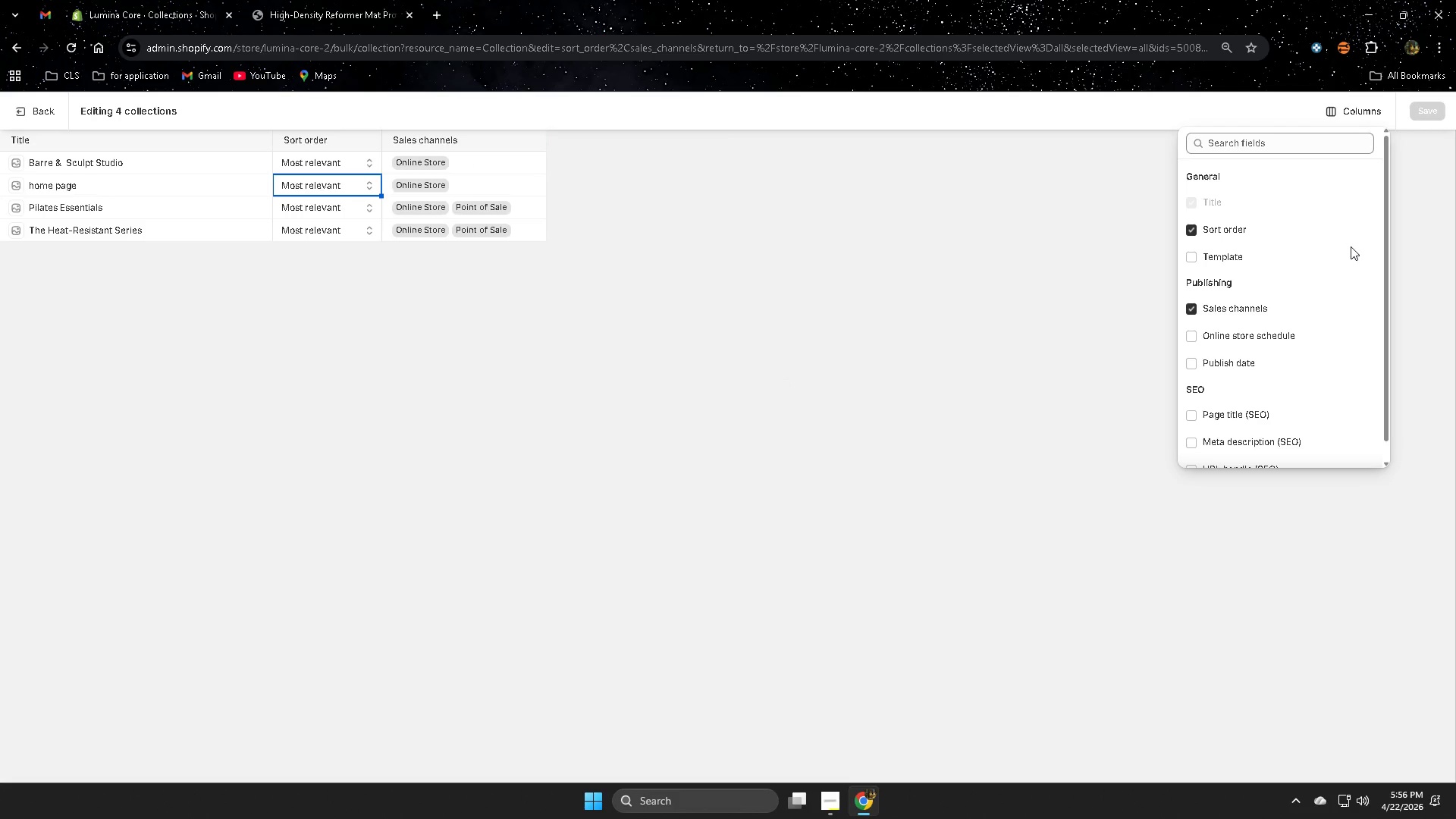 
scroll: coordinate [1328, 290], scroll_direction: down, amount: 1.0
 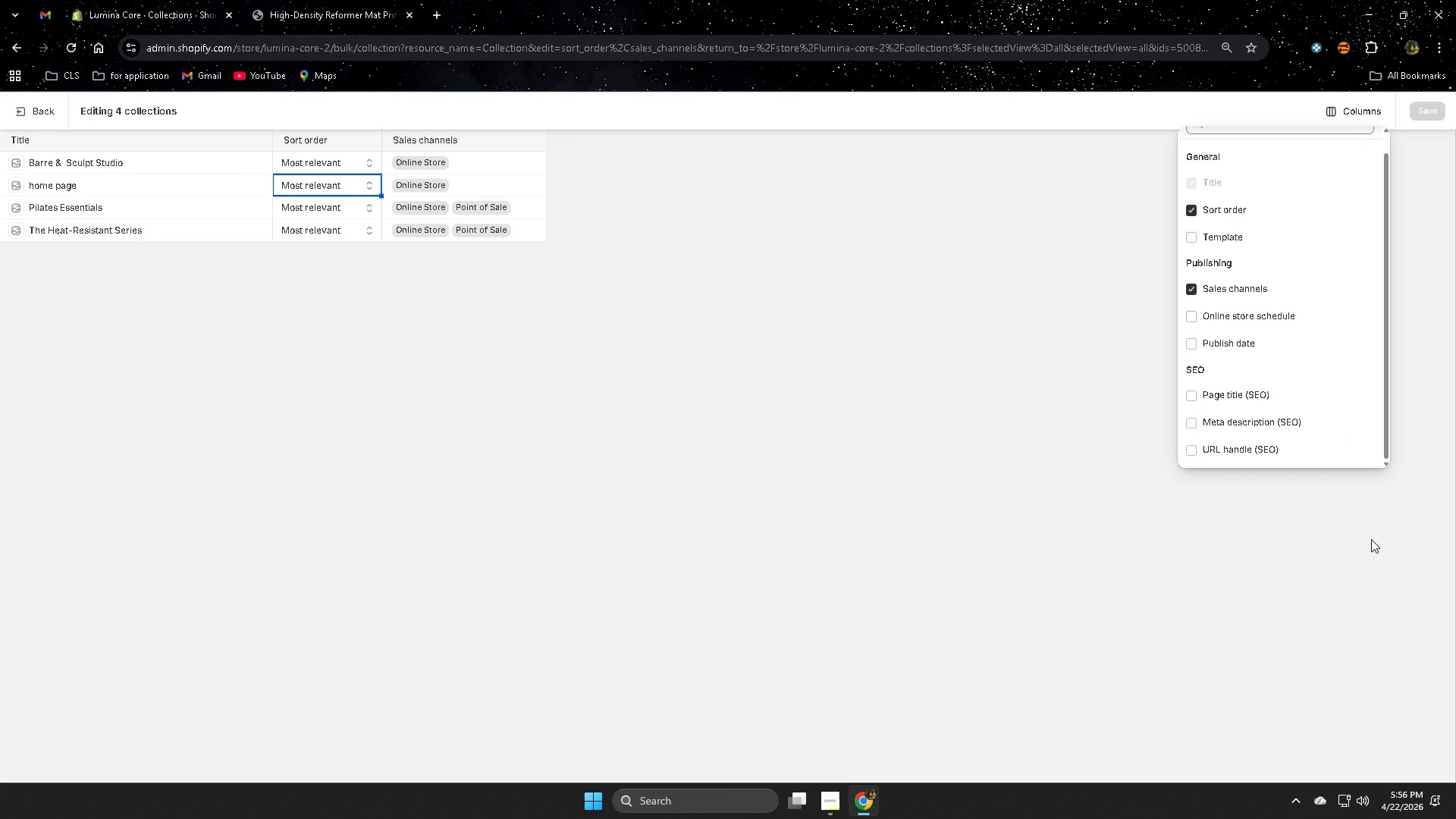 
wait(10.59)
 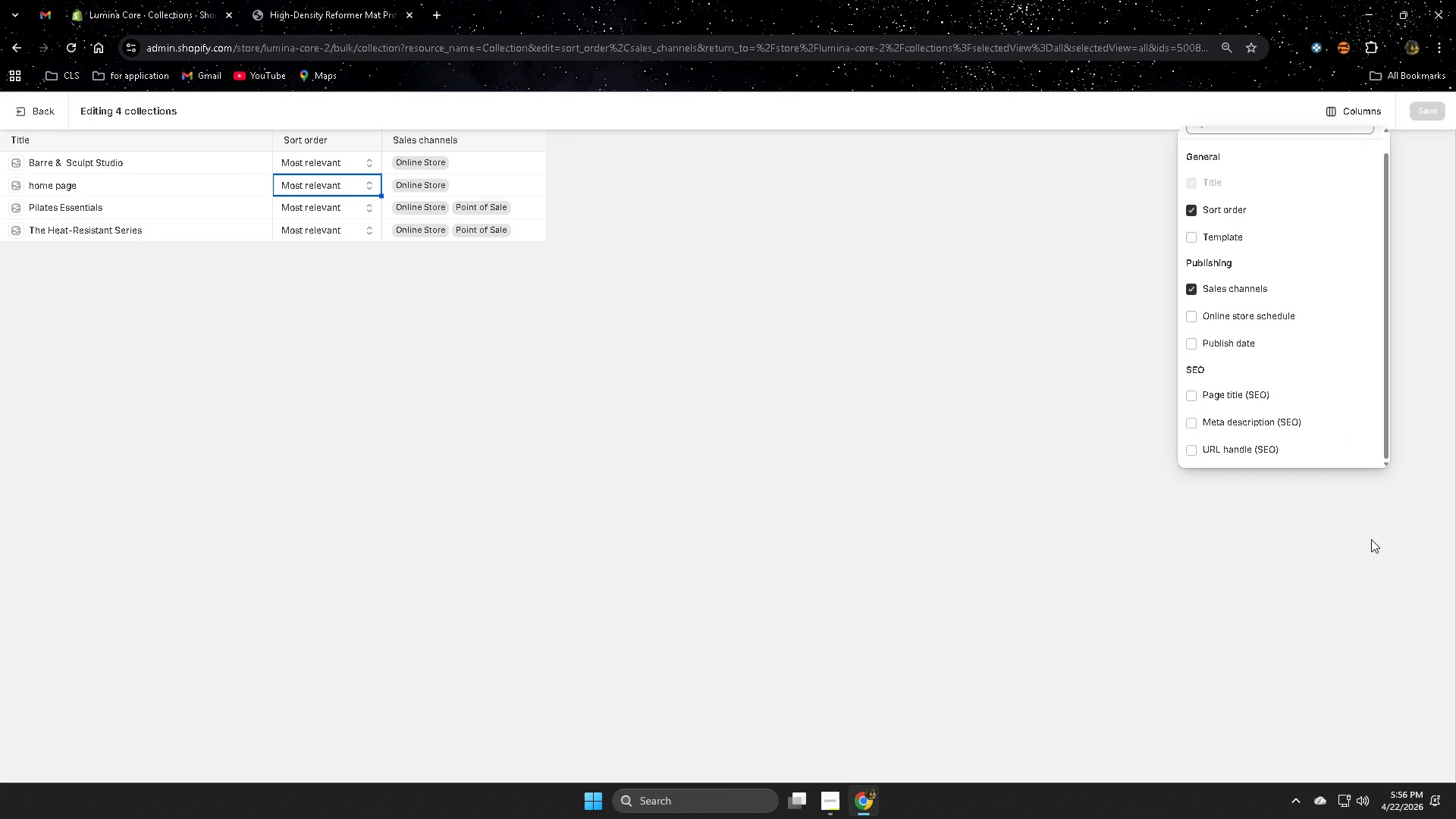 
scroll: coordinate [1317, 353], scroll_direction: none, amount: 0.0
 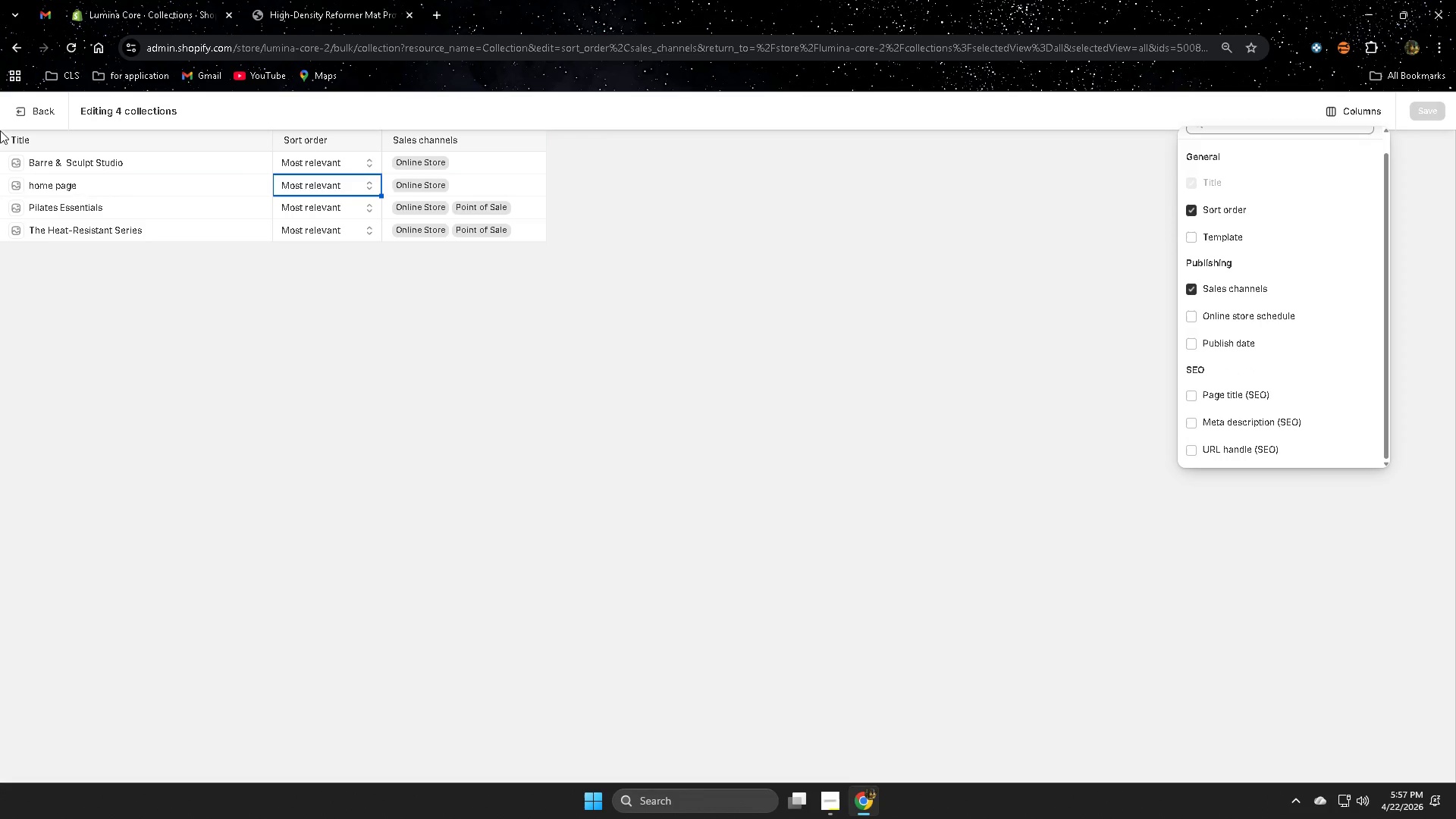 
left_click([38, 115])
 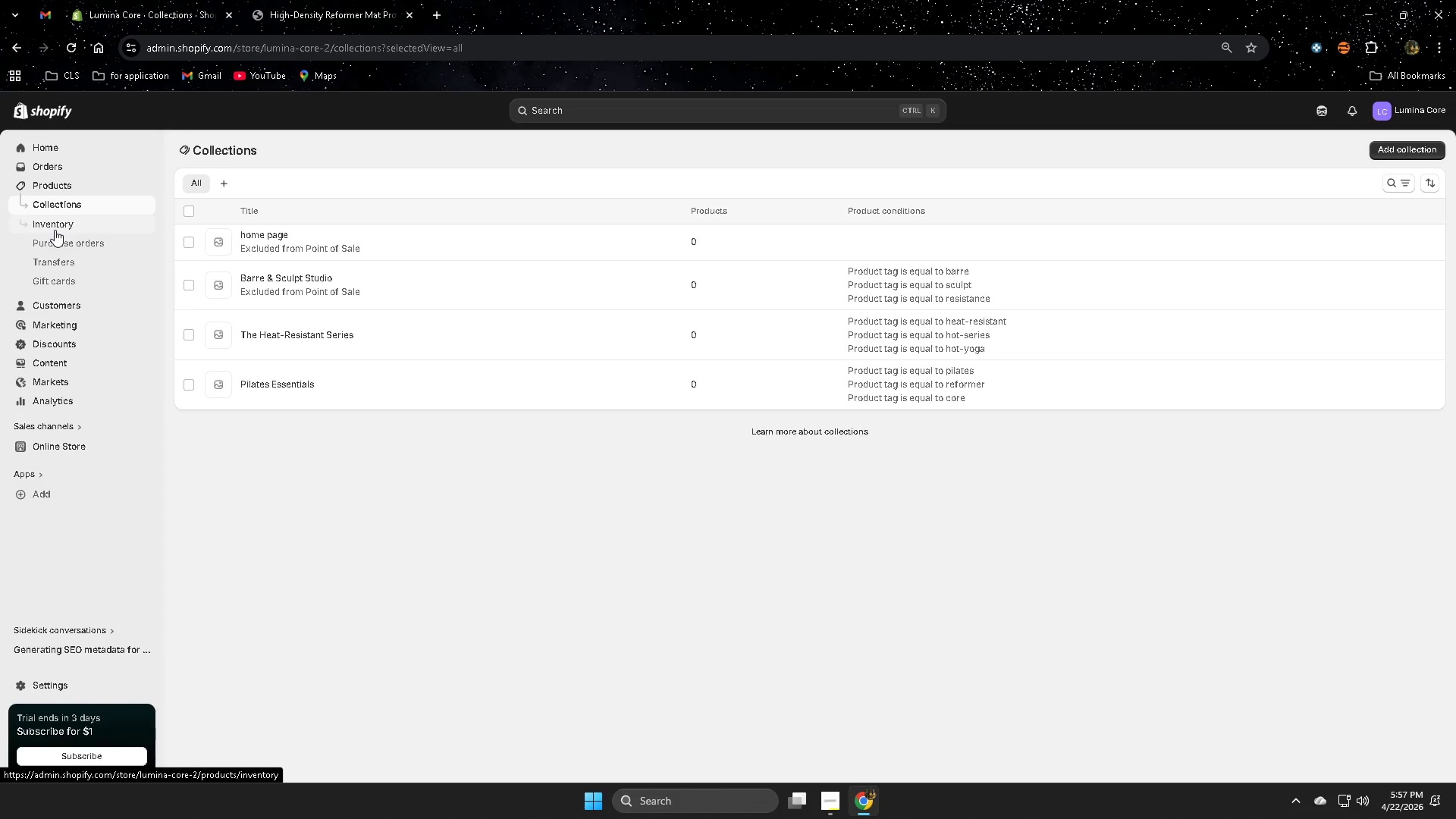 
wait(11.92)
 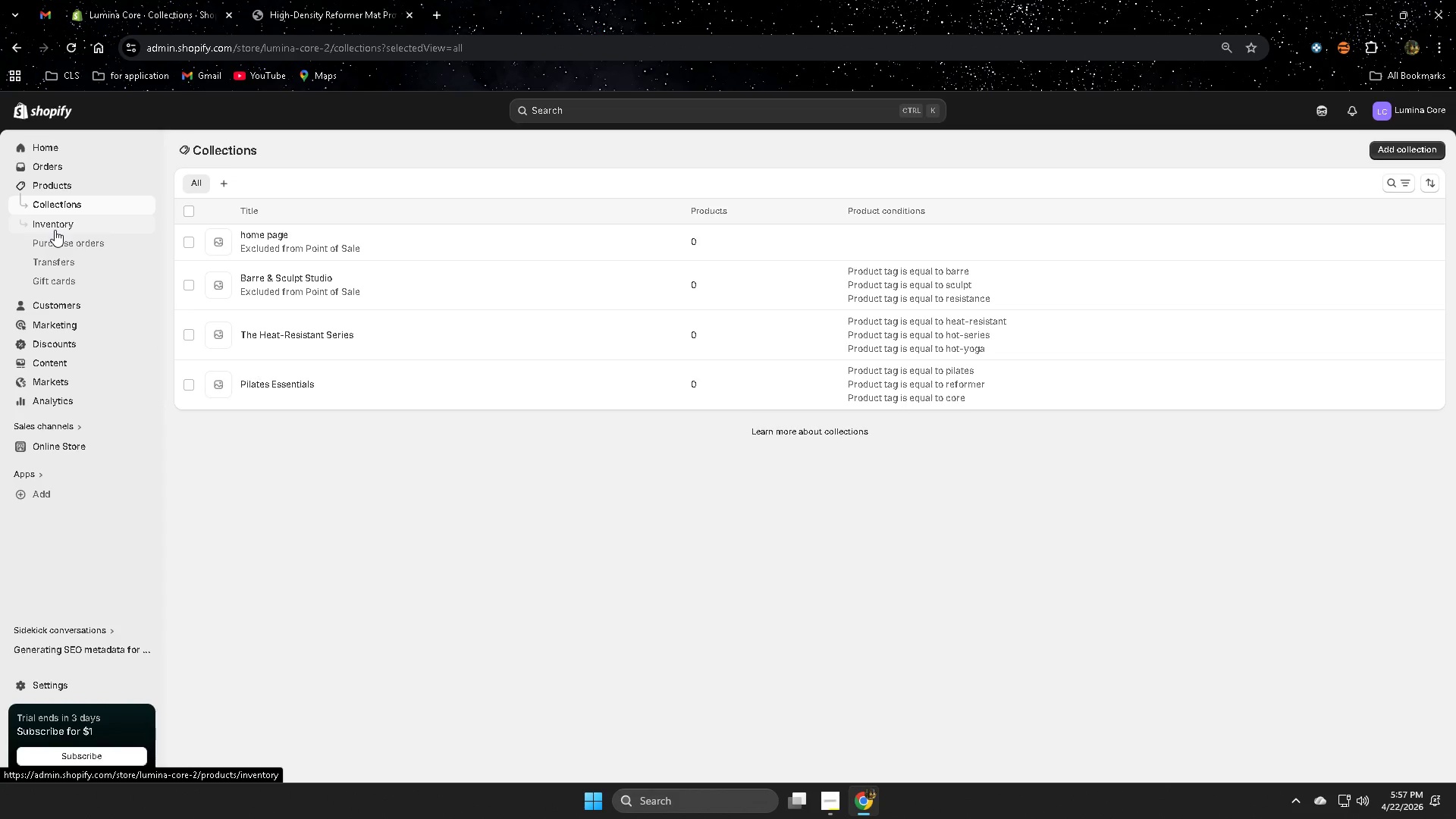 
left_click([49, 488])
 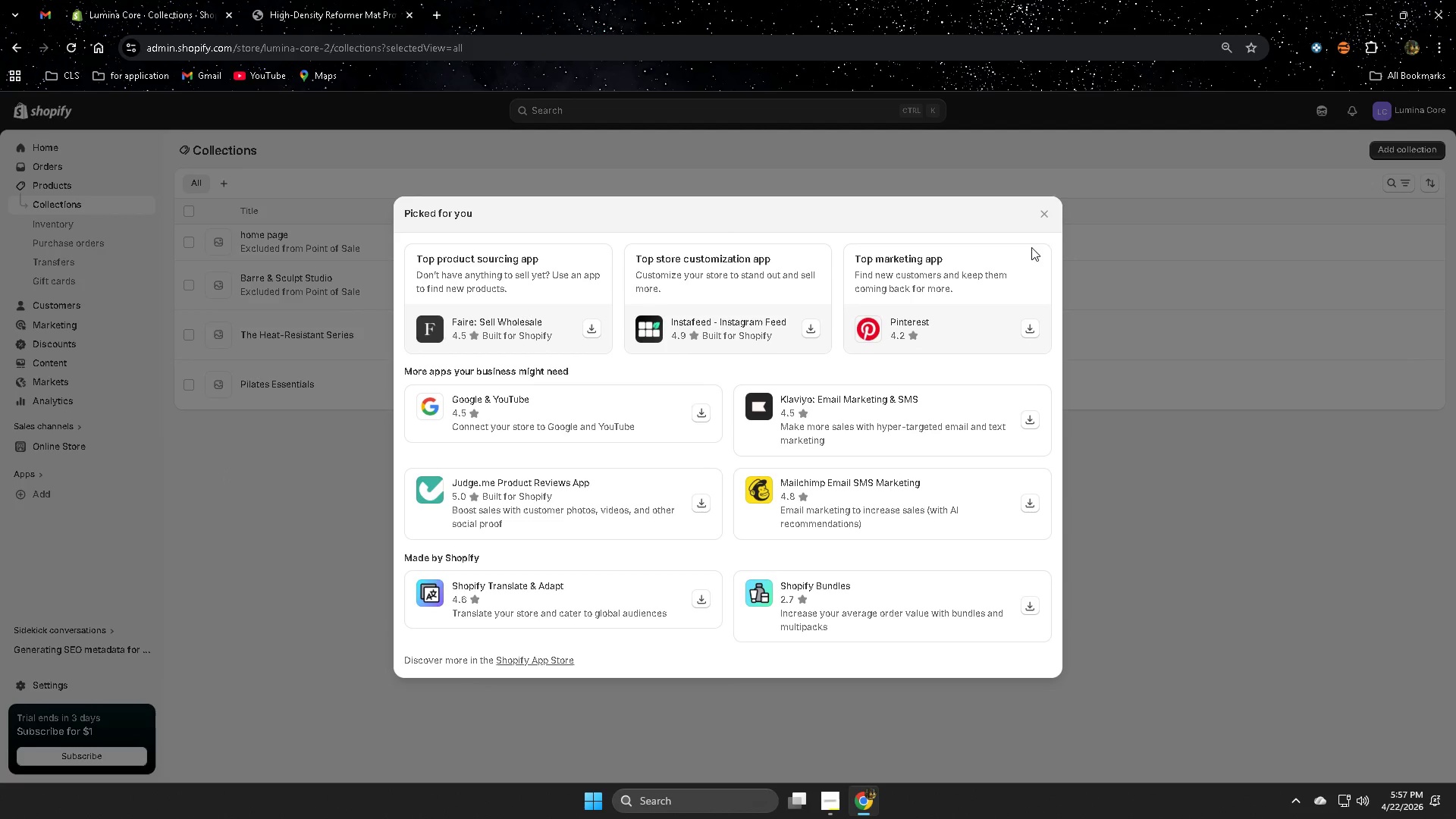 
left_click([1050, 212])
 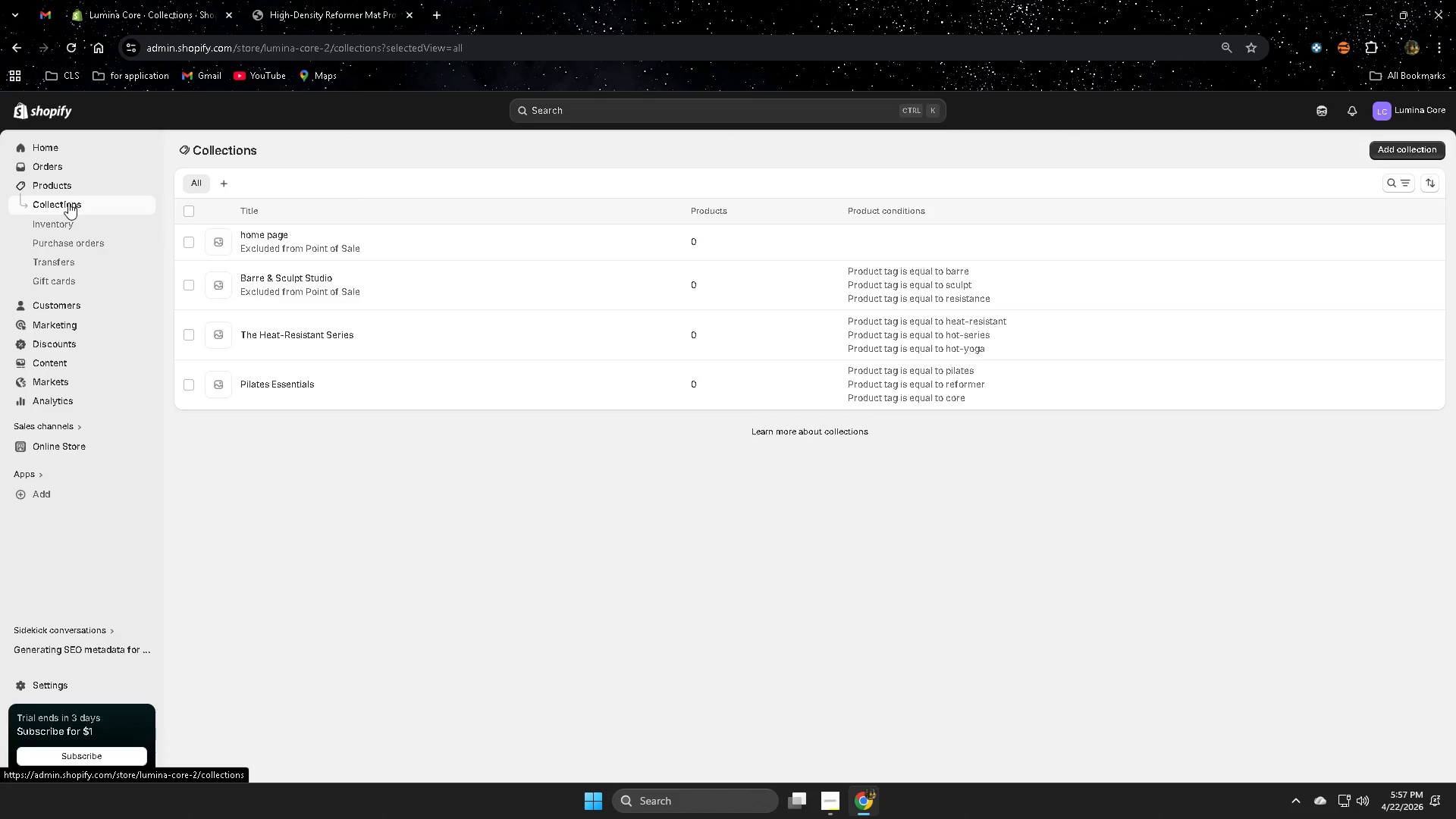 
wait(6.11)
 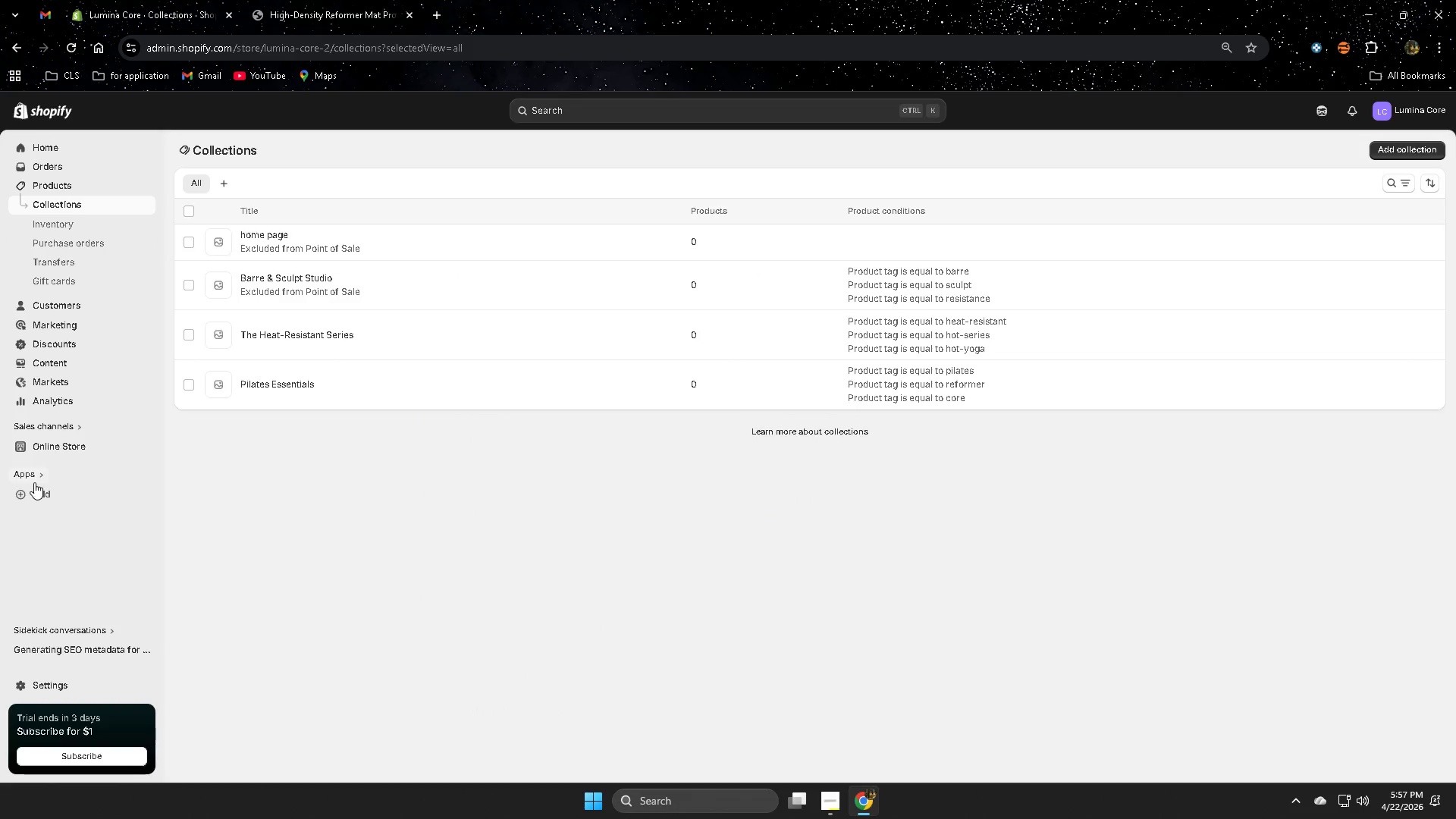 
left_click([61, 183])
 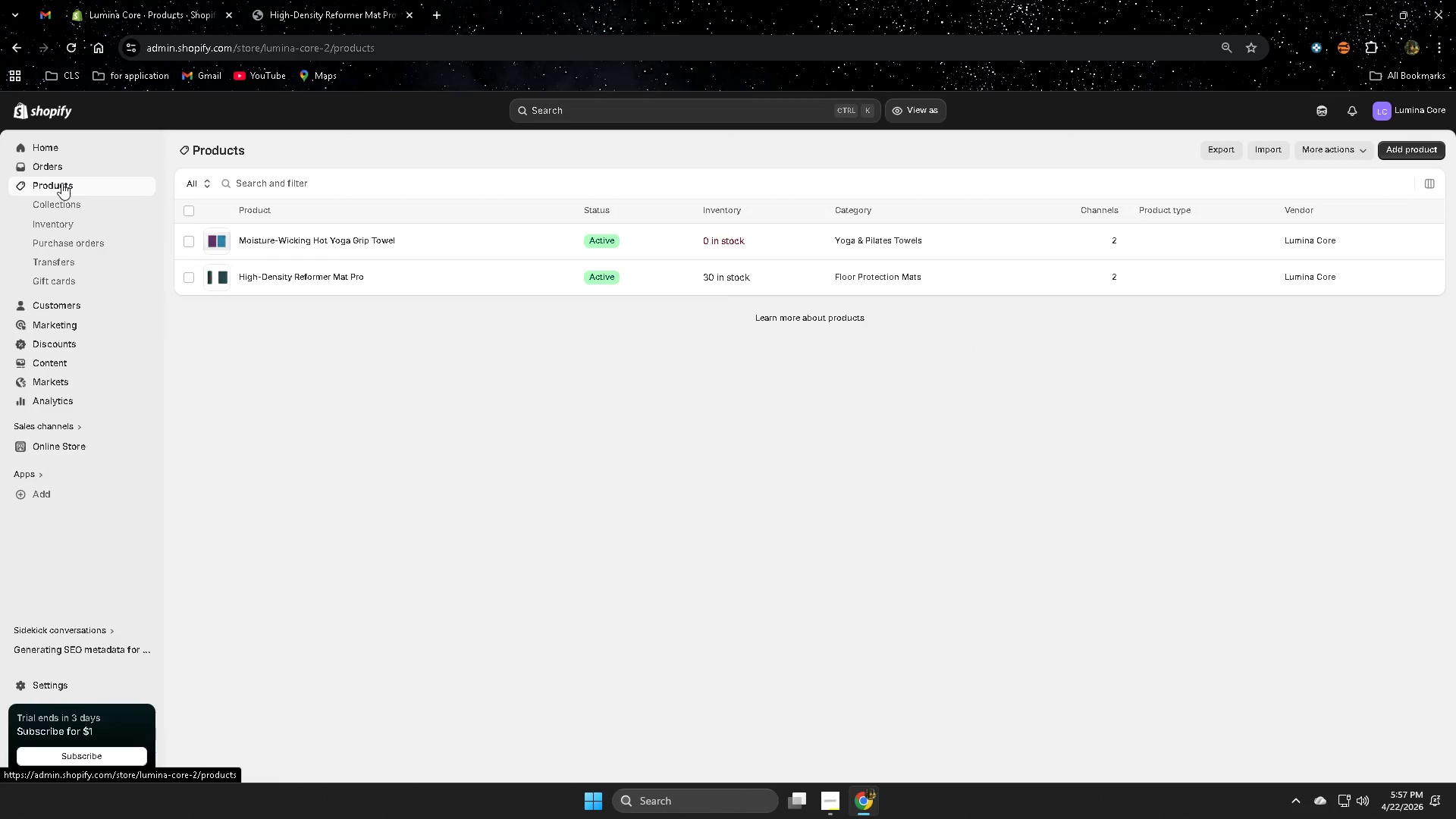 
left_click([756, 246])
 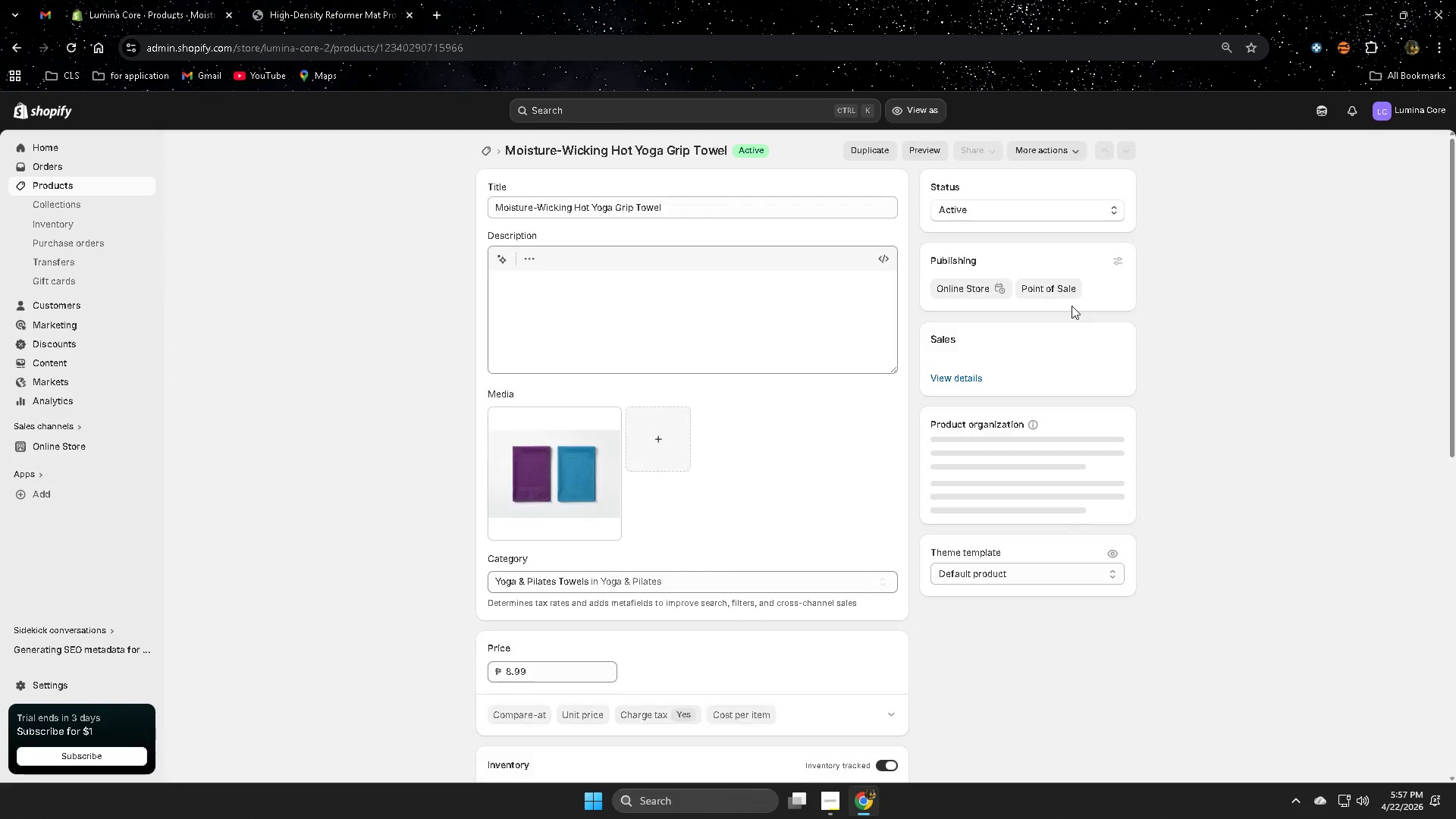 
scroll: coordinate [996, 671], scroll_direction: down, amount: 17.0
 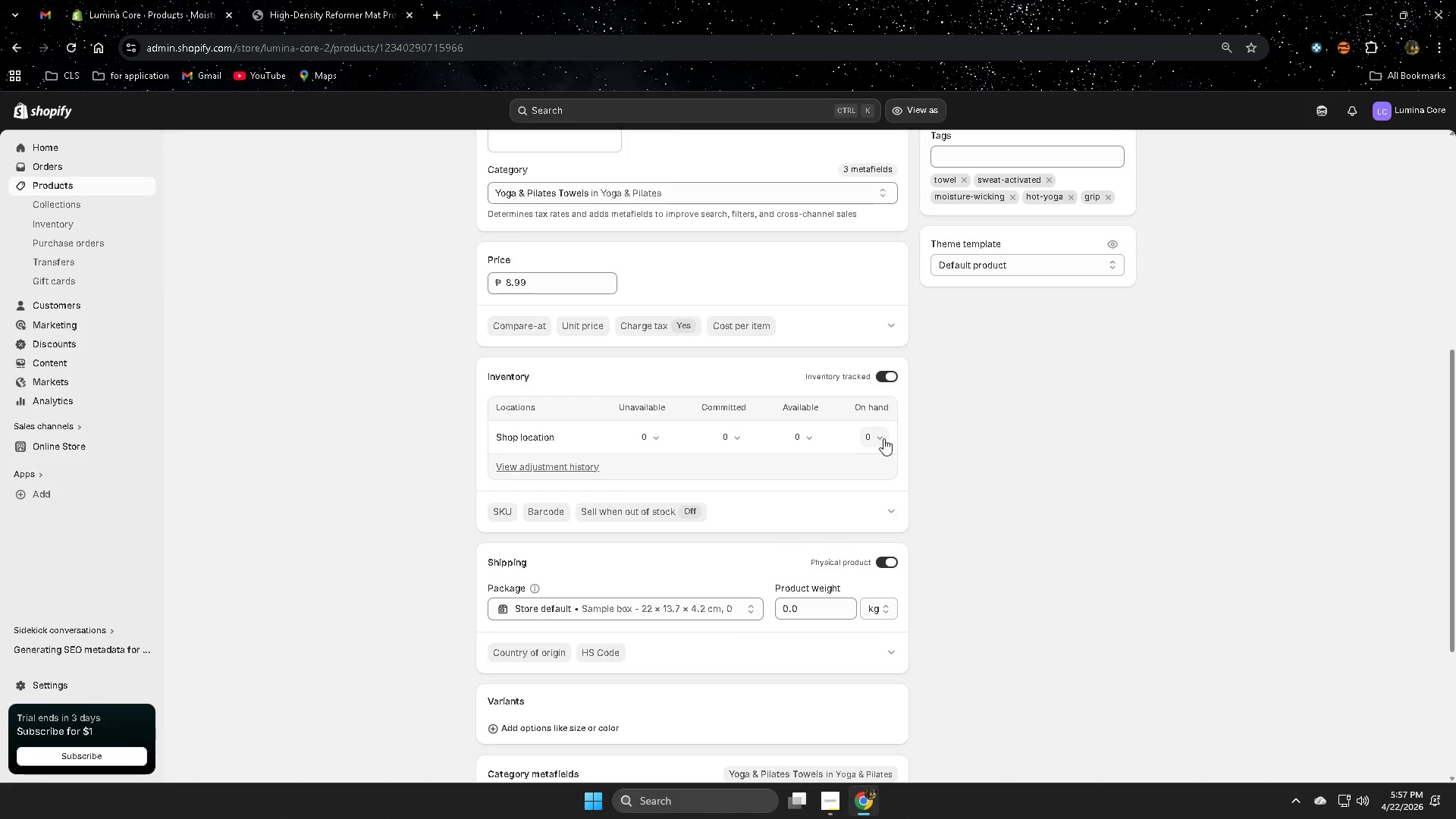 
left_click([883, 438])
 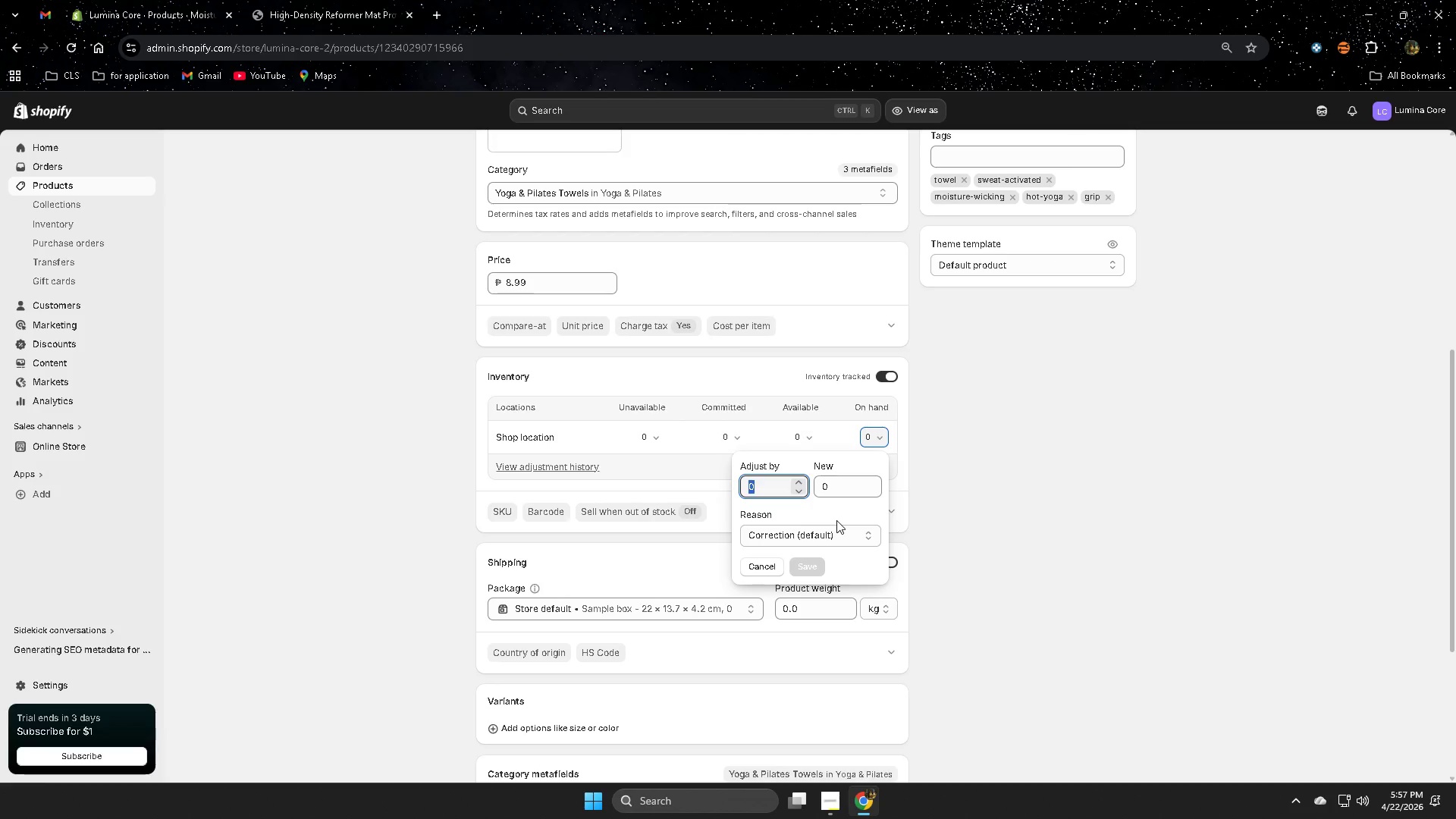 
key(Numpad3)
 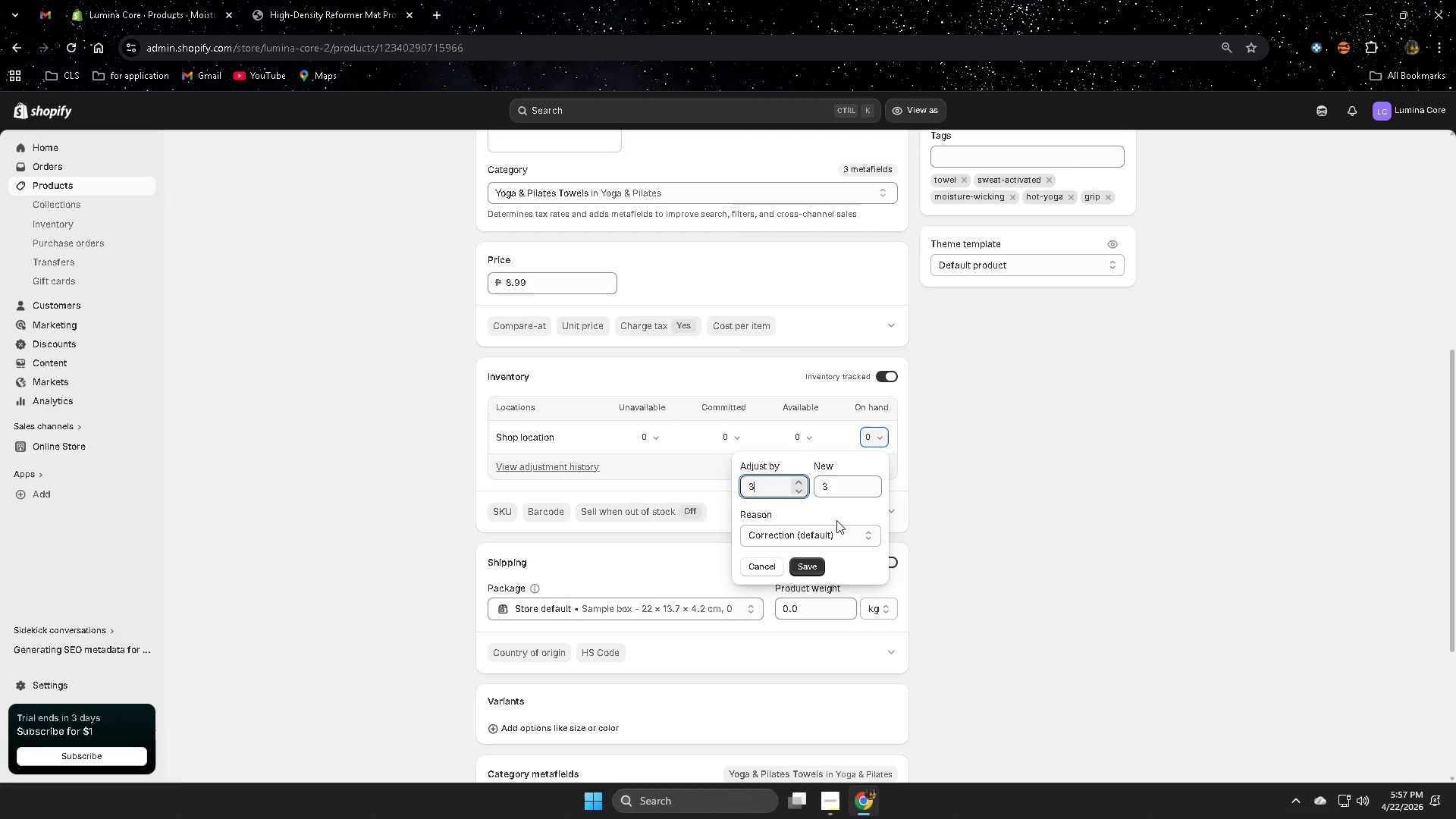 
key(Numpad0)
 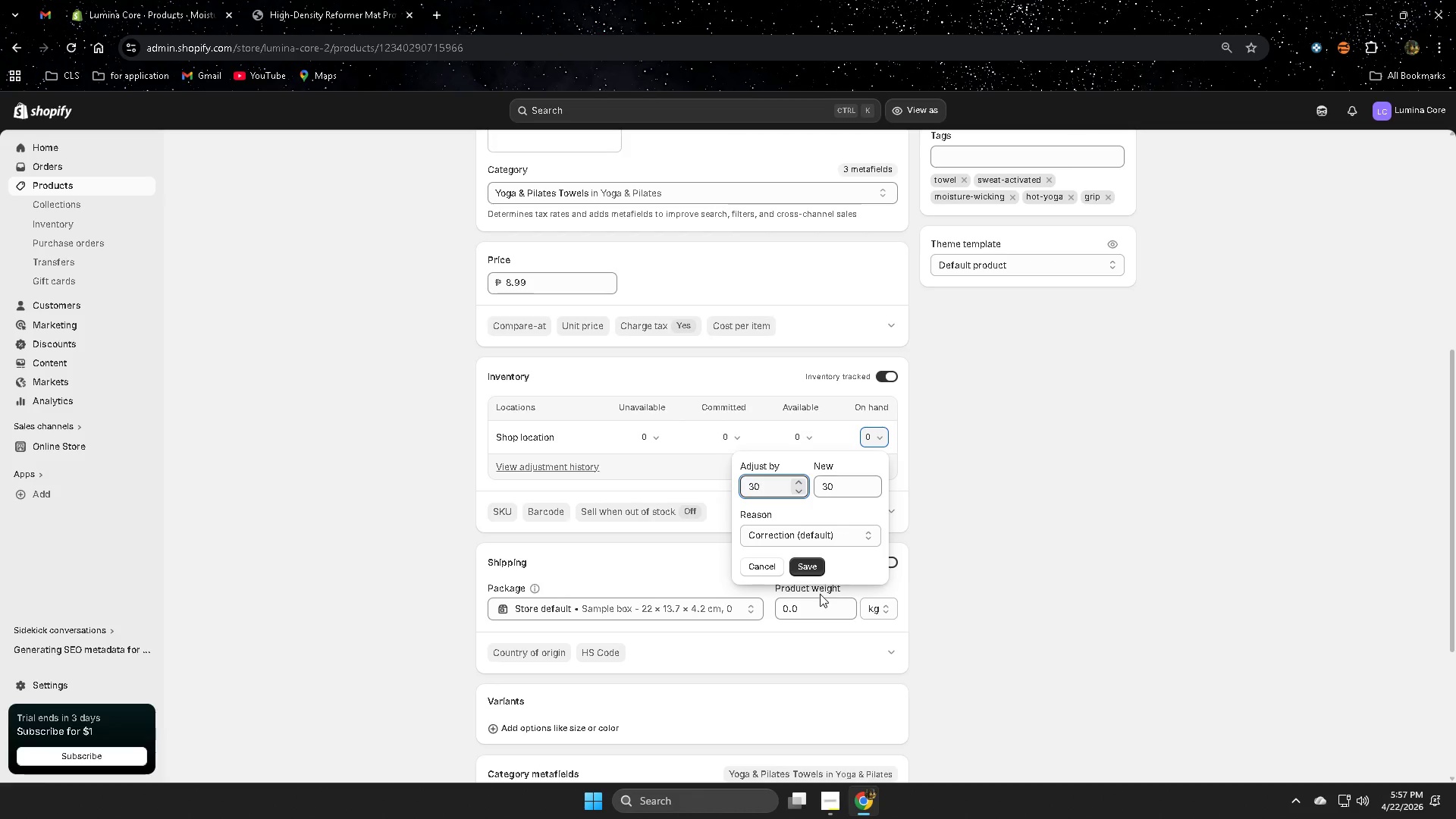 
left_click([800, 566])
 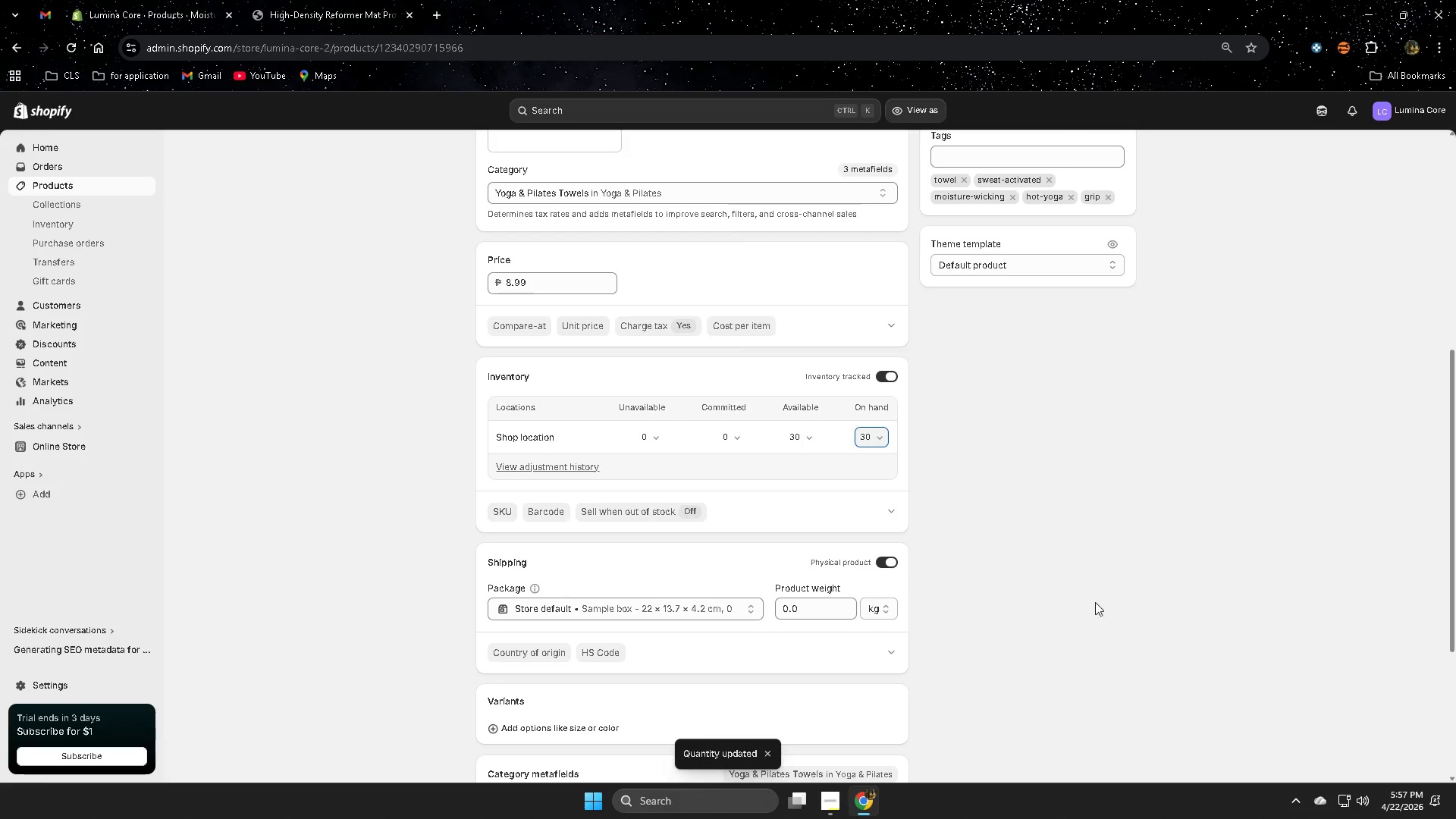 
left_click([1119, 582])
 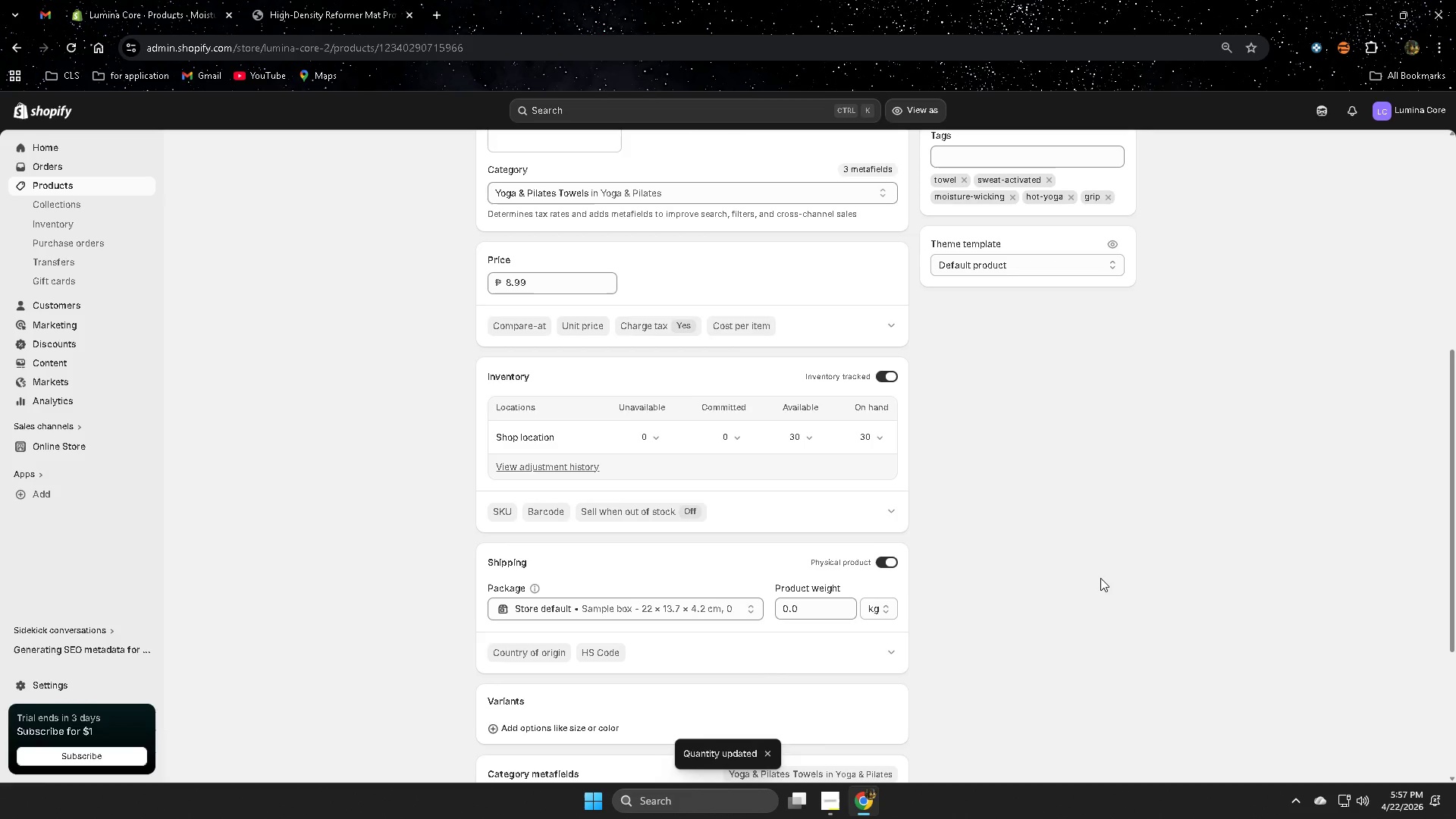 
scroll: coordinate [1092, 578], scroll_direction: up, amount: 6.0
 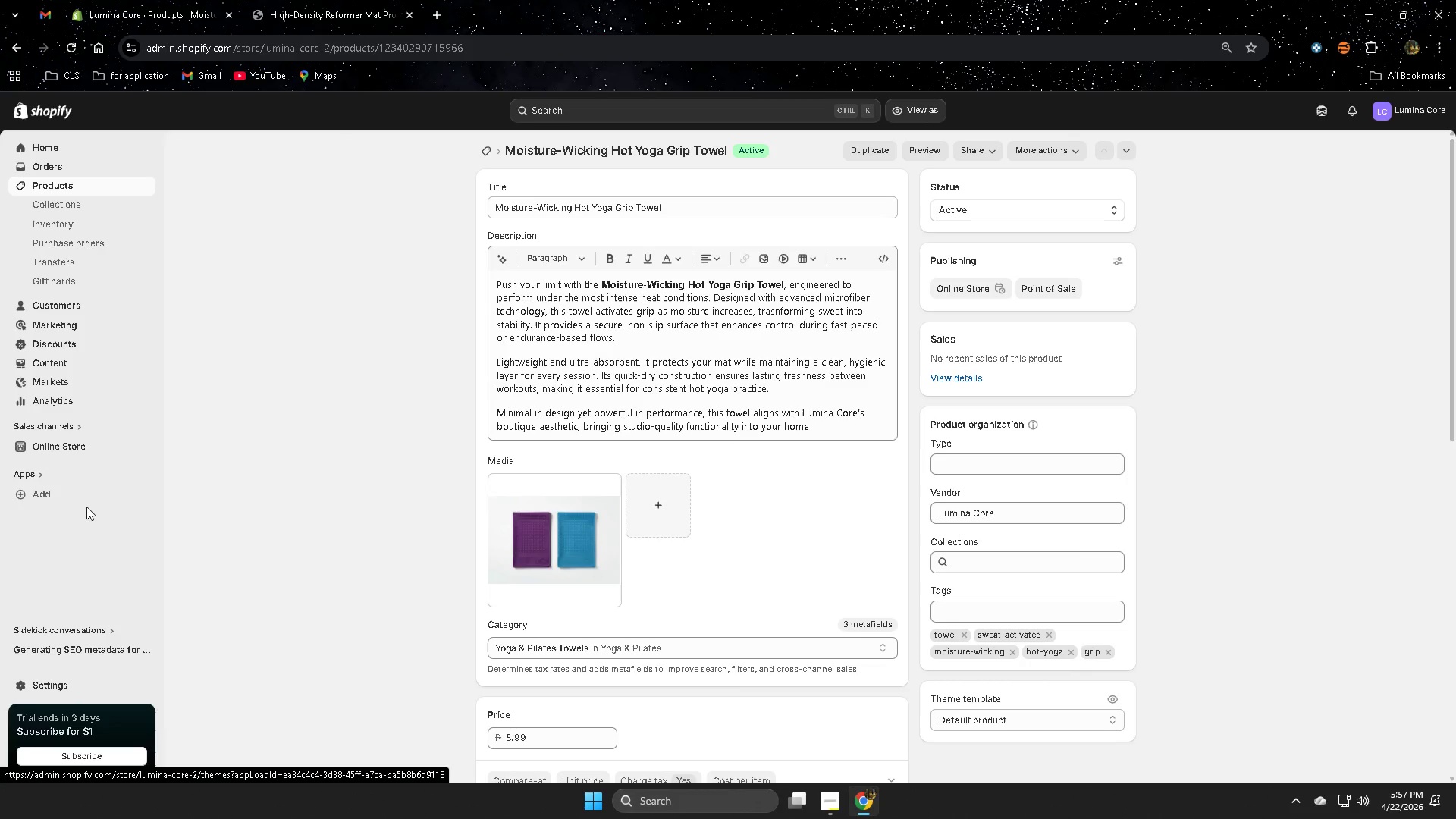 
left_click([67, 449])
 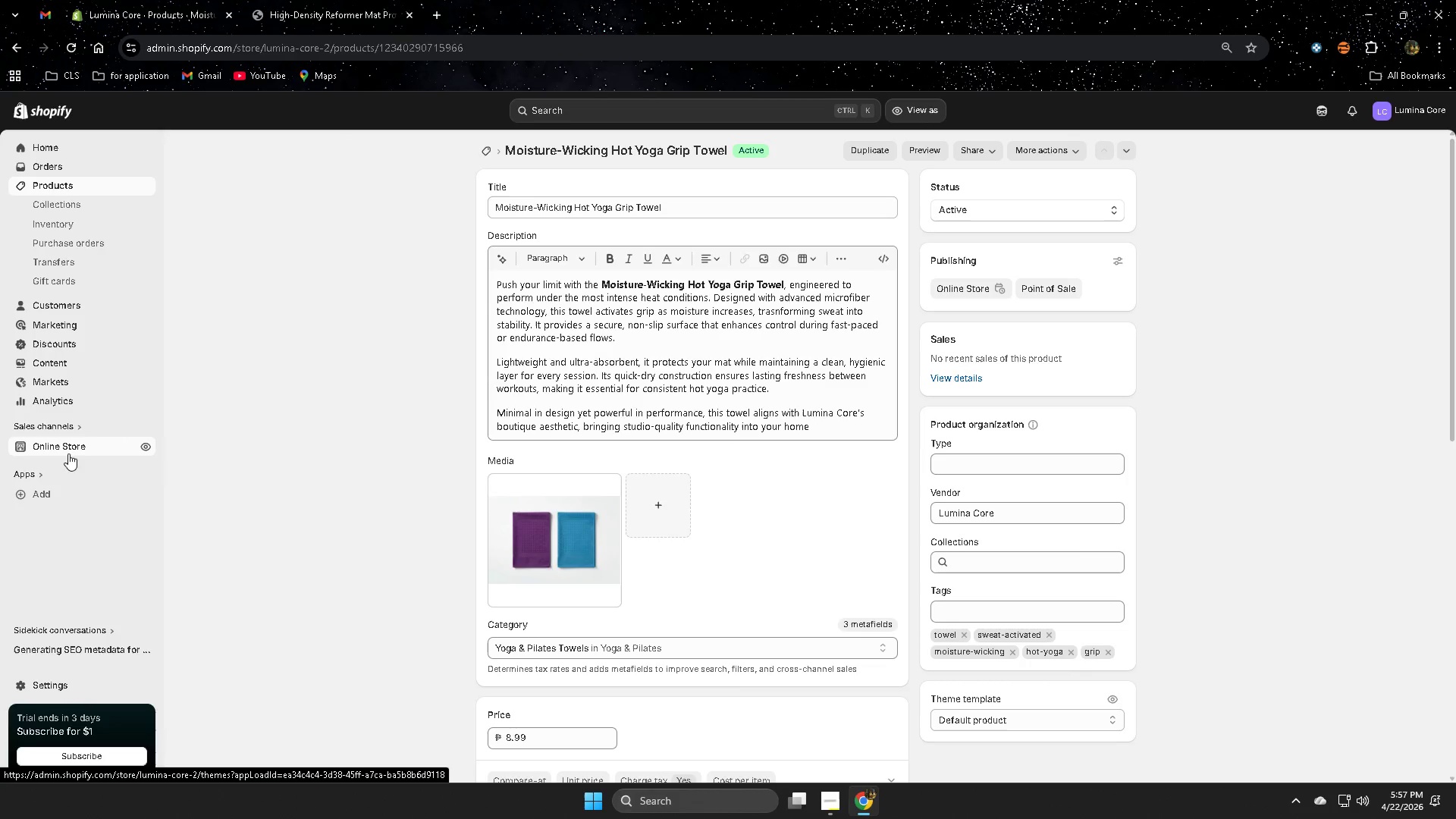 
mouse_move([58, 431])
 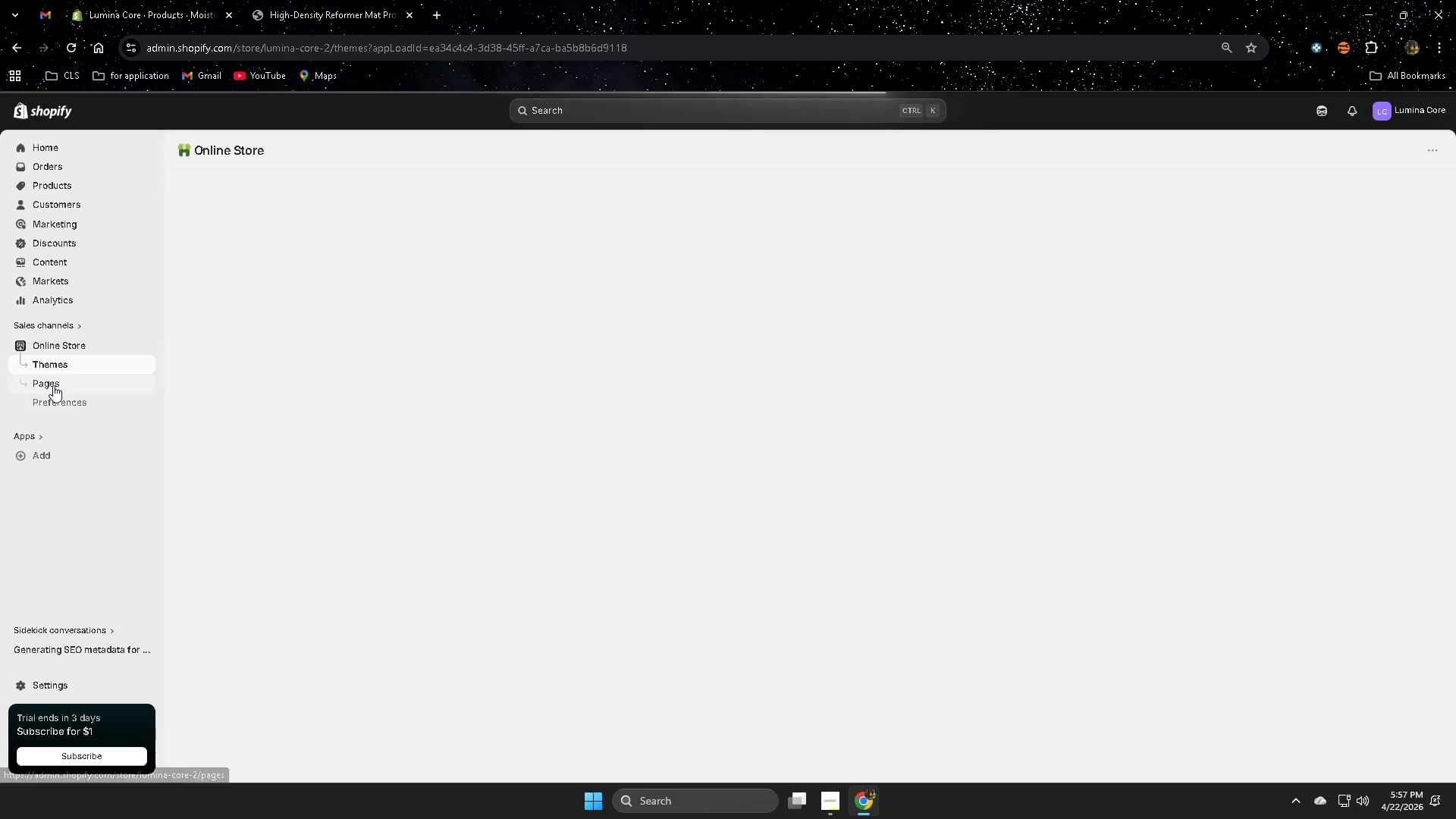 
left_click([53, 385])
 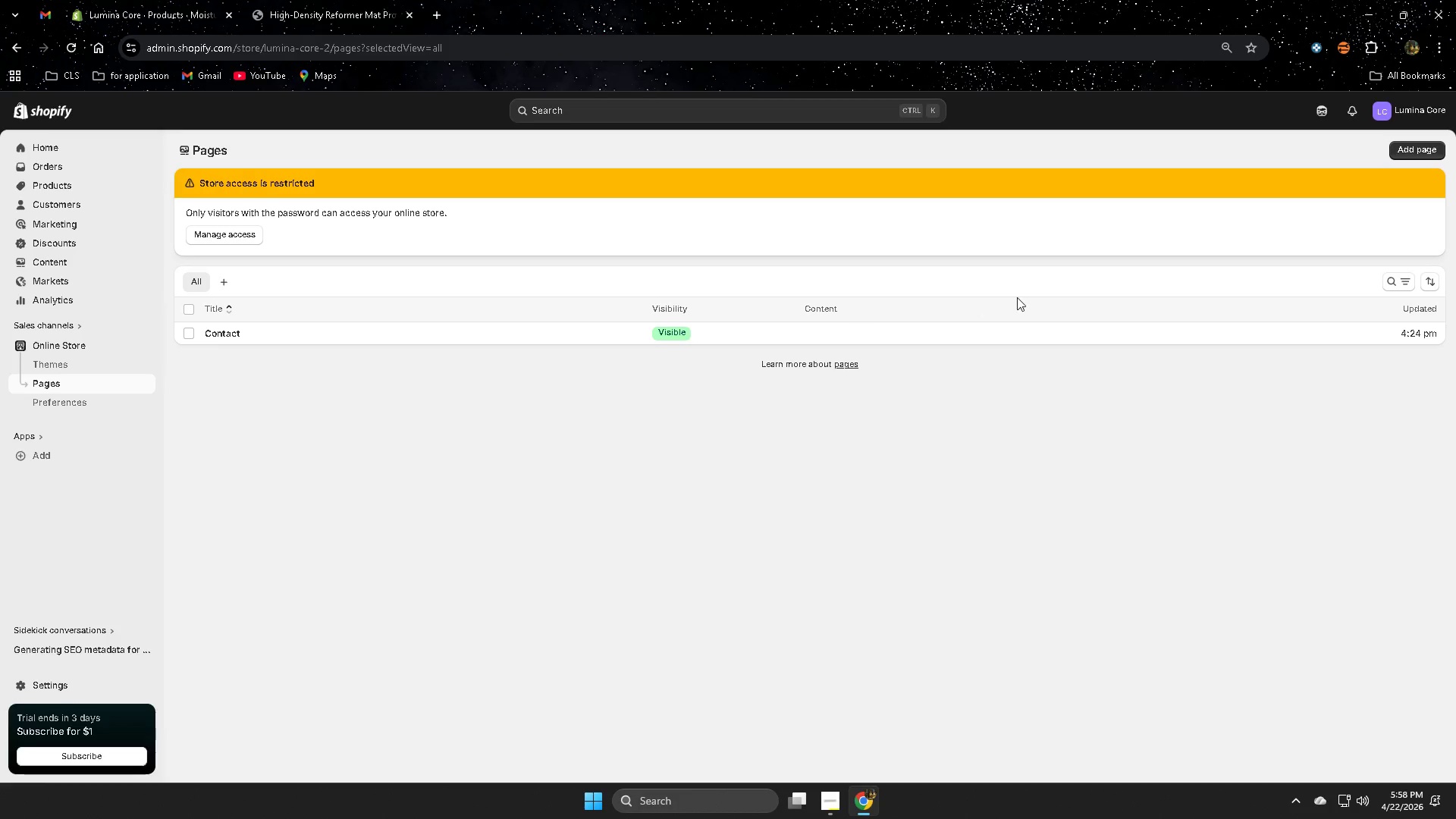 
wait(14.5)
 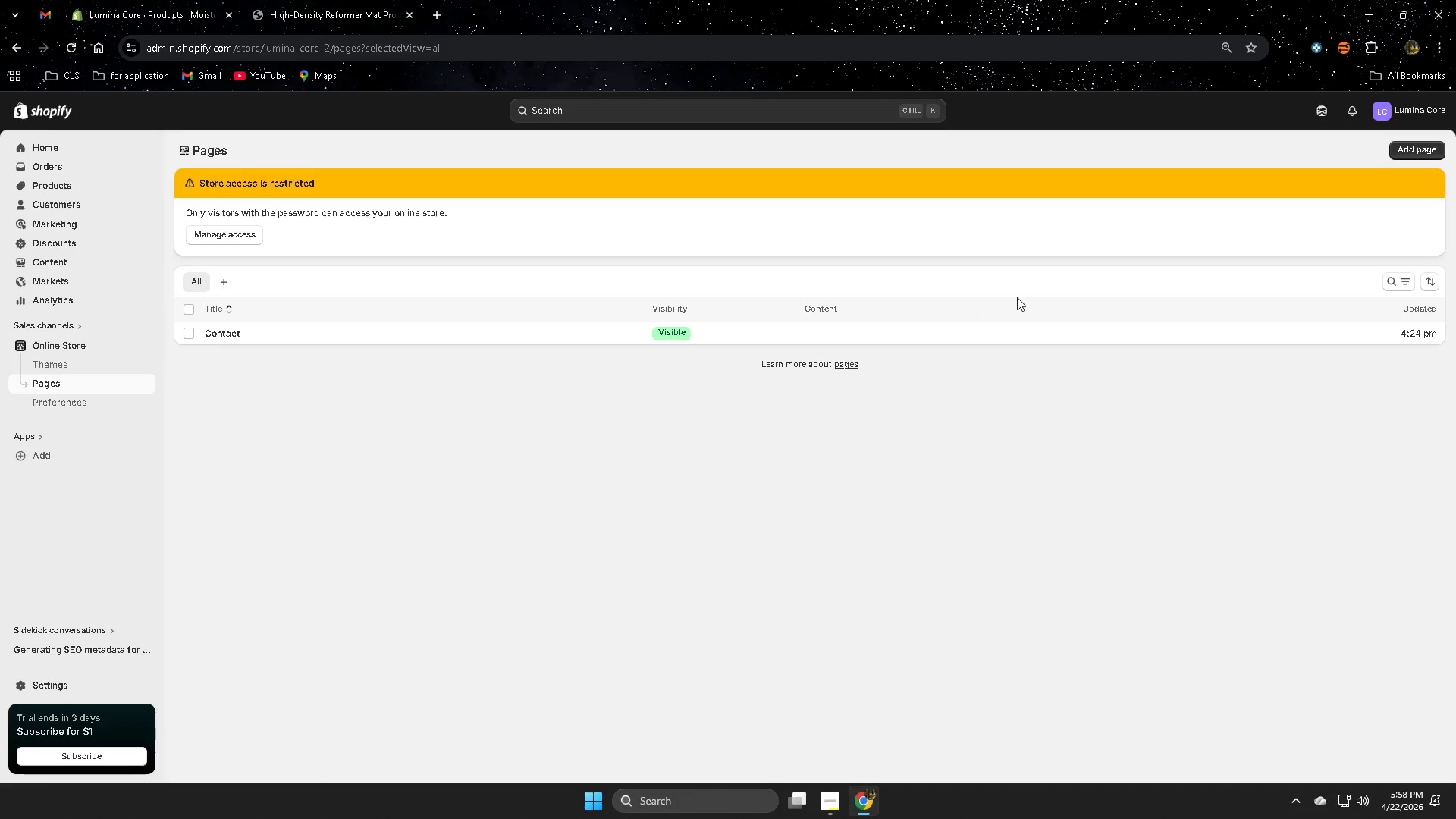 
left_click([56, 188])
 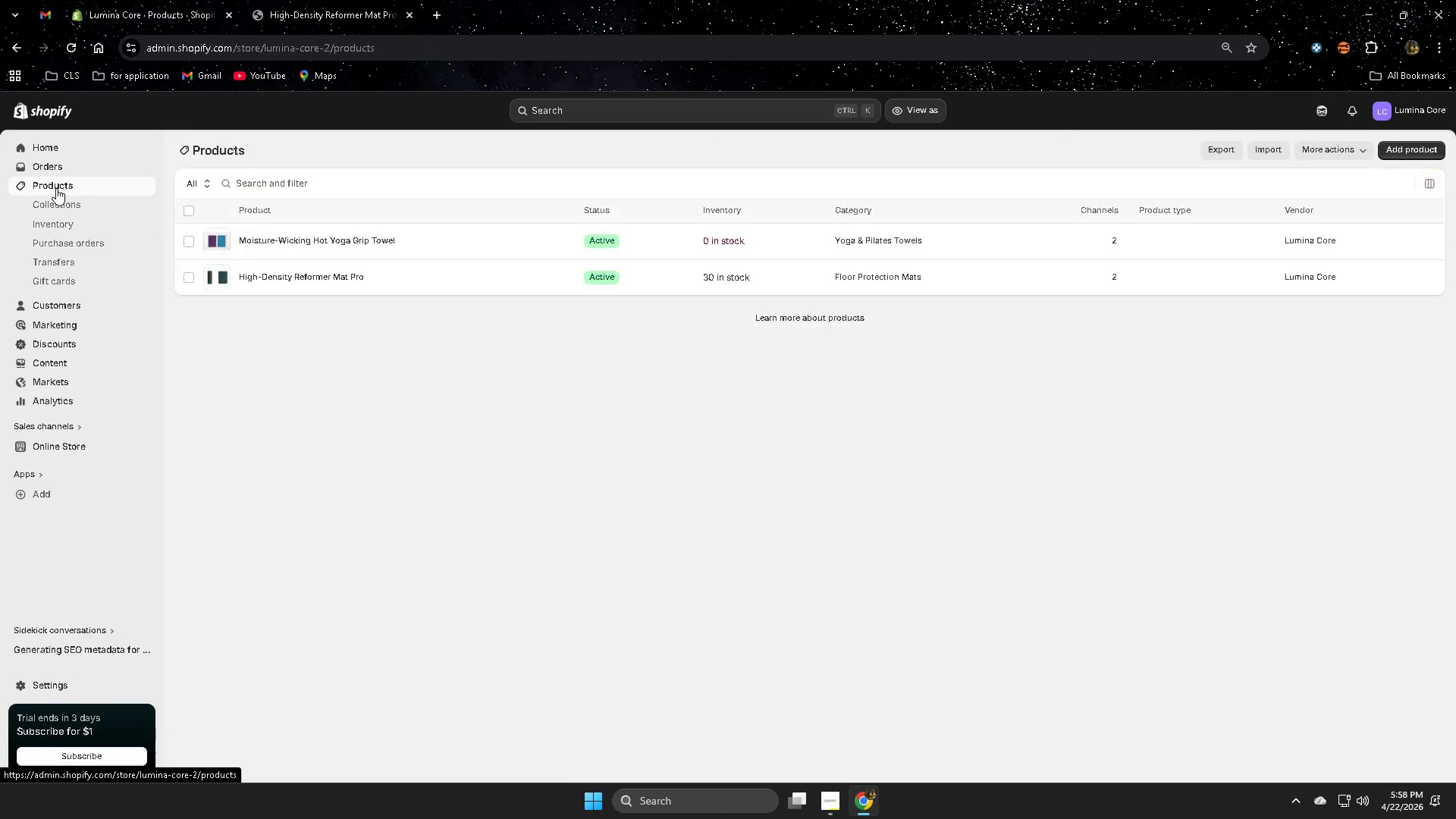 
left_click([52, 204])
 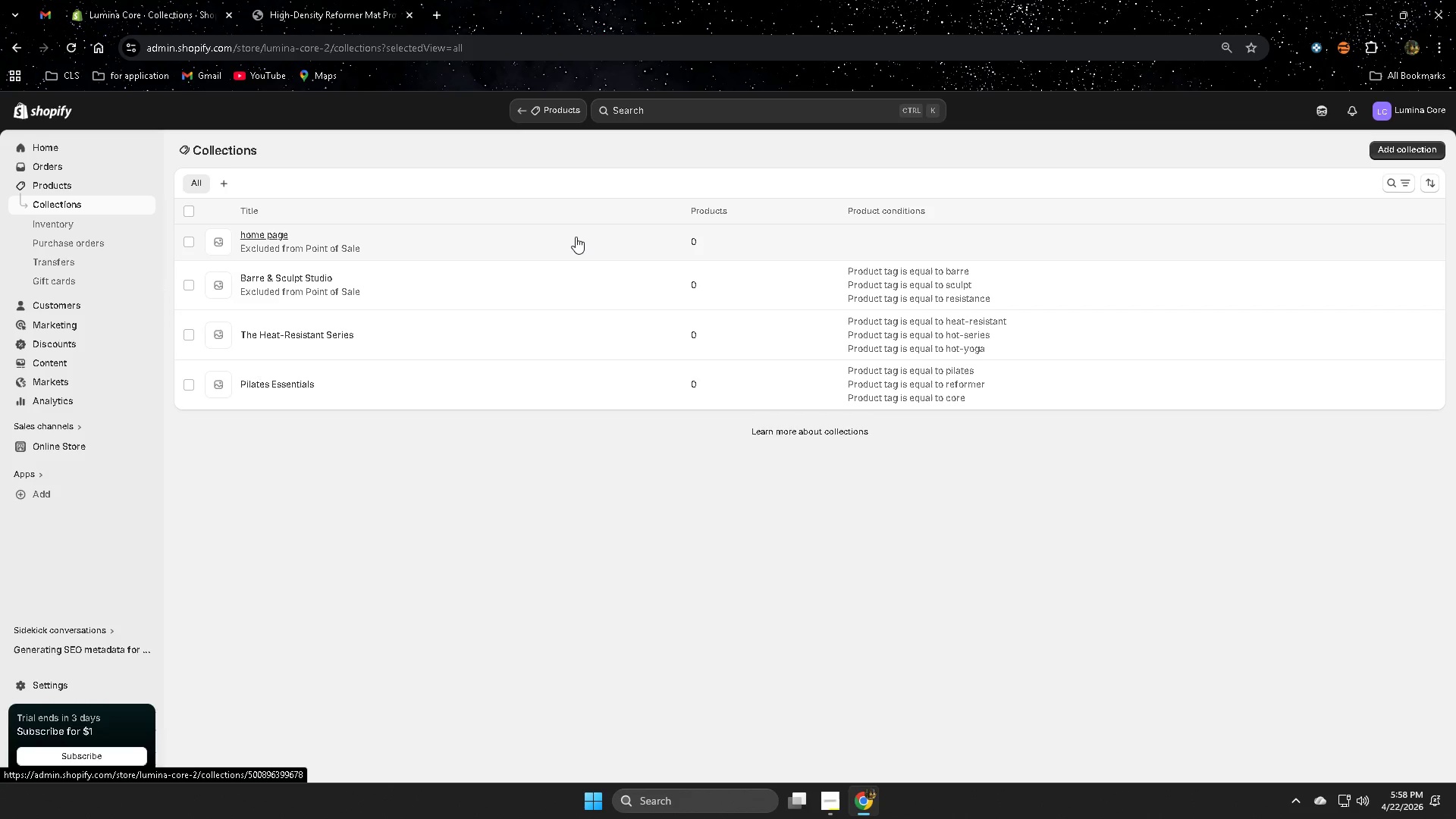 
wait(6.08)
 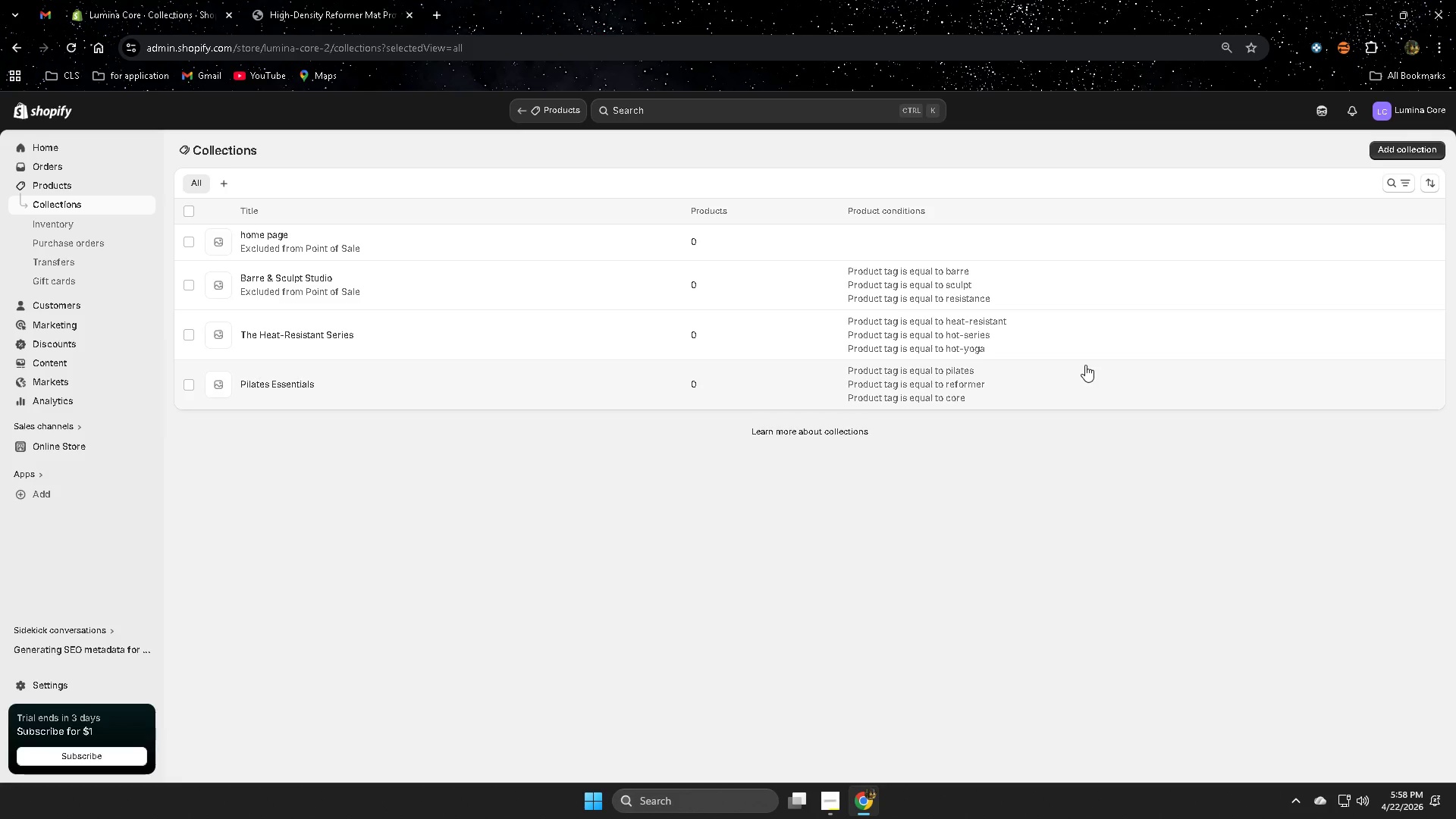 
left_click([498, 283])
 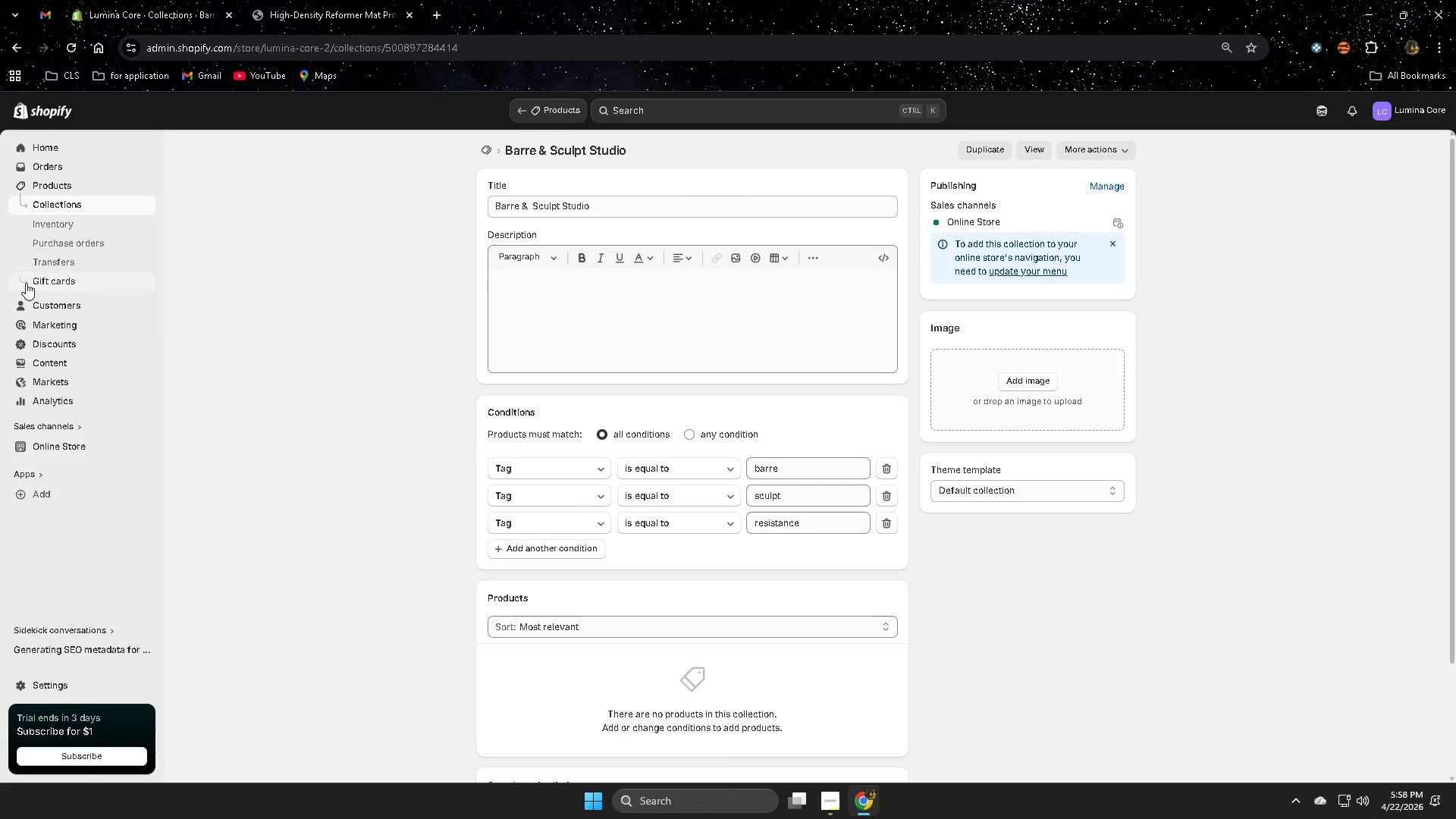 
wait(6.28)
 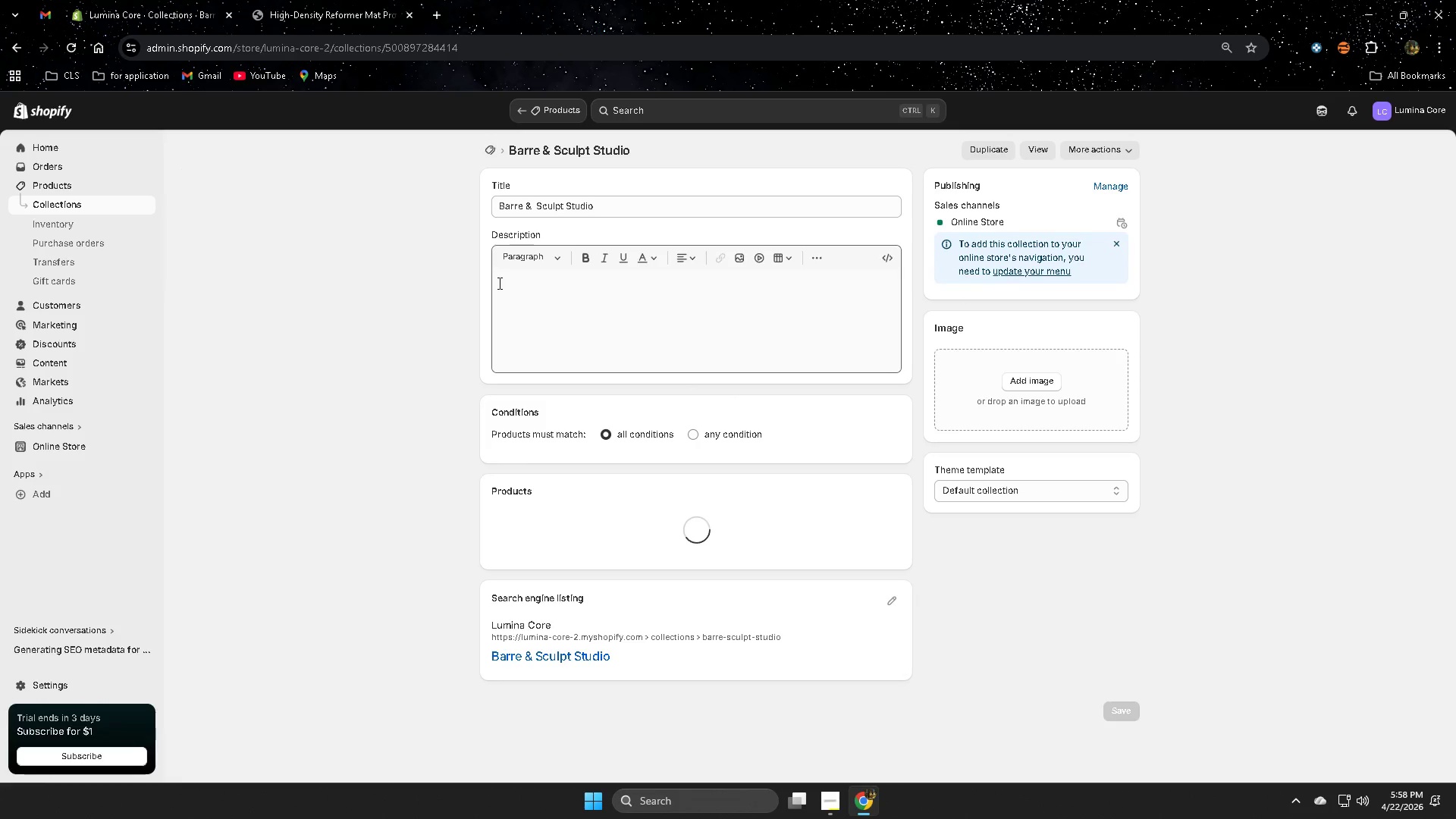 
left_click([49, 190])
 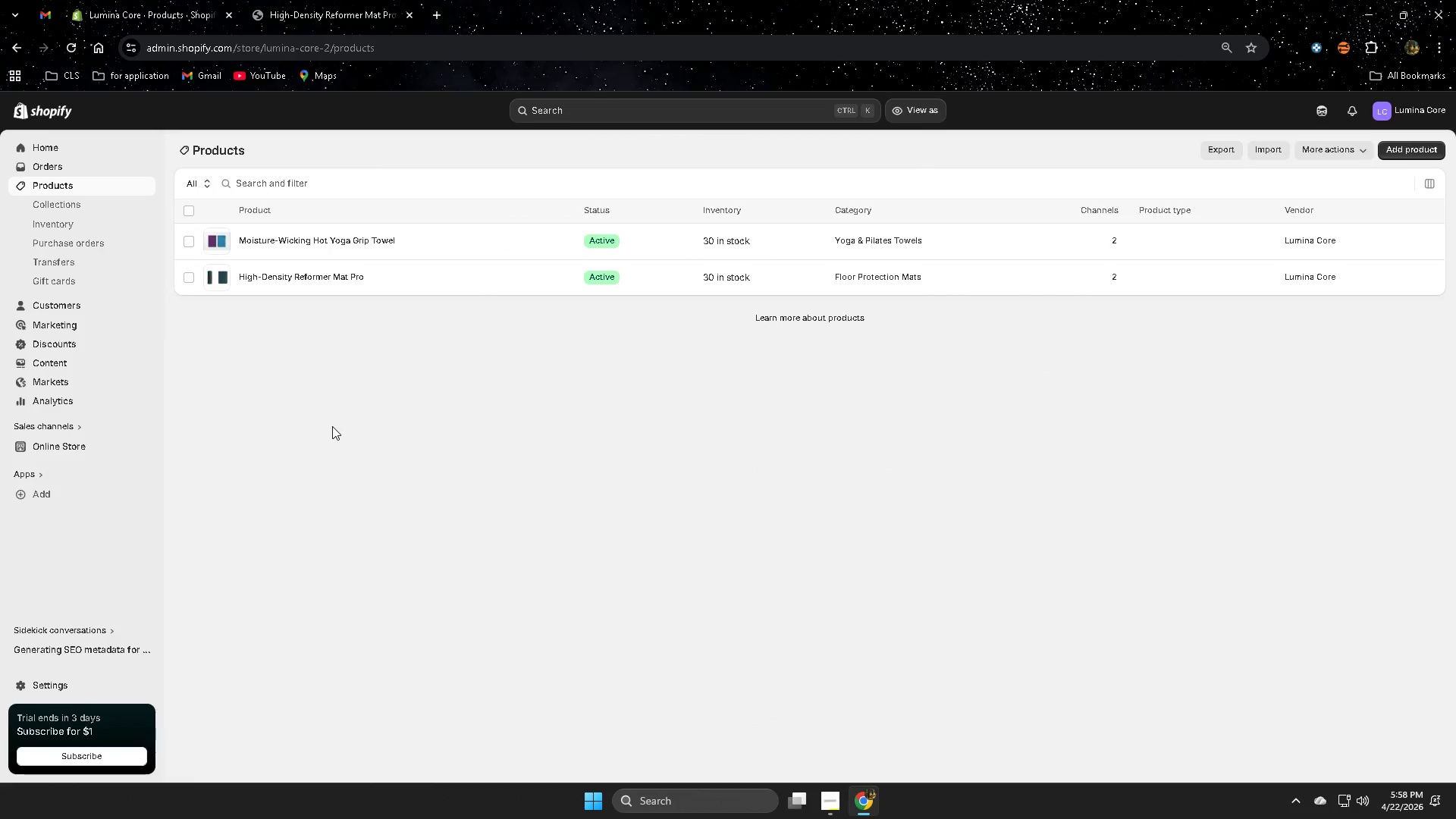 
wait(7.34)
 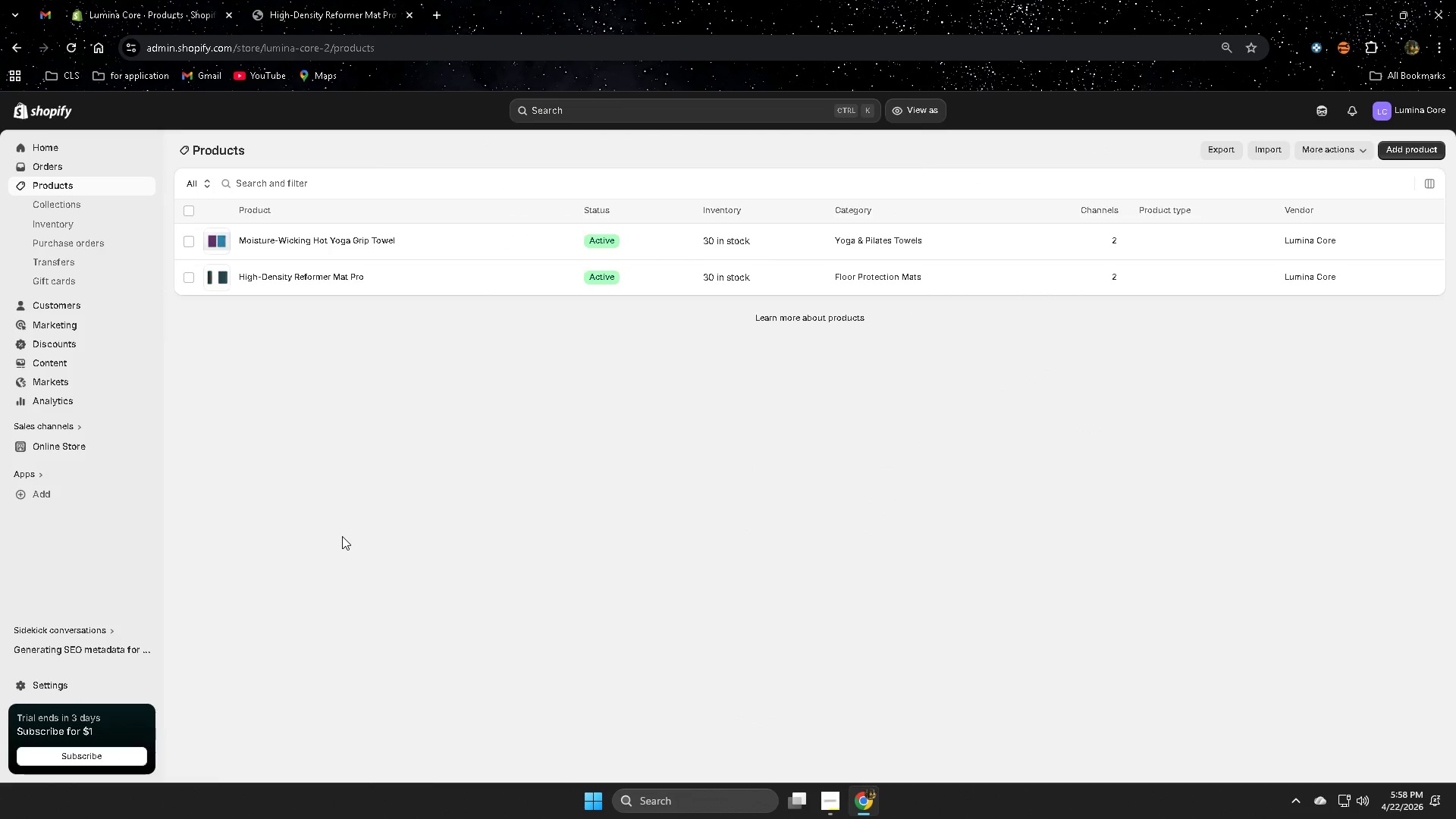 
left_click([48, 207])
 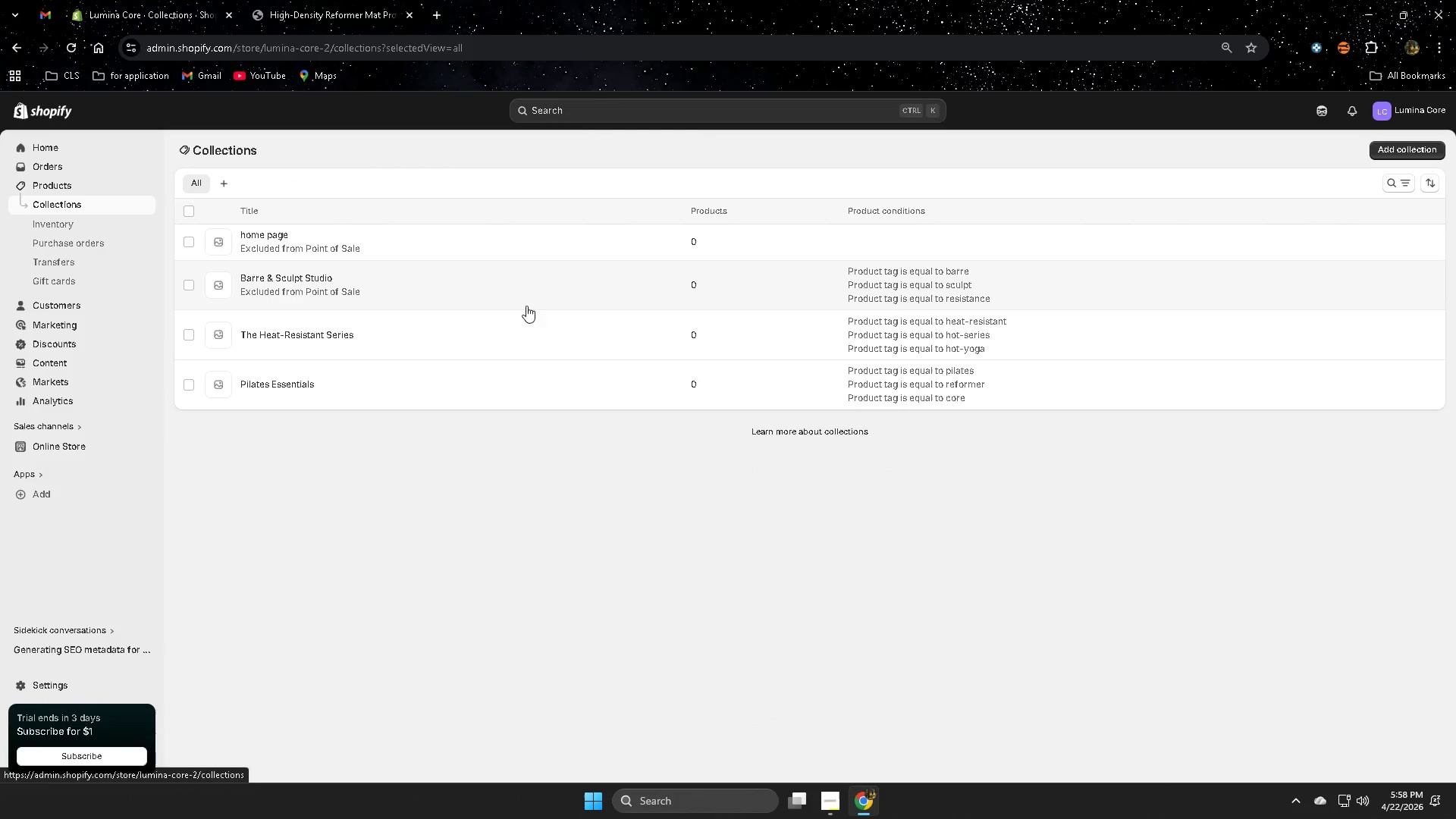 
left_click([477, 293])
 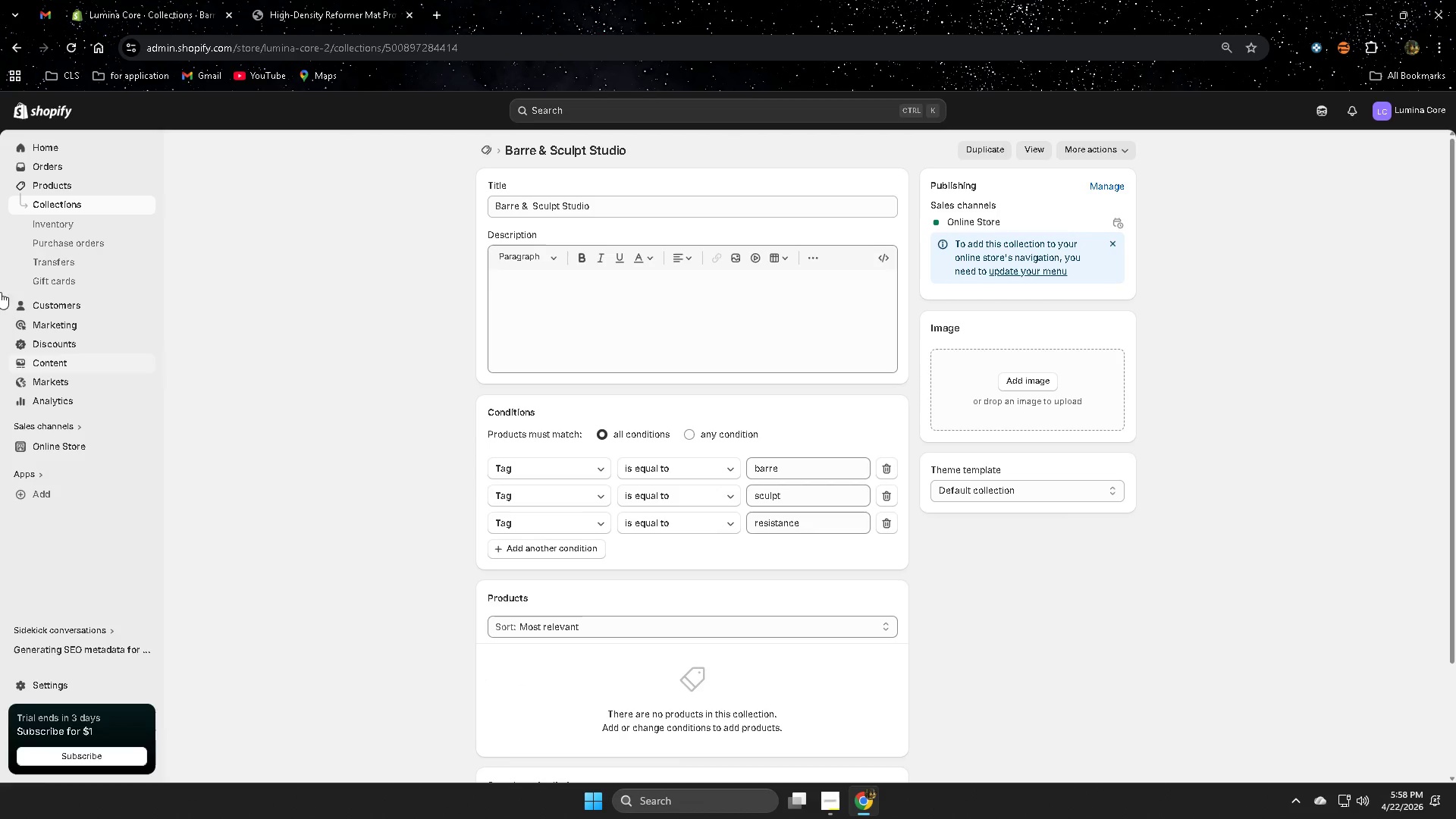 
left_click([46, 208])
 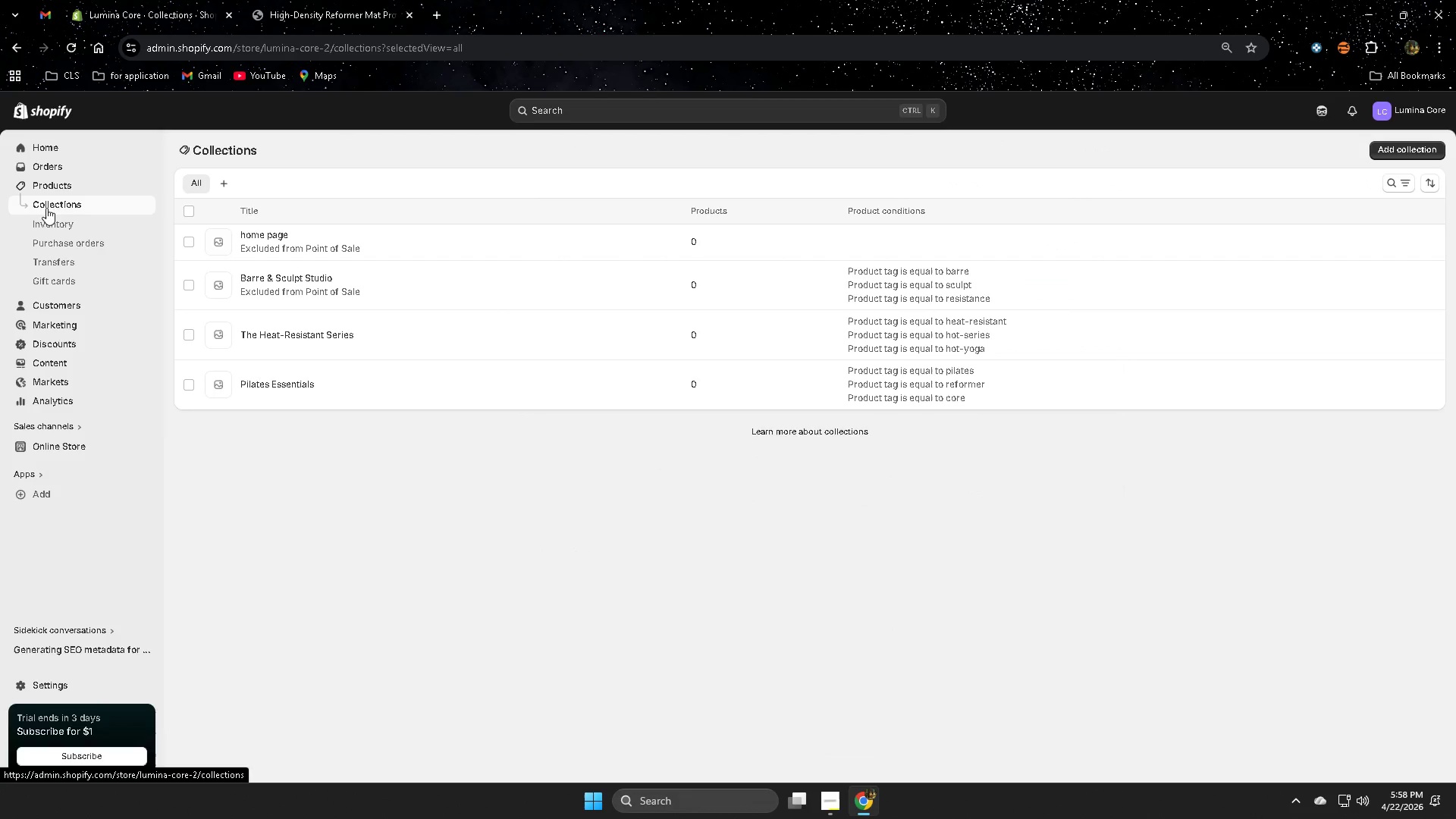 
left_click([61, 186])
 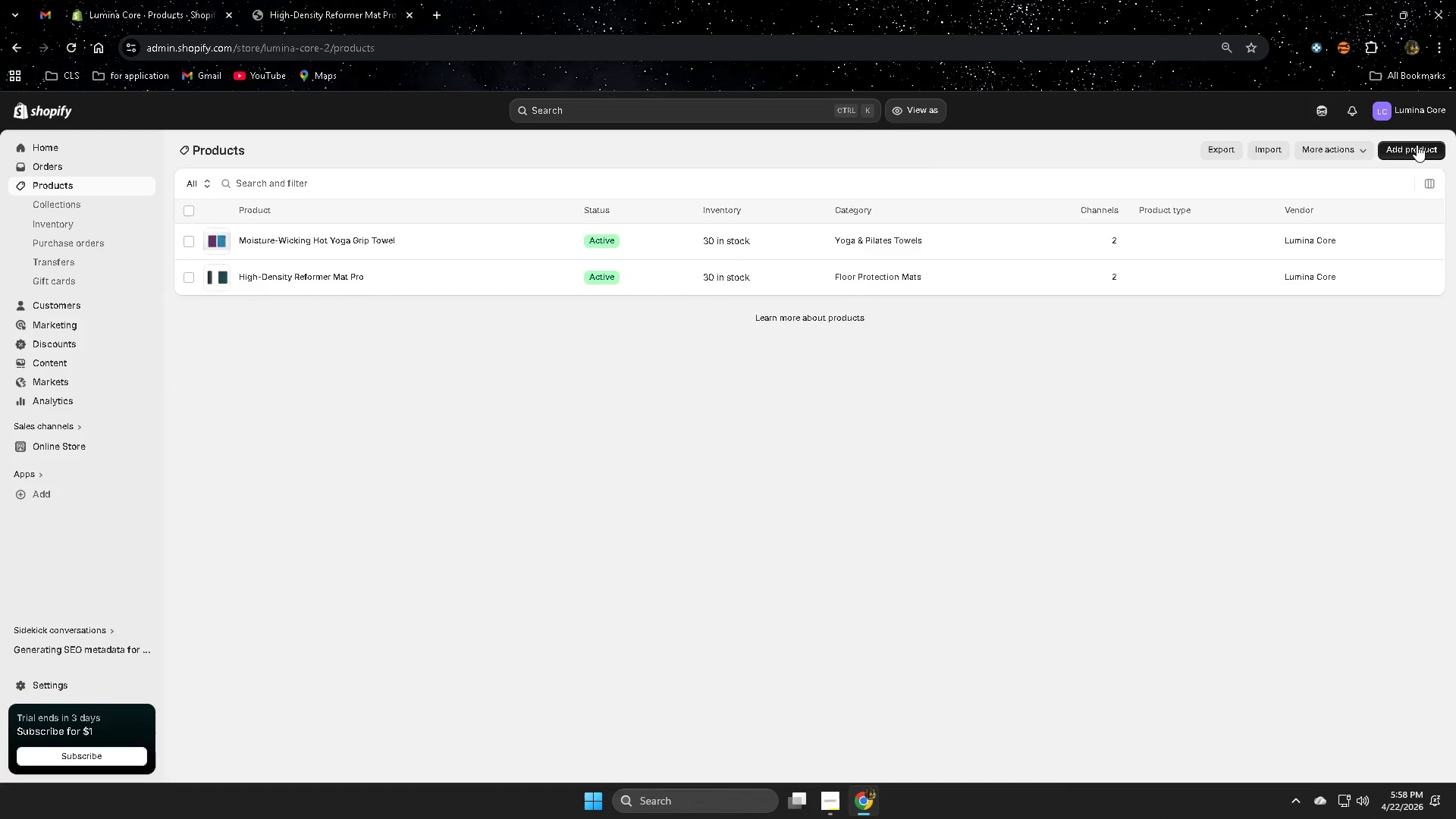 
left_click([1414, 144])
 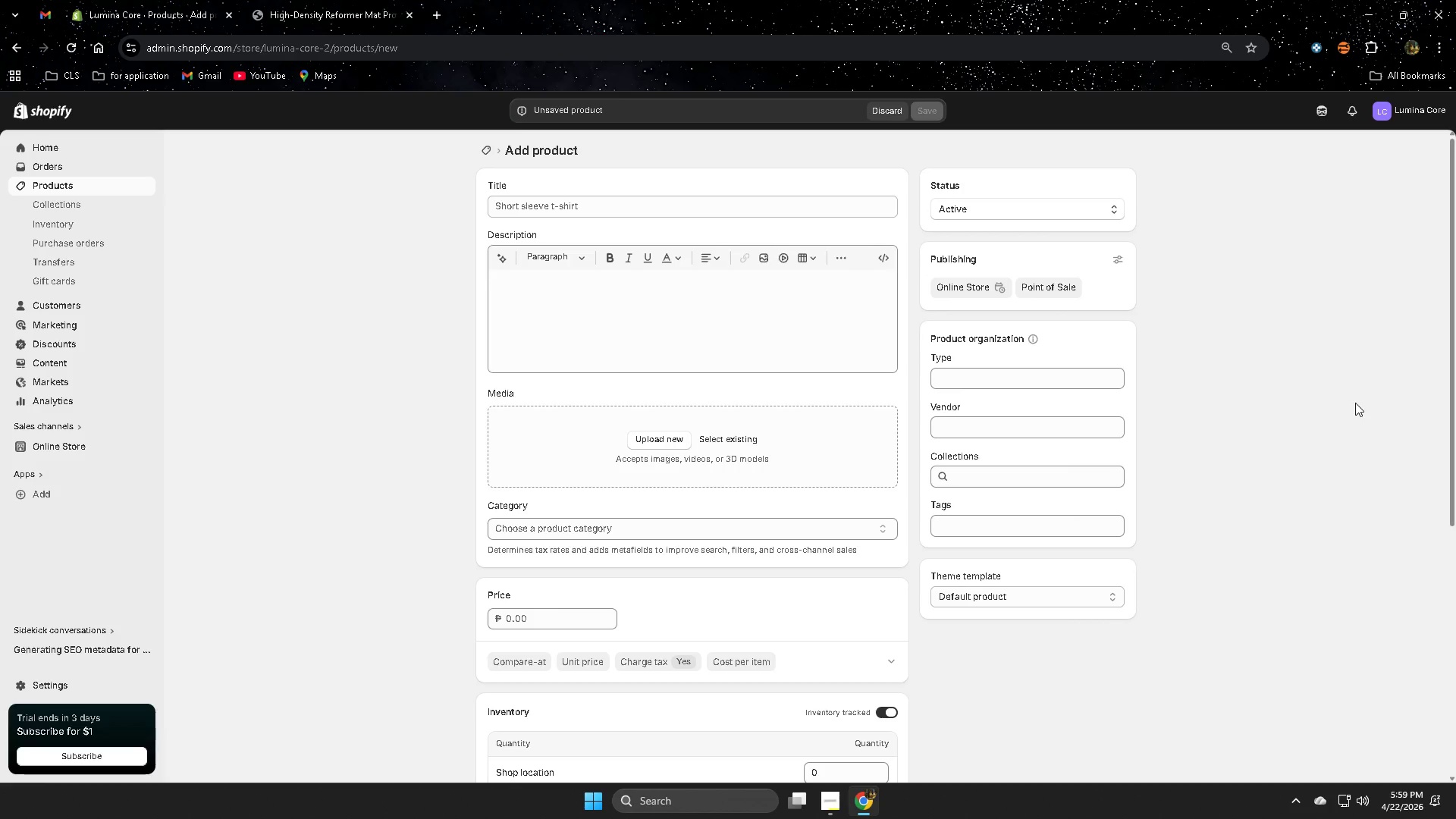 
wait(32.7)
 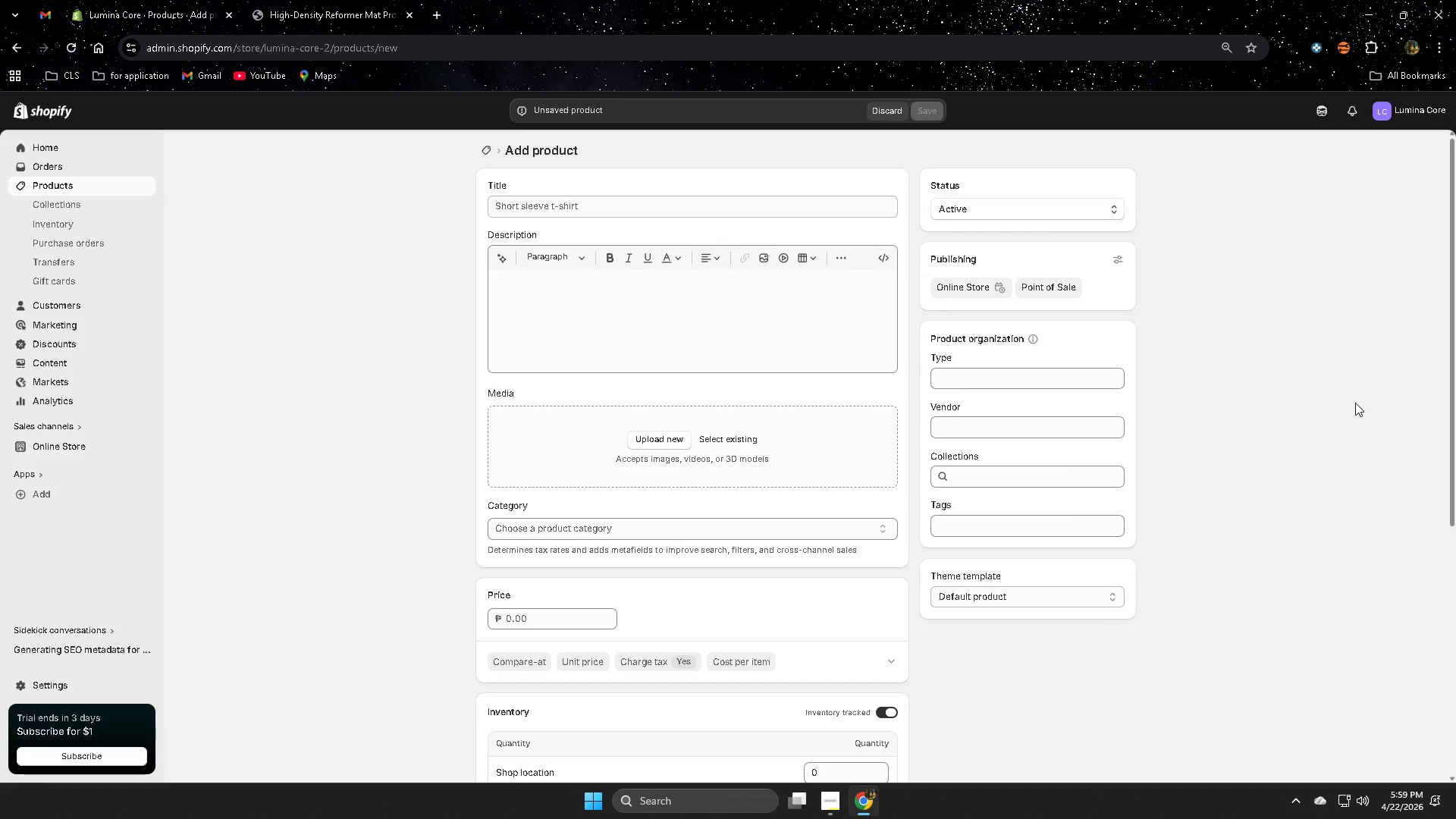 
left_click([300, 0])
 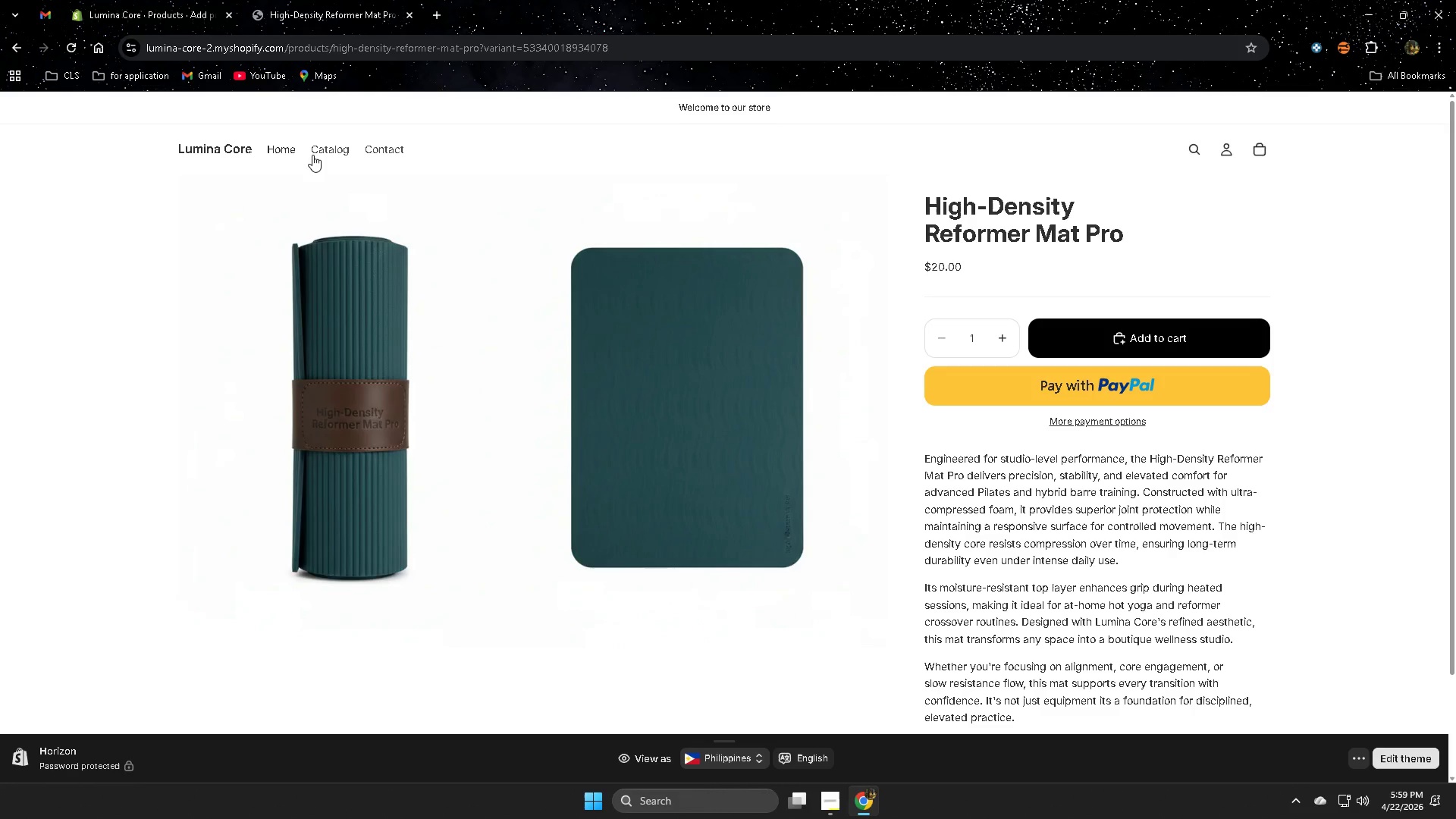 
left_click([278, 149])
 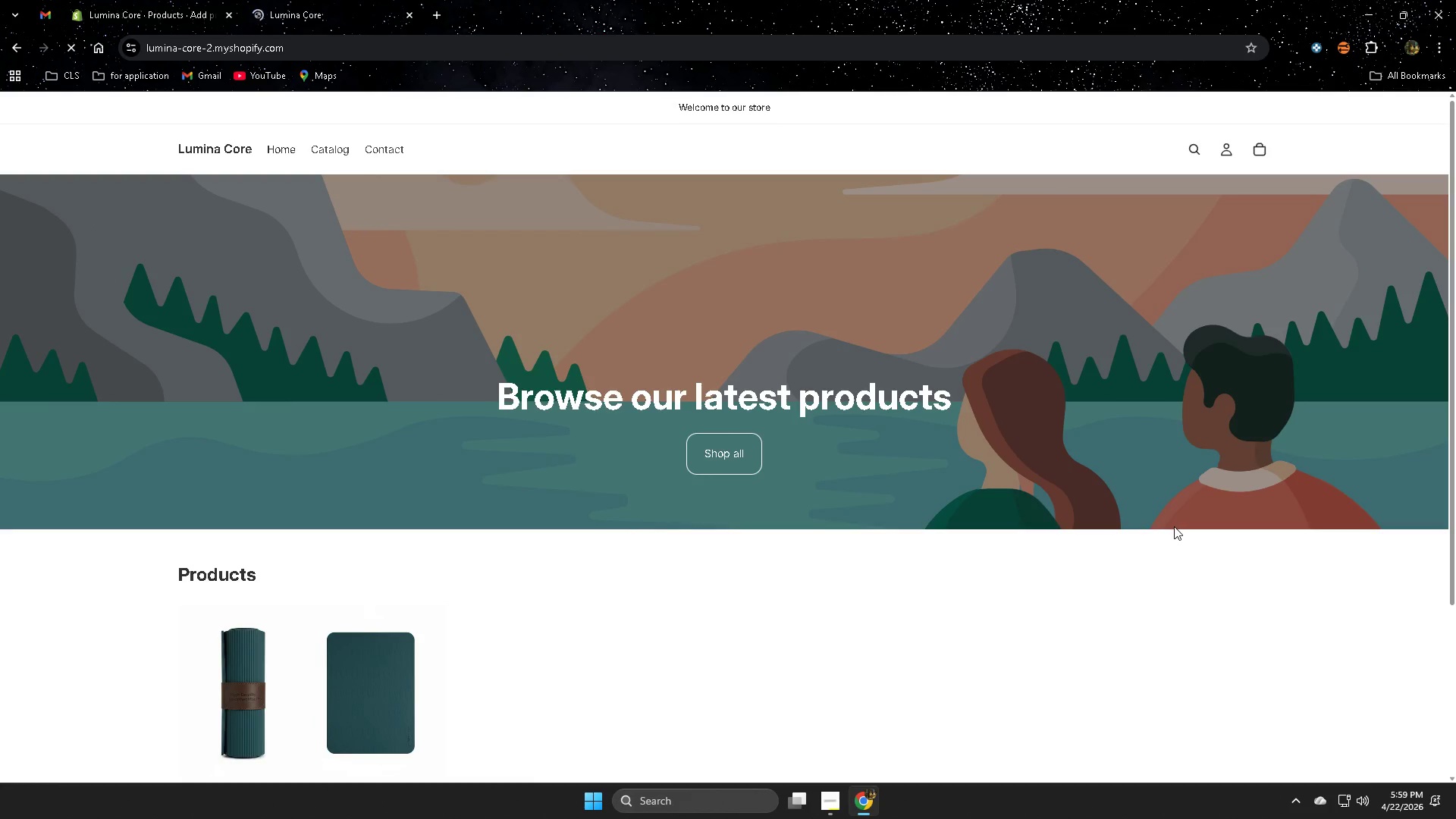 
scroll: coordinate [1169, 528], scroll_direction: down, amount: 4.0
 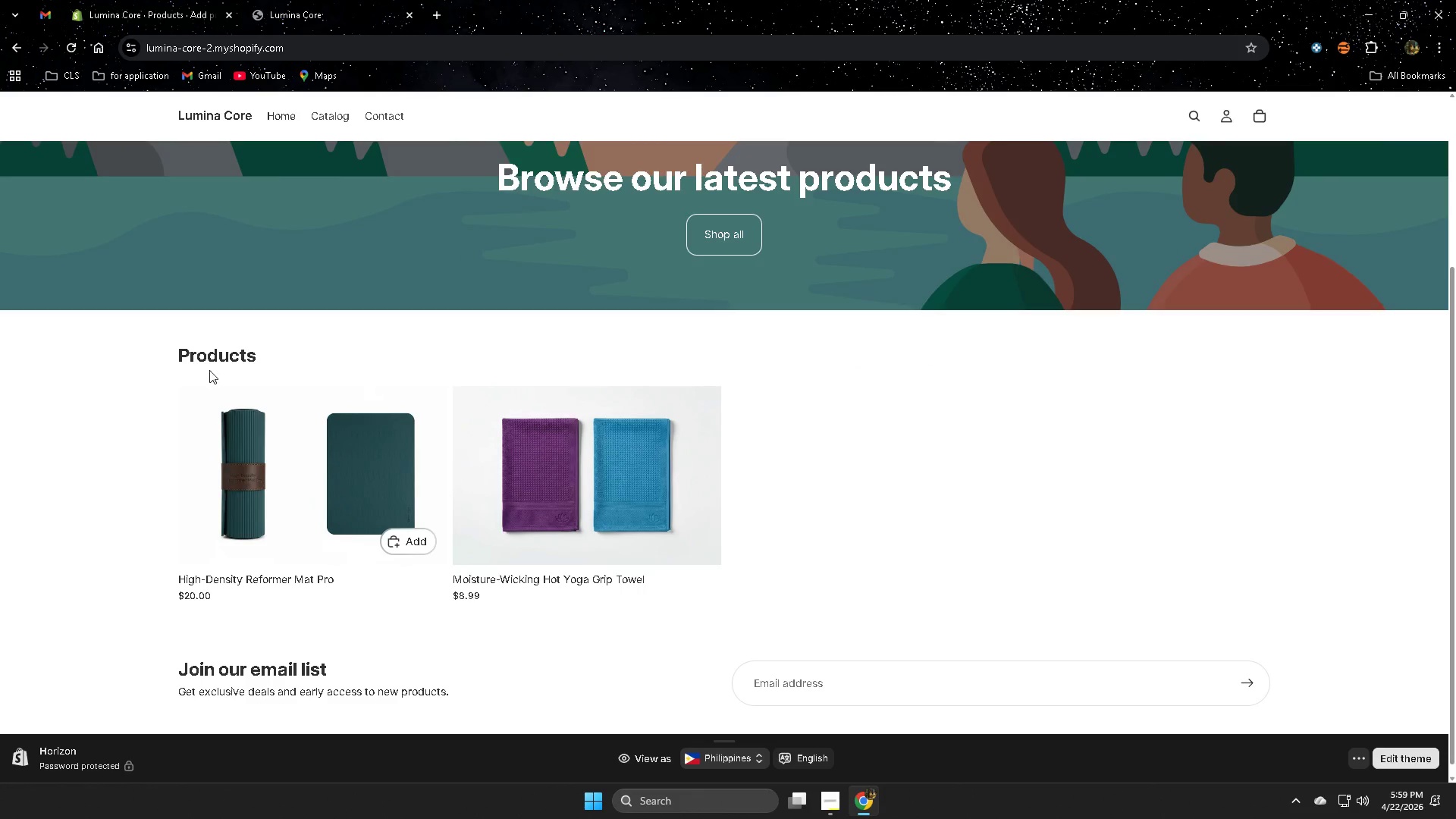 
left_click([131, 0])
 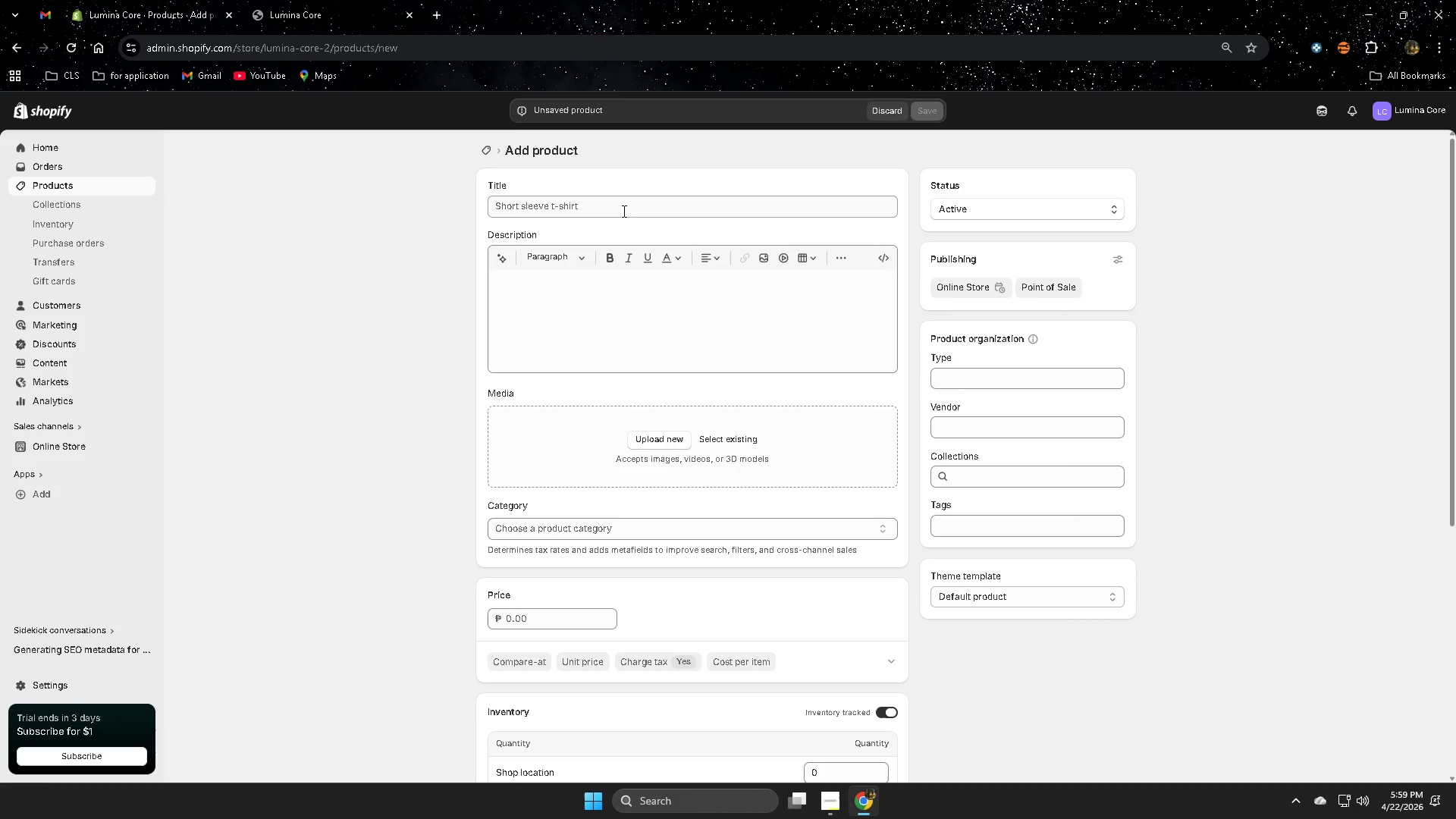 
double_click([626, 206])
 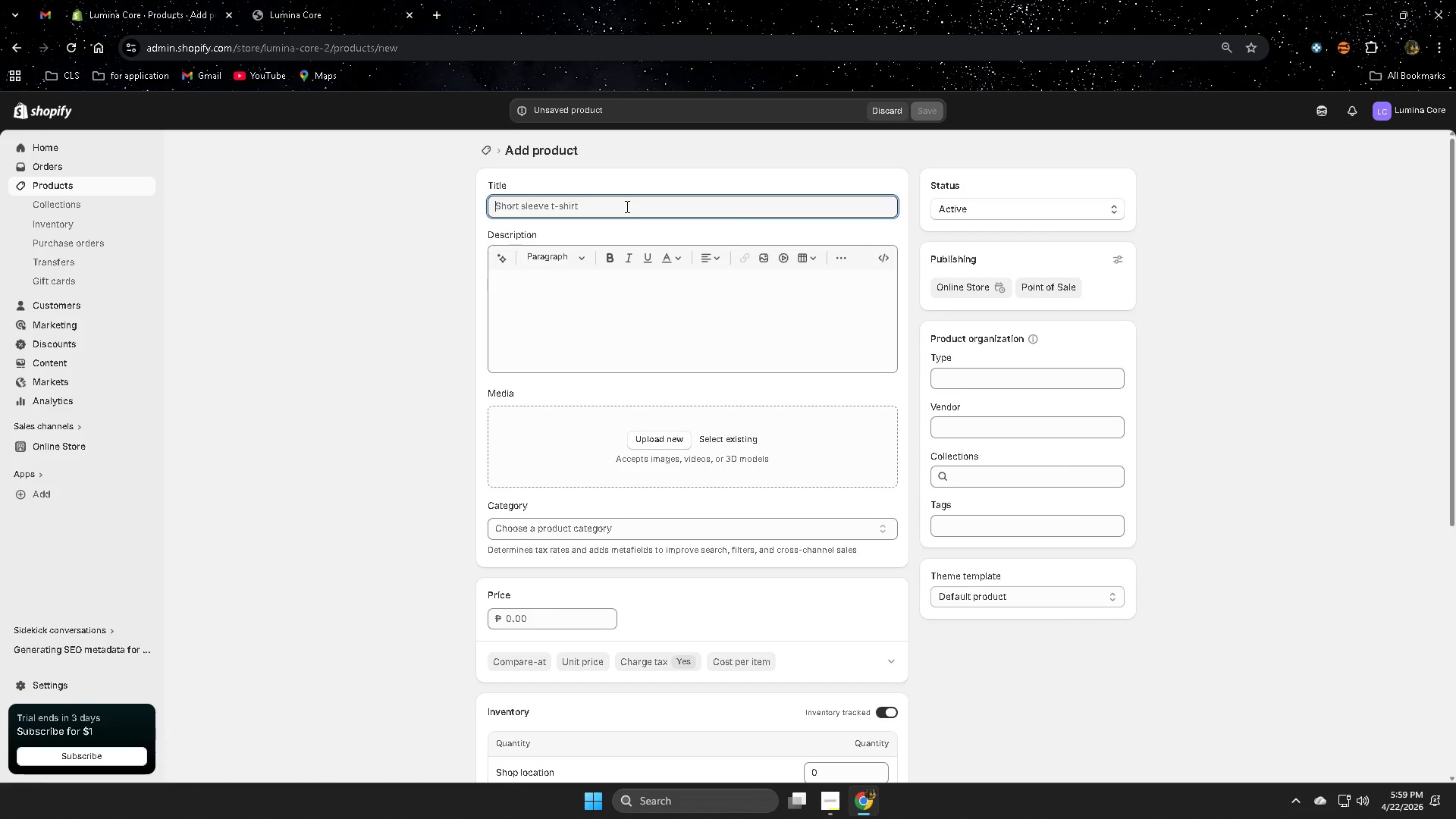 
triple_click([626, 206])
 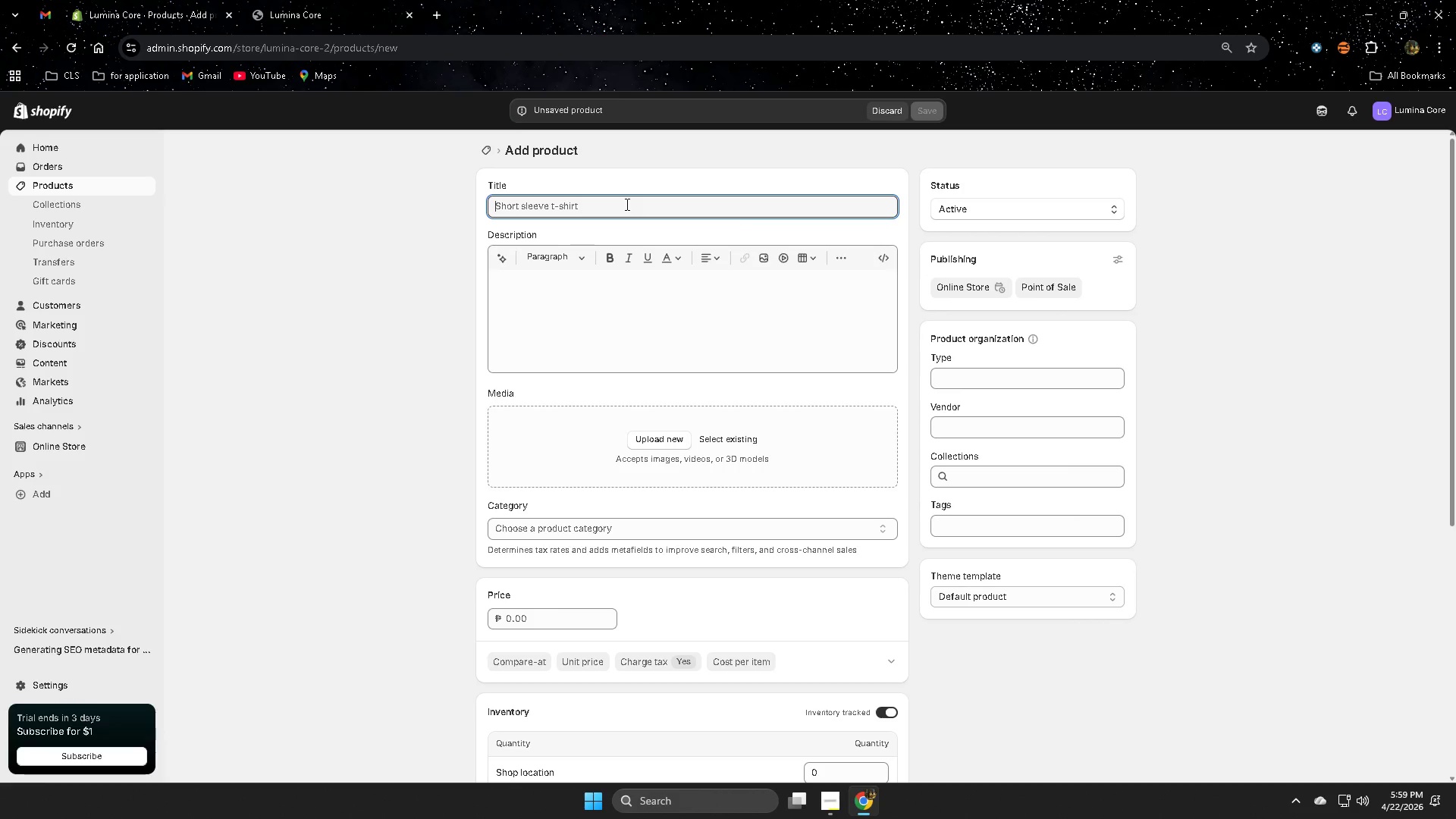 
wait(6.91)
 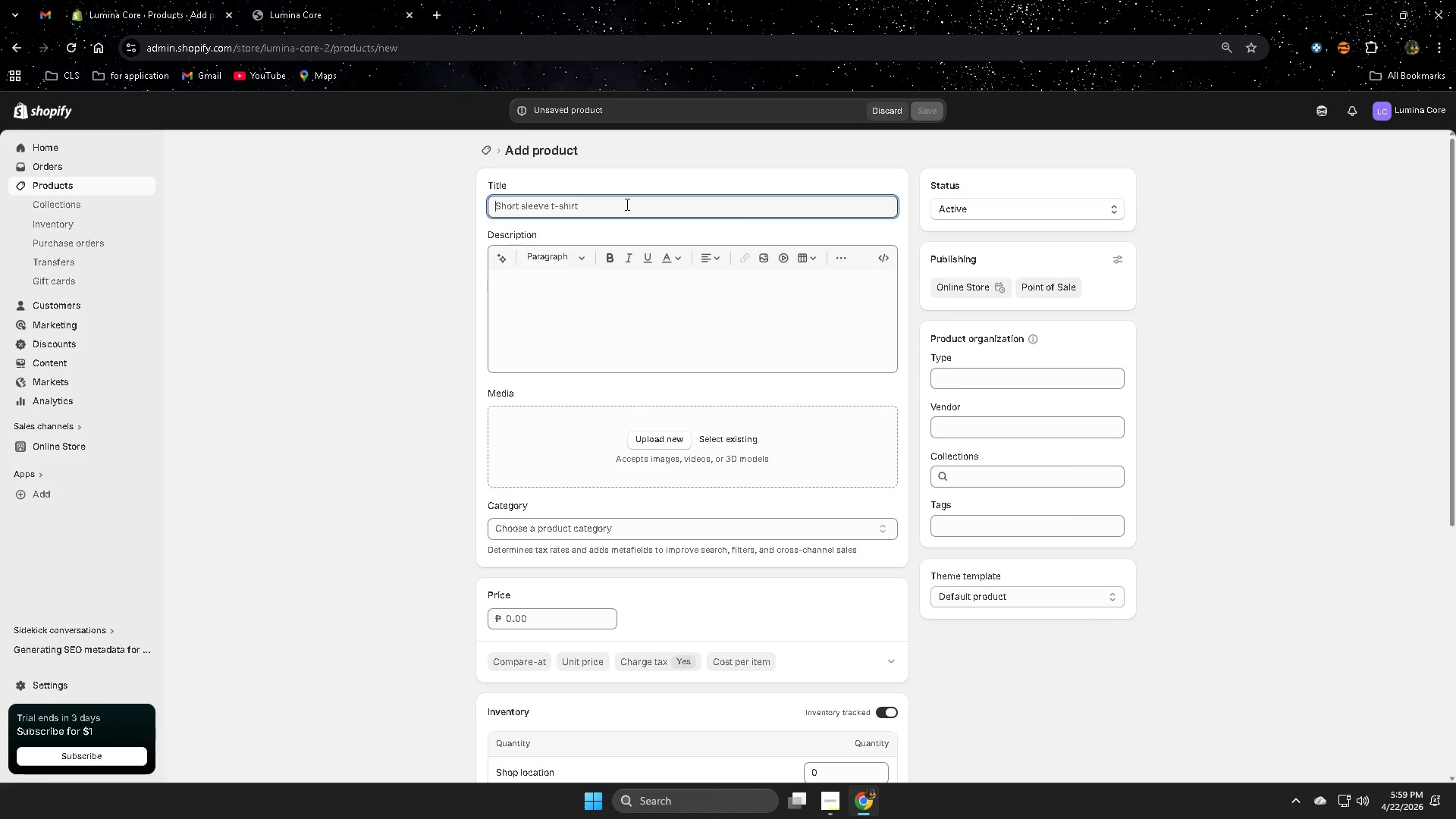 
type(Heat )
key(Backspace)
type(-Resistant Sculpt )
 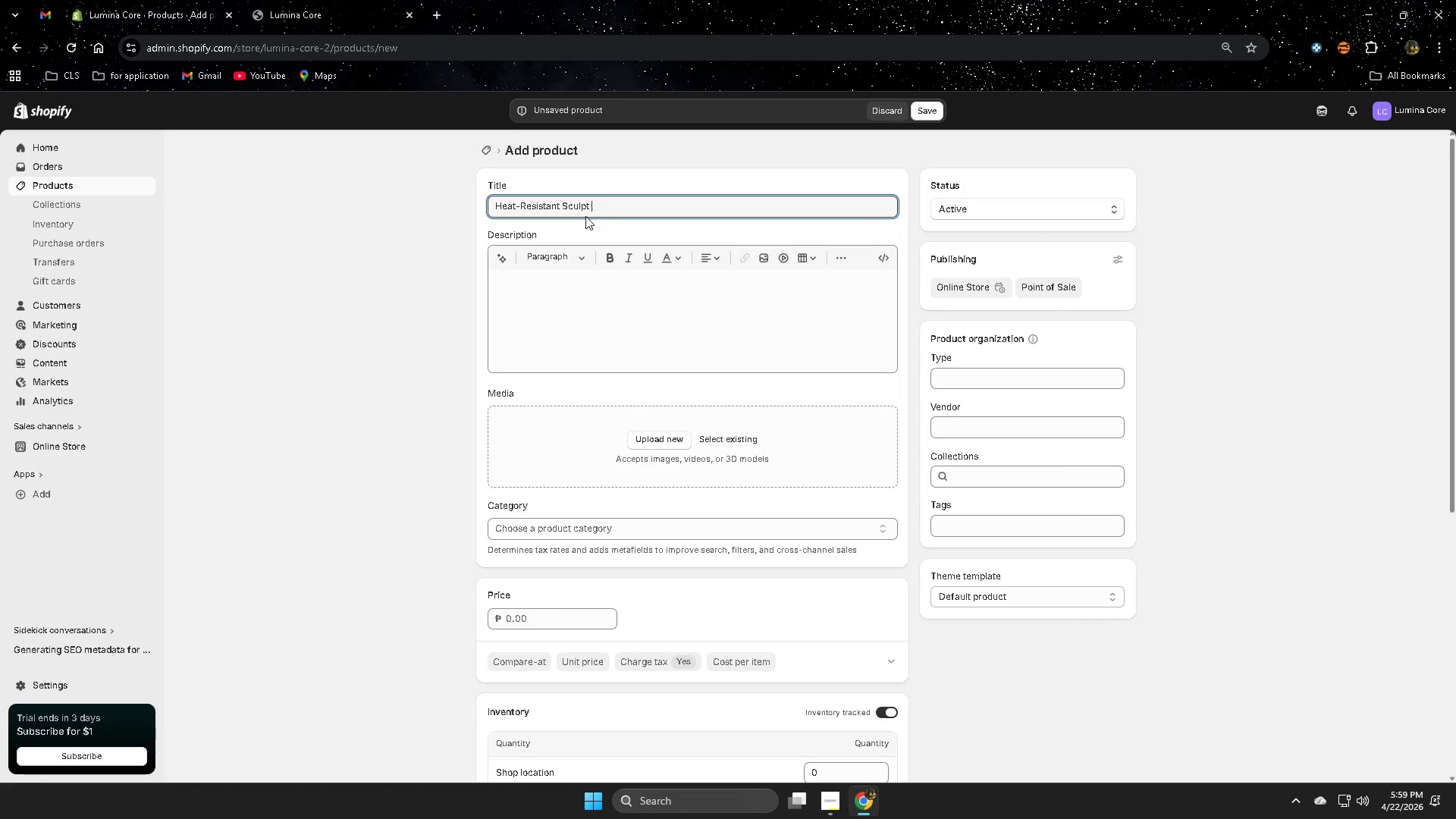 
type(K)
key(Backspace)
type(Leggings)
 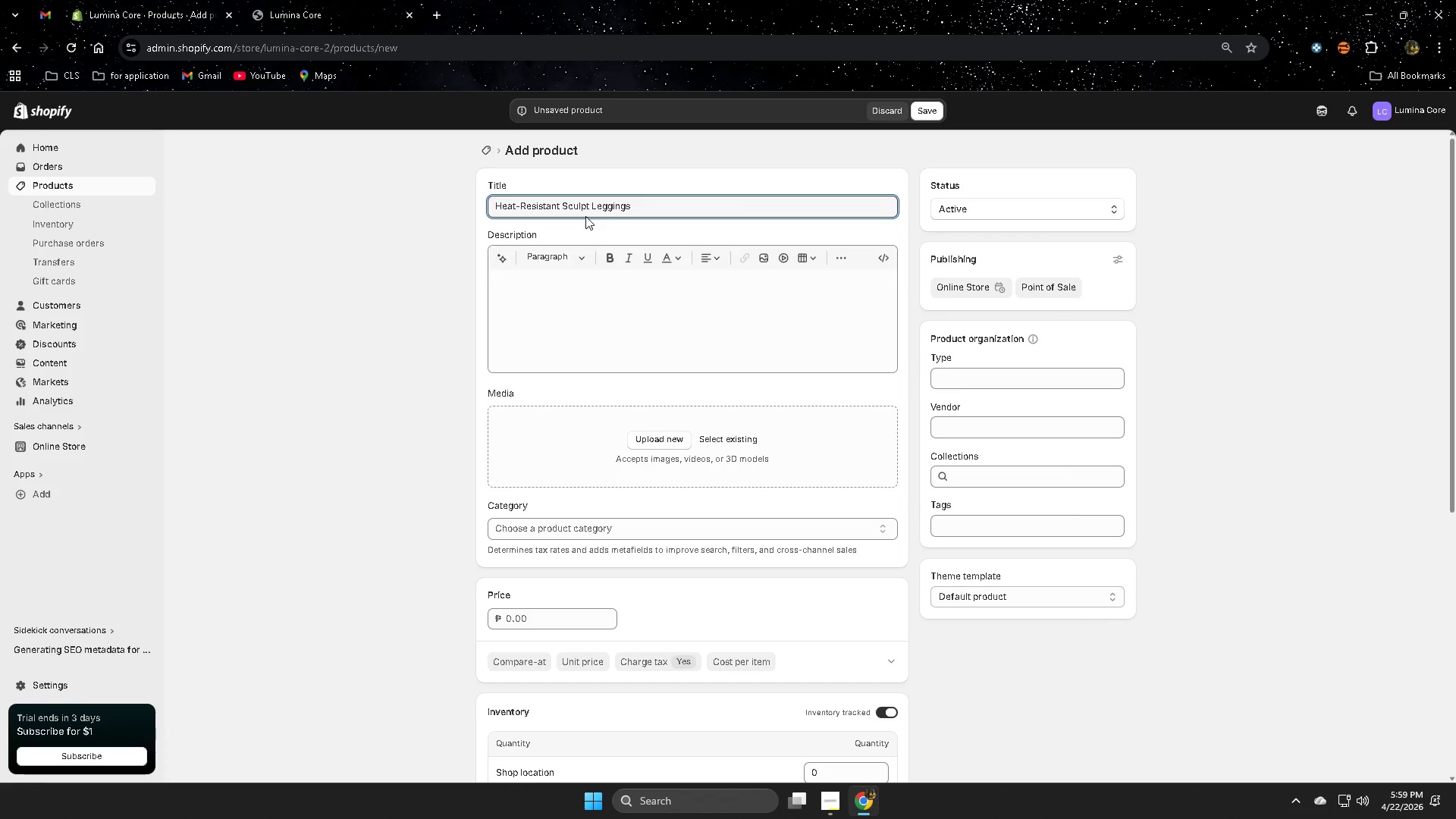 
left_click([613, 293])
 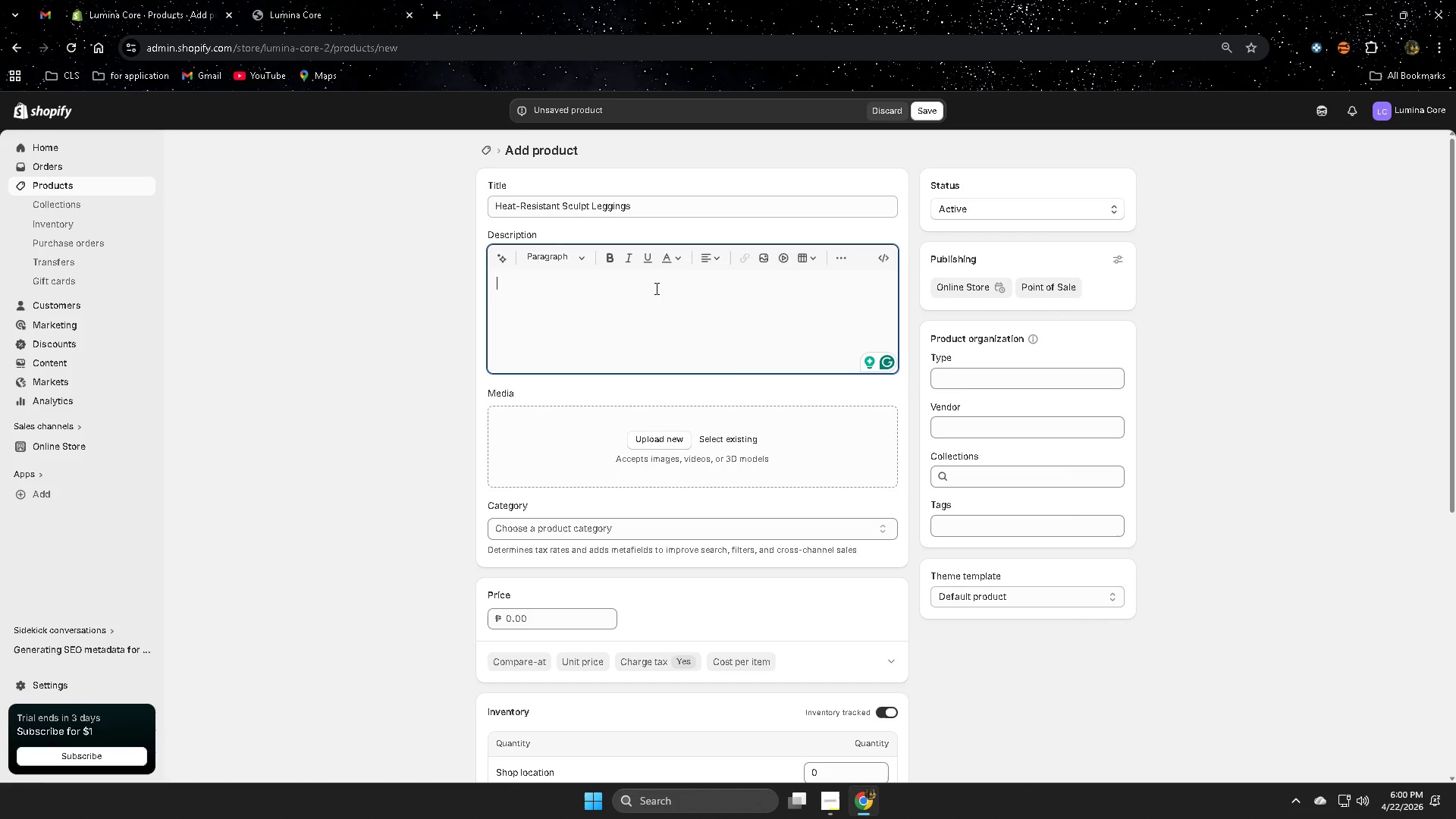 
wait(48.95)
 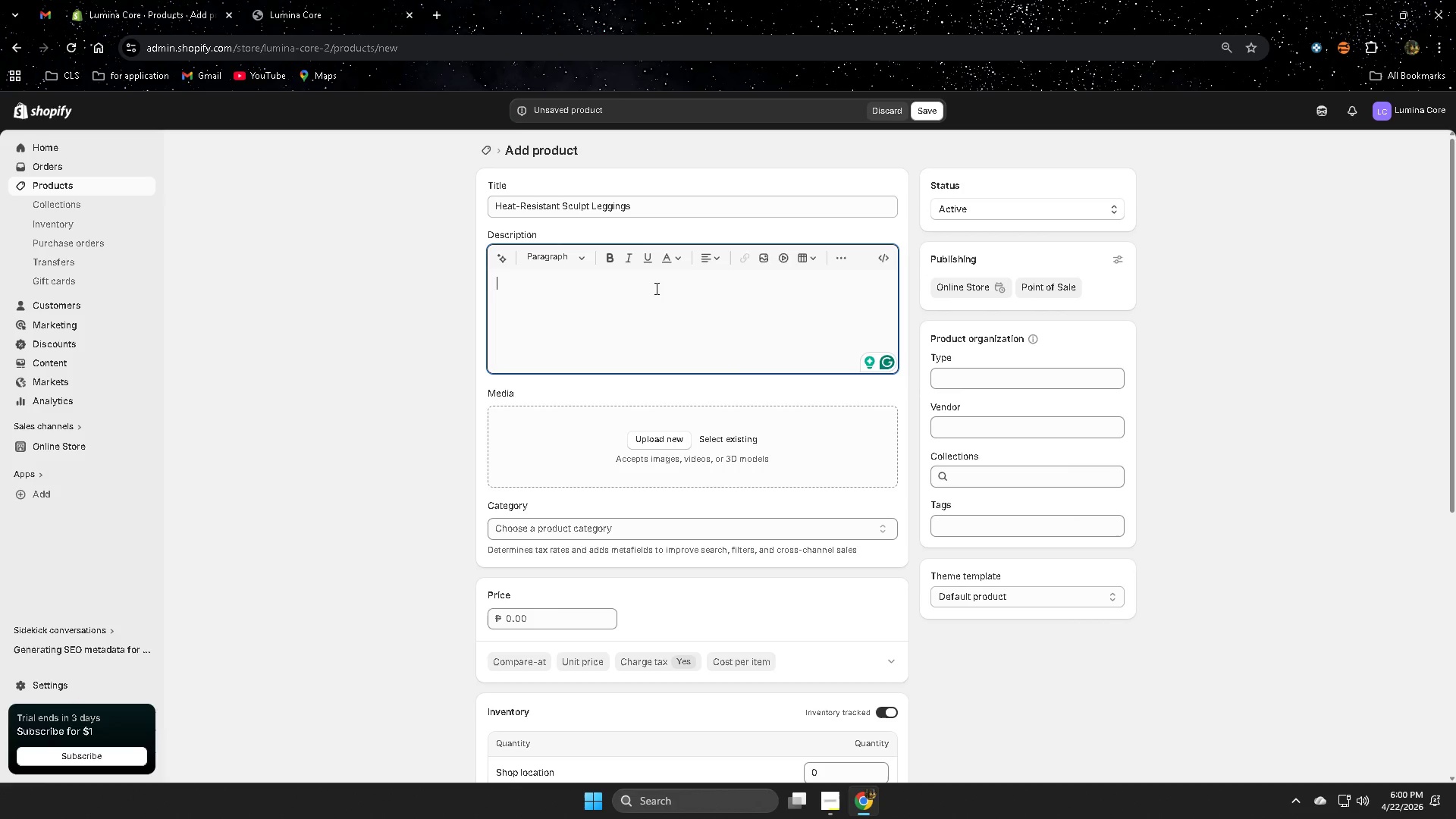 
left_click([655, 288])
 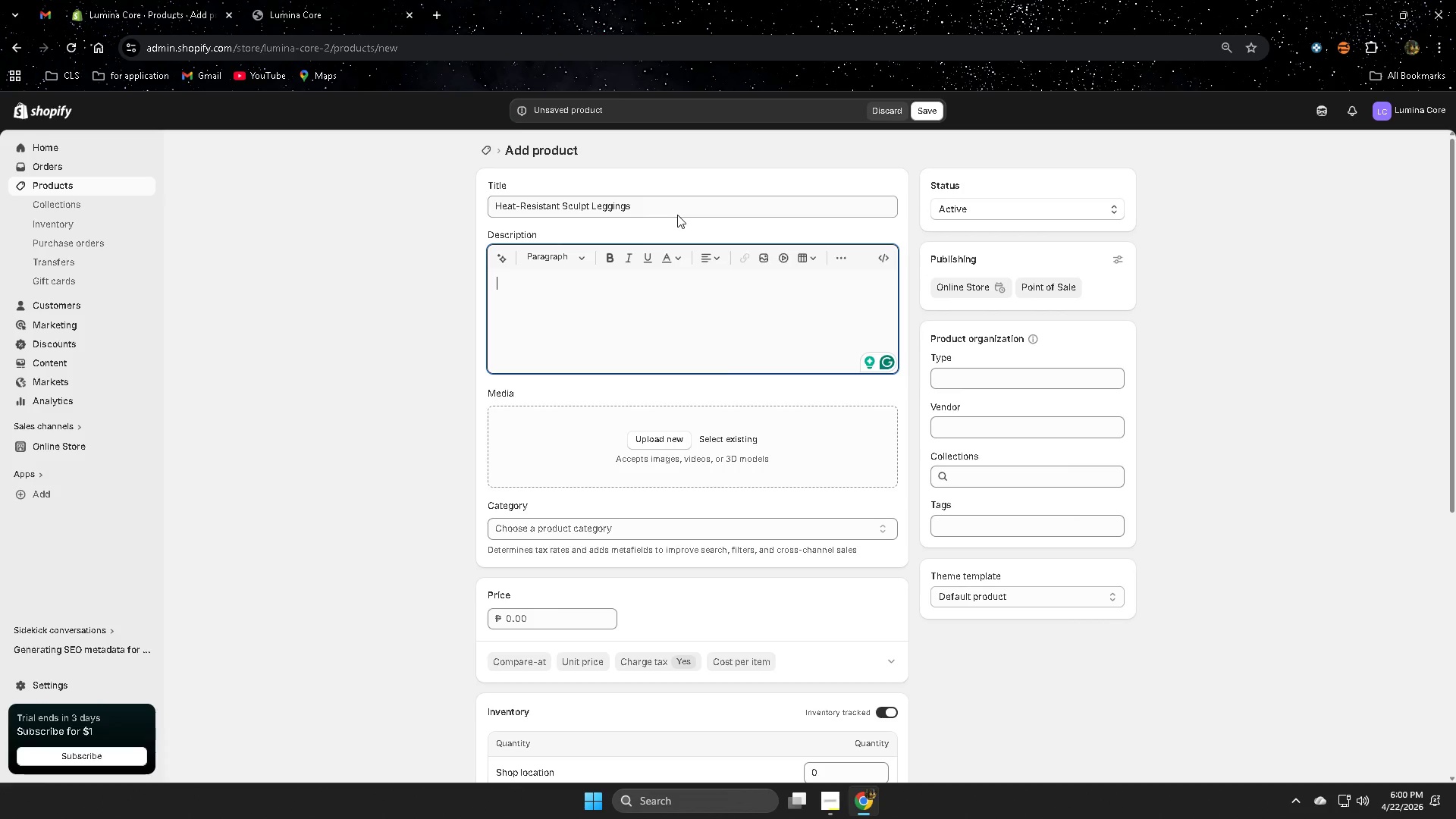 
wait(20.95)
 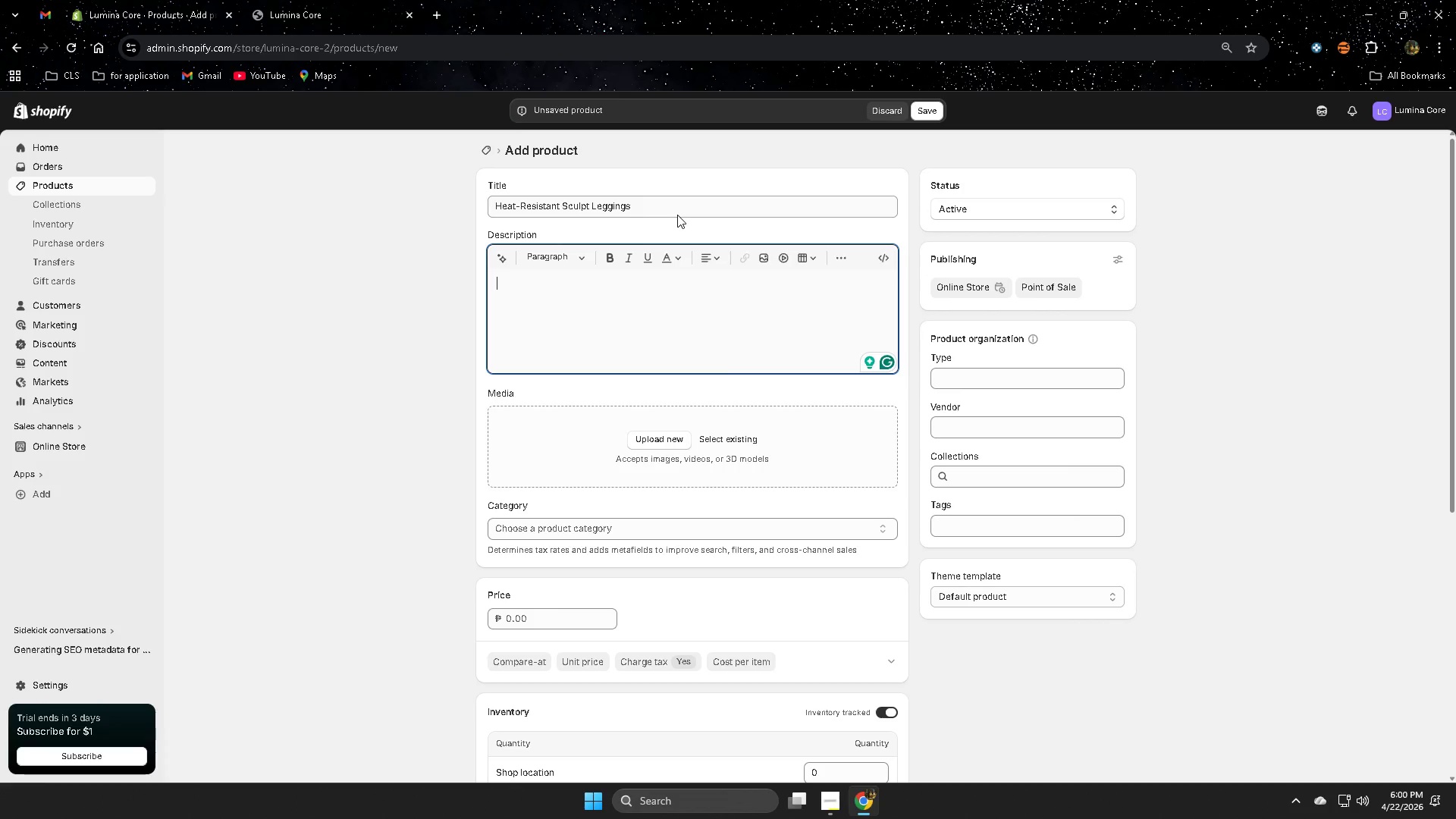 
left_click([984, 516])
 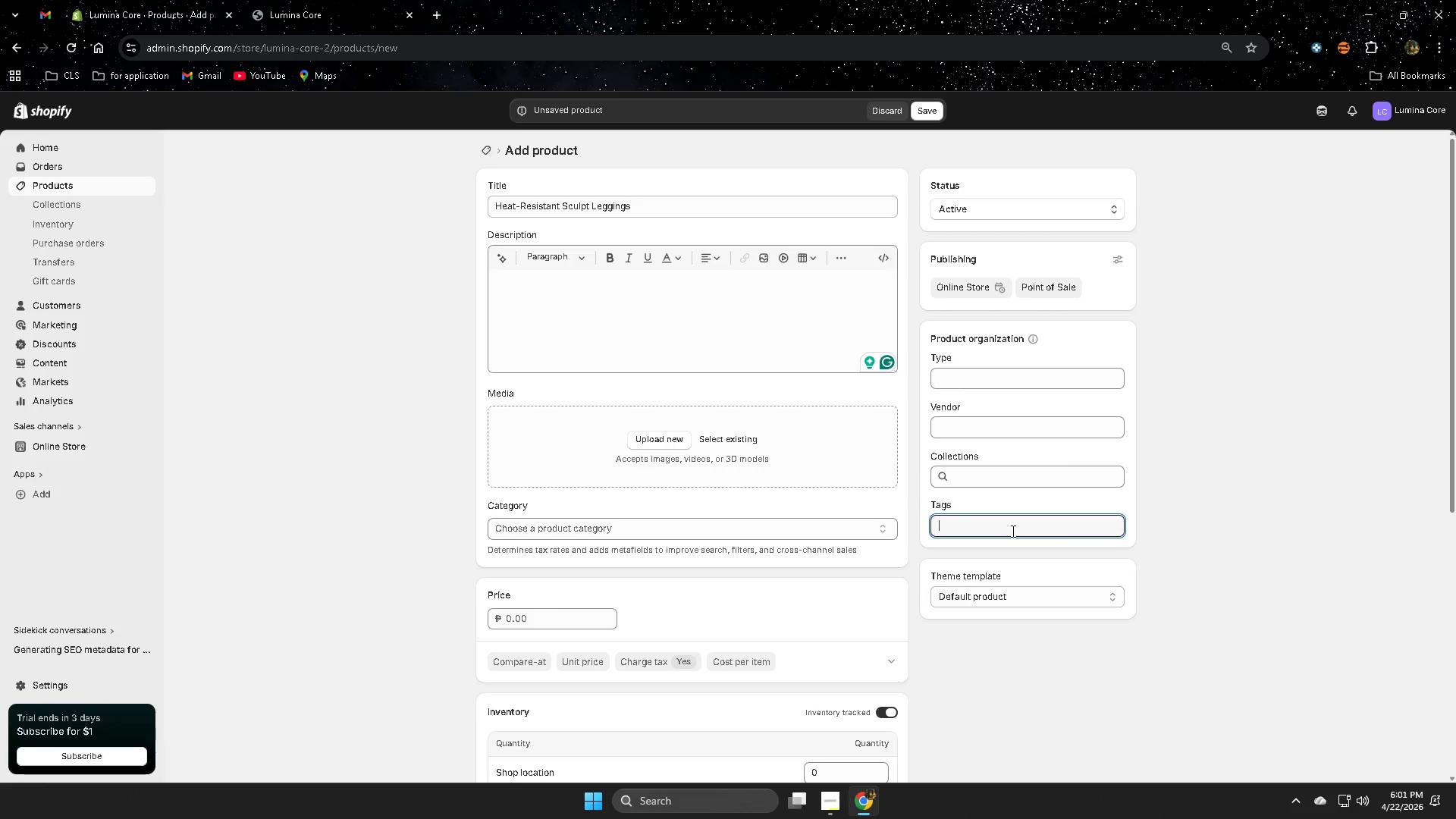 
type(appare)
 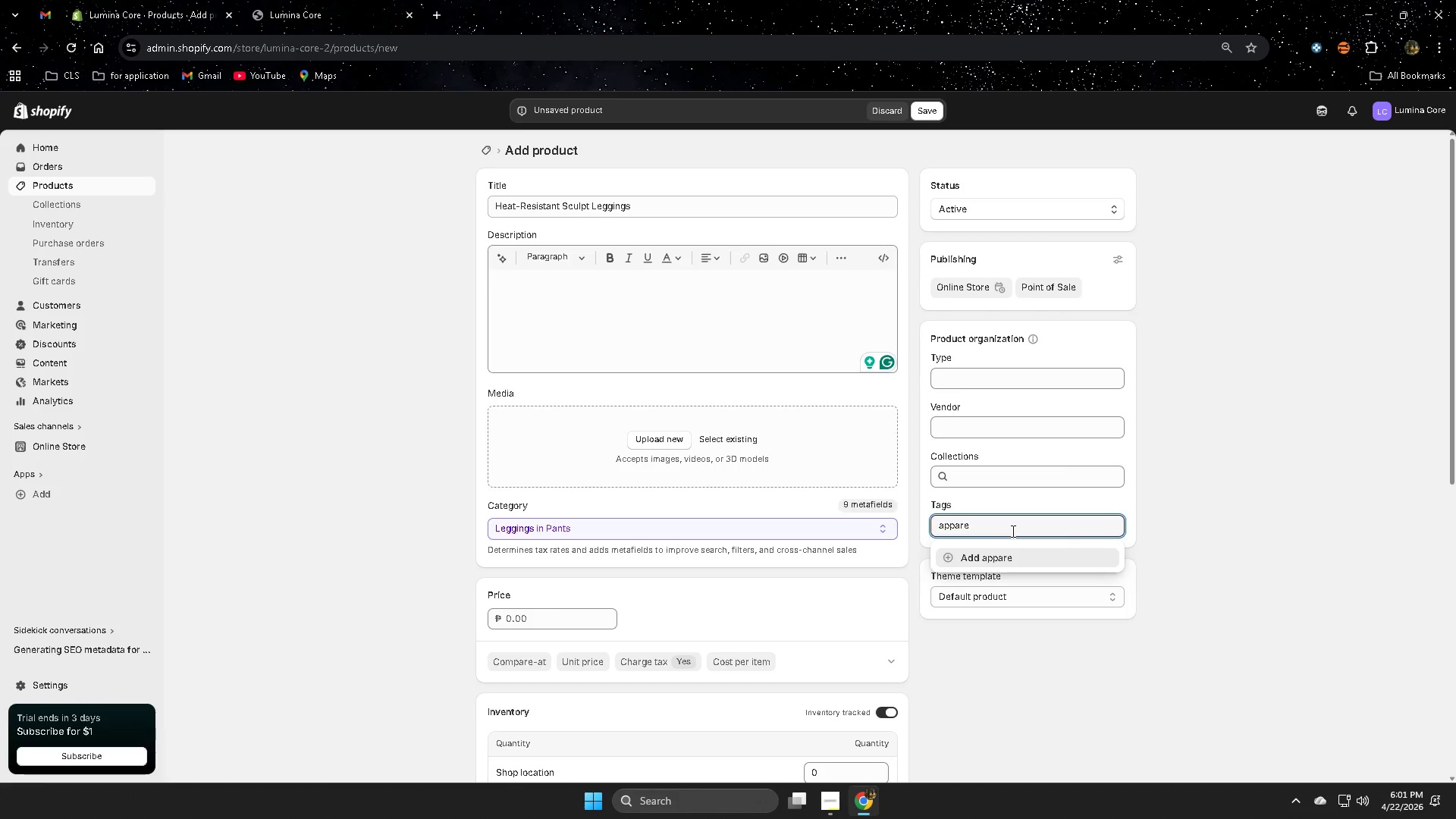 
key(L)
 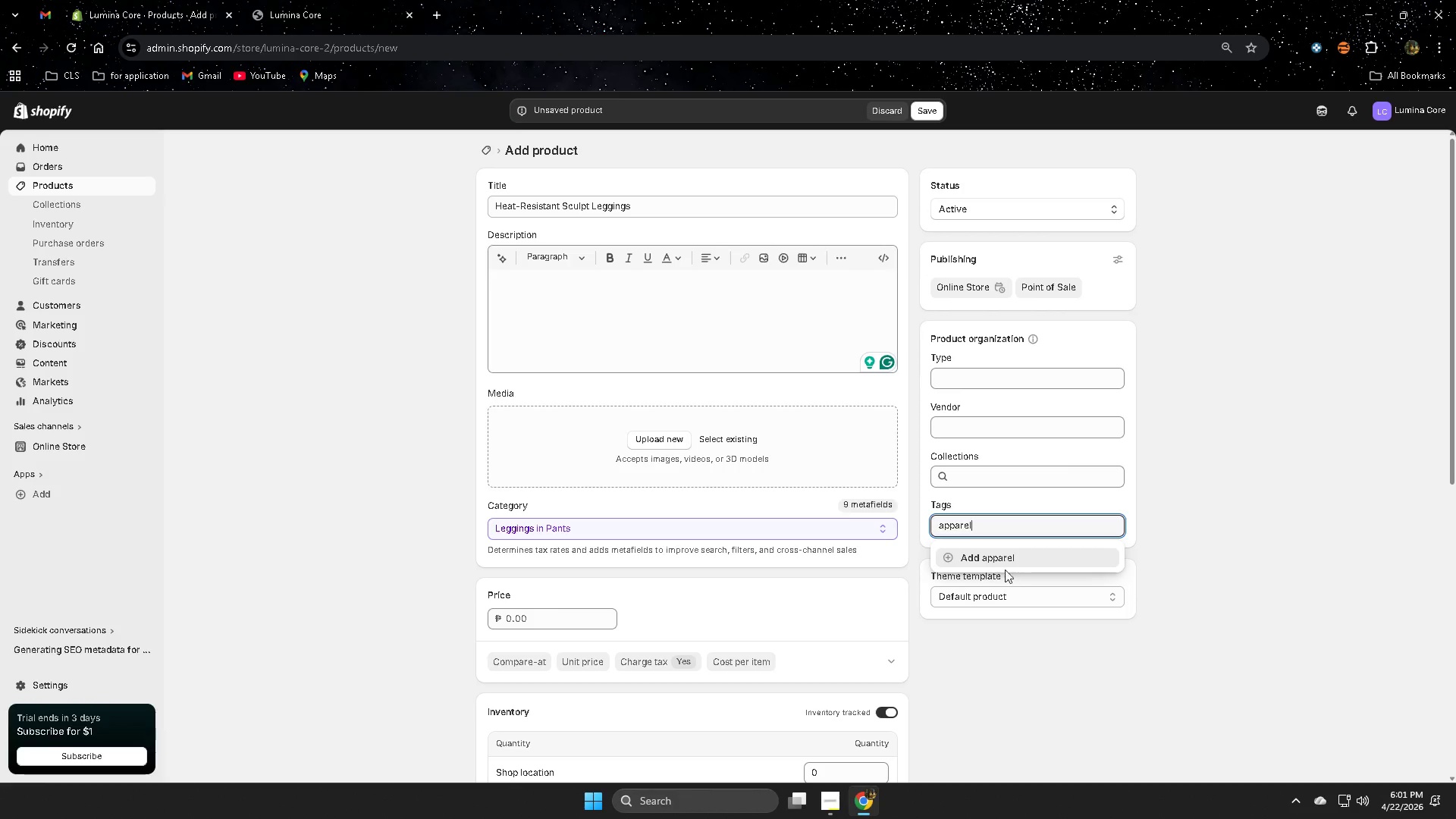 
left_click([1007, 553])
 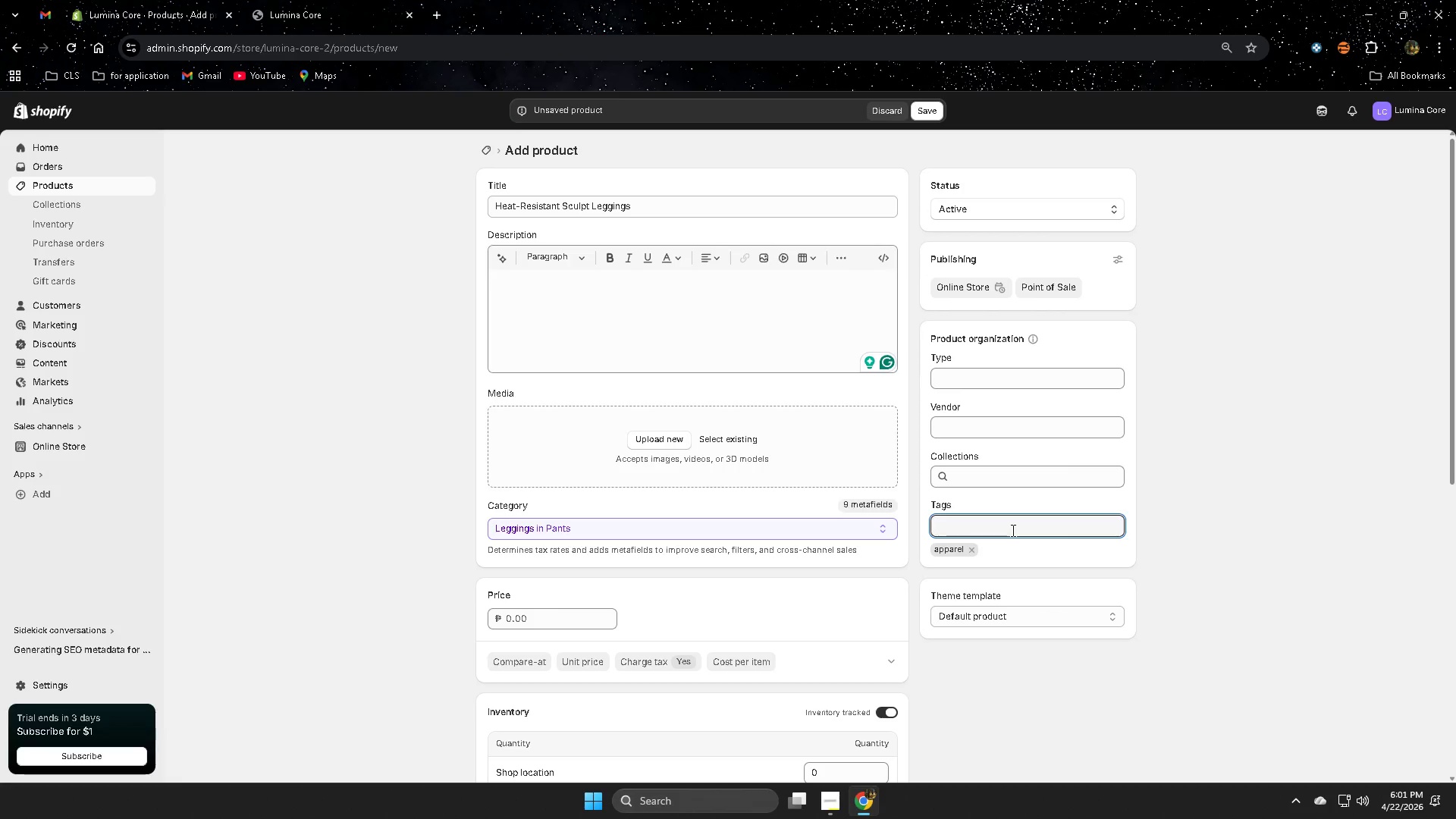 
type(keg)
key(Backspace)
key(Backspace)
key(Backspace)
type(leggings)
 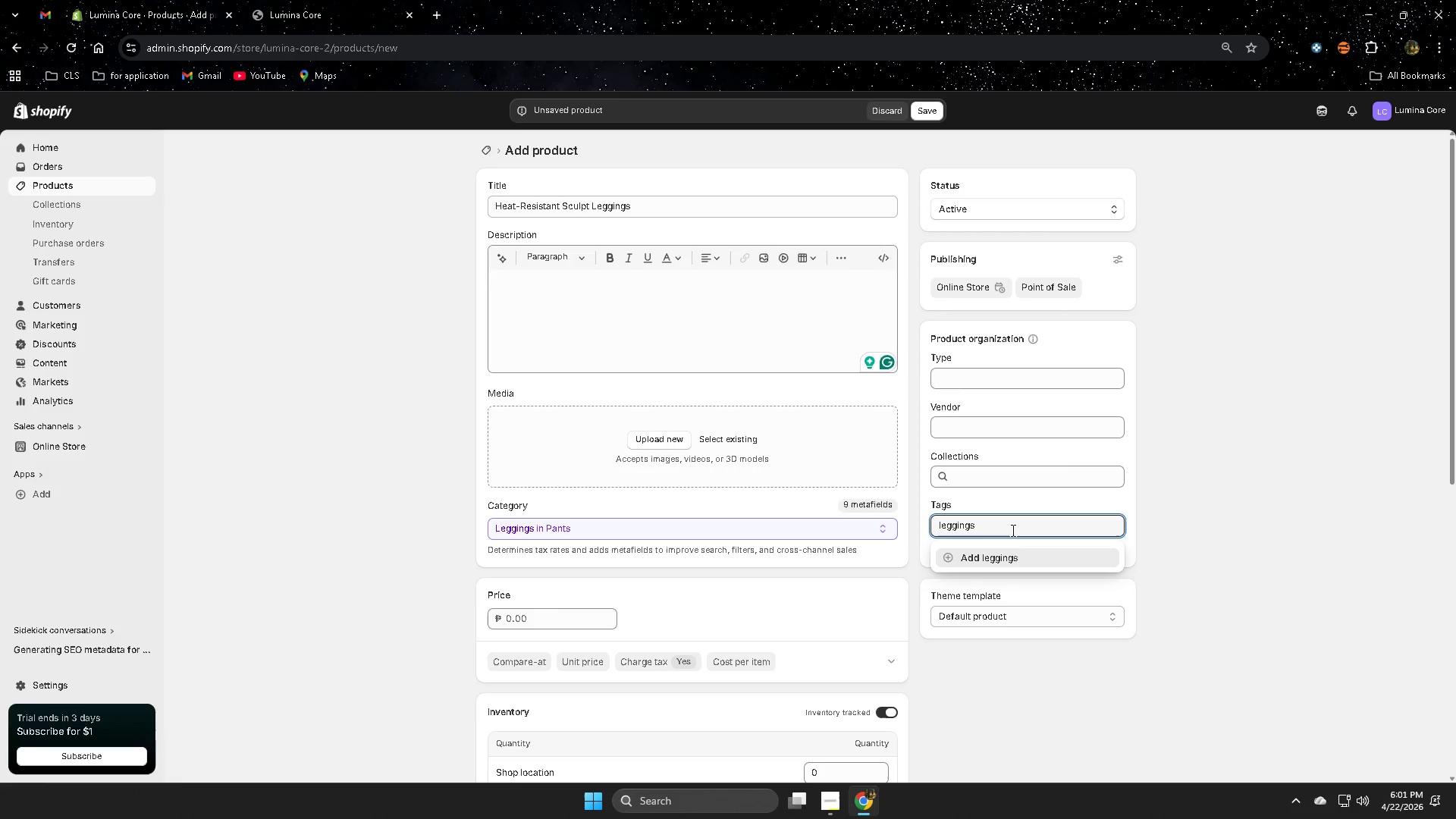 
wait(6.56)
 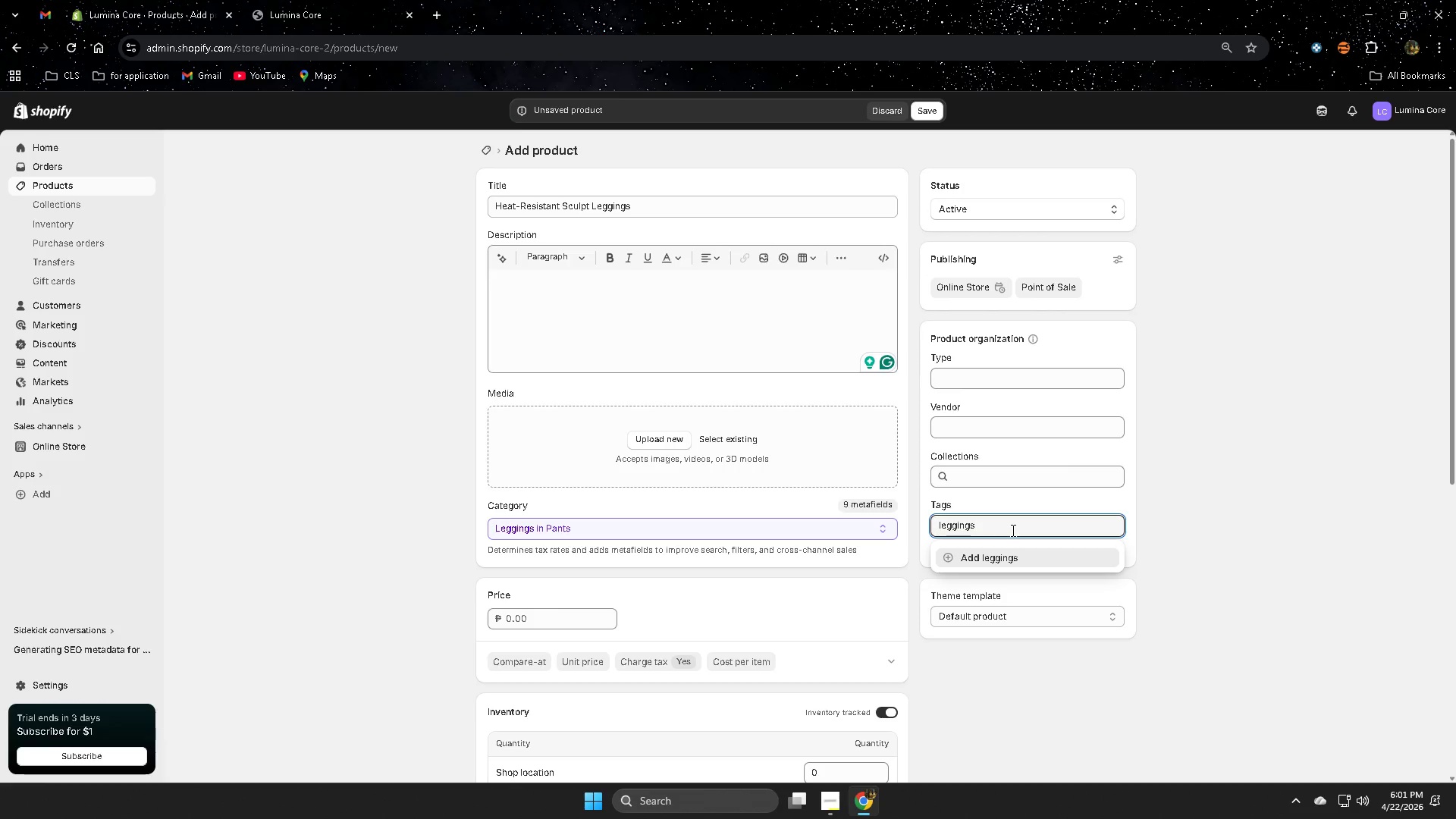 
key(VolumeDown)
 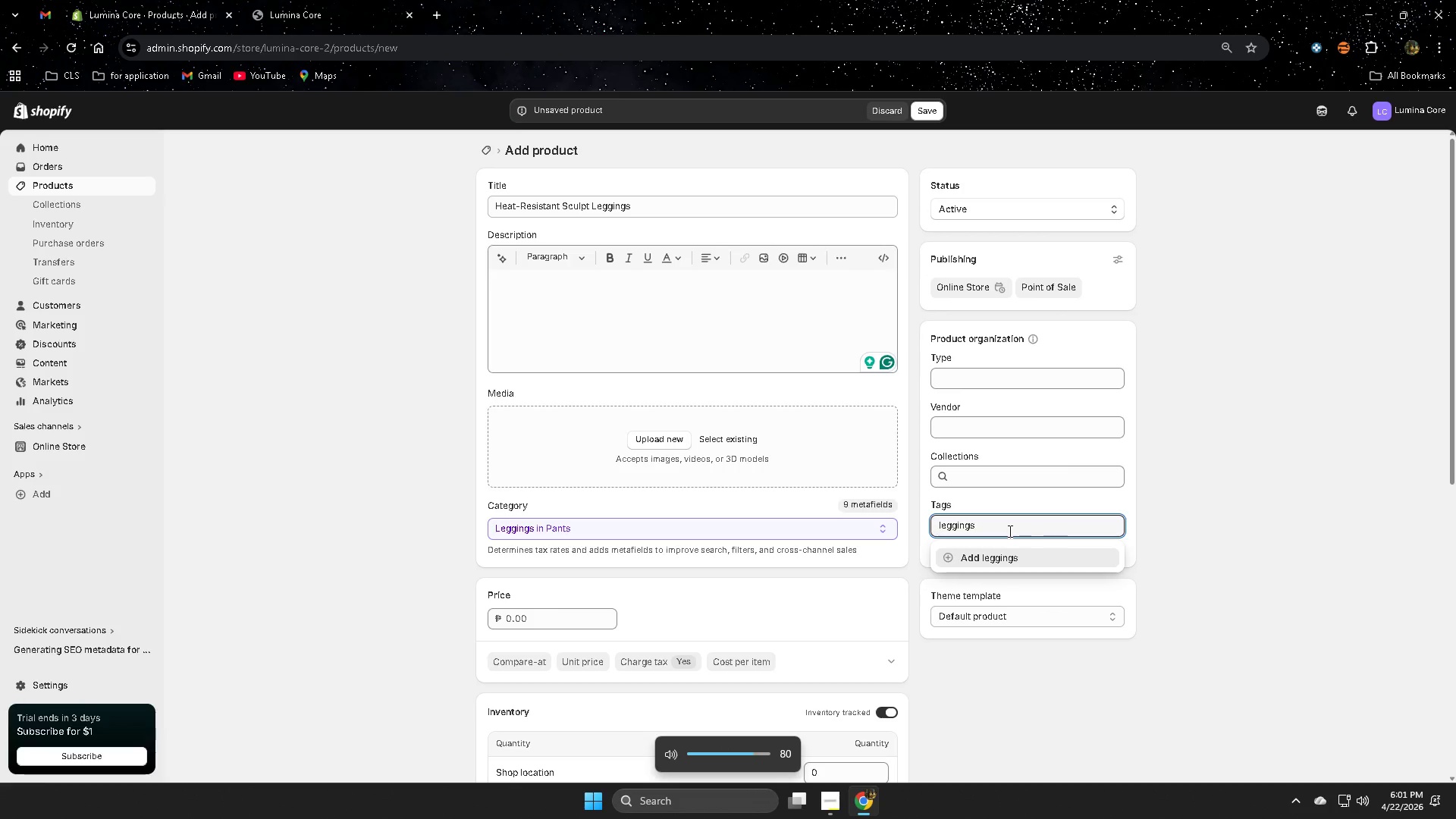 
key(Comma)
 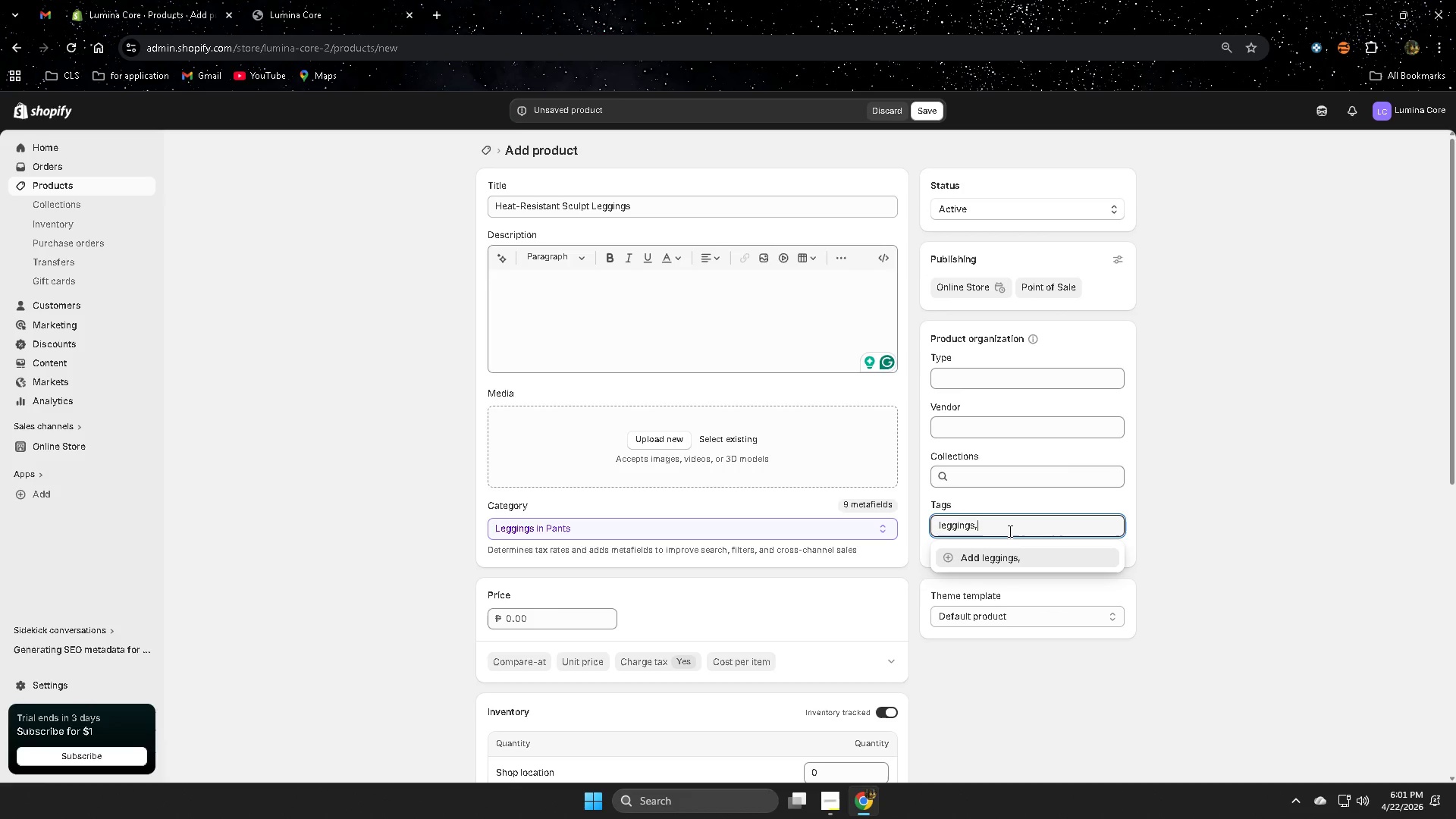 
key(Space)
 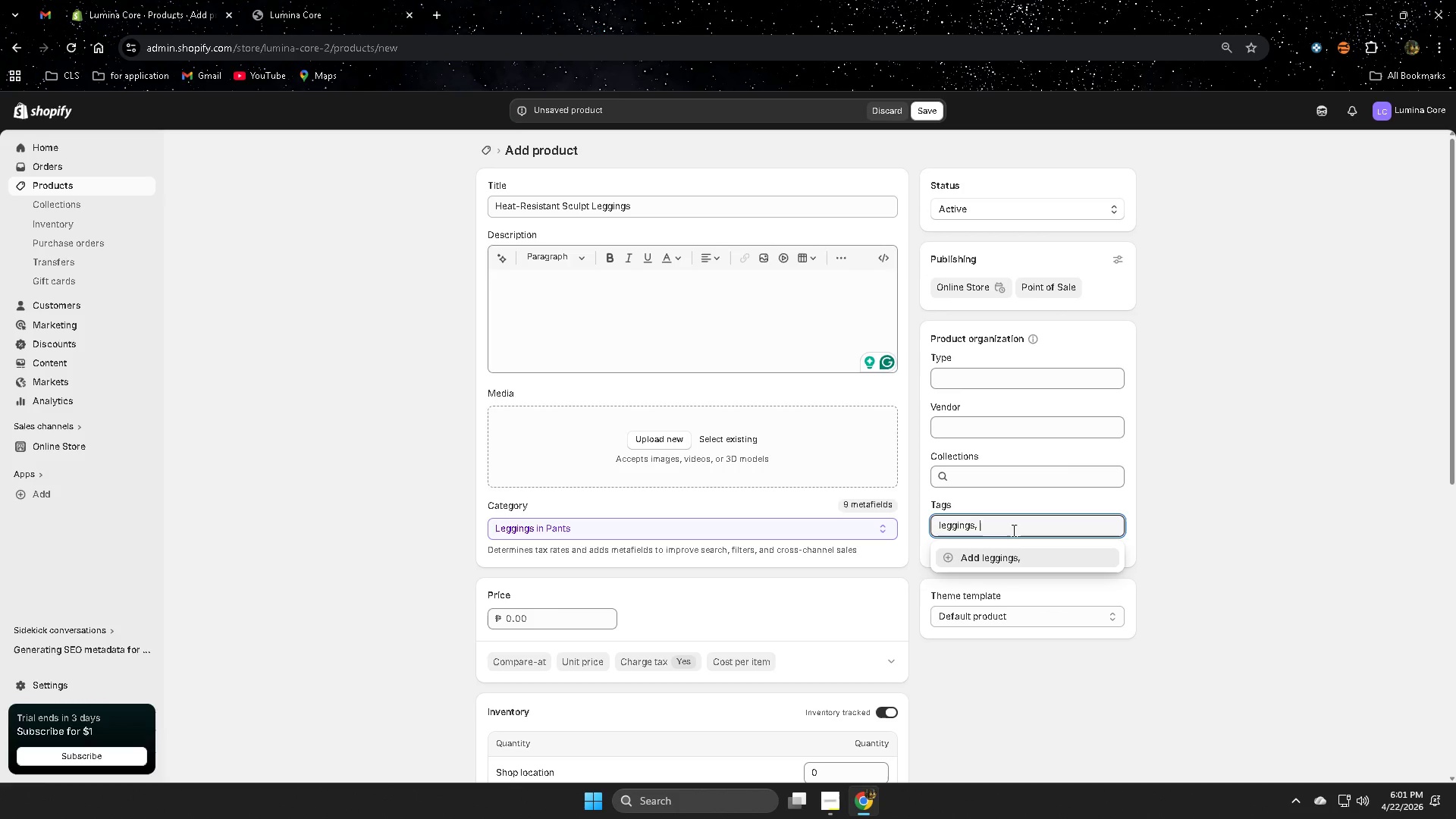 
key(Backspace)
 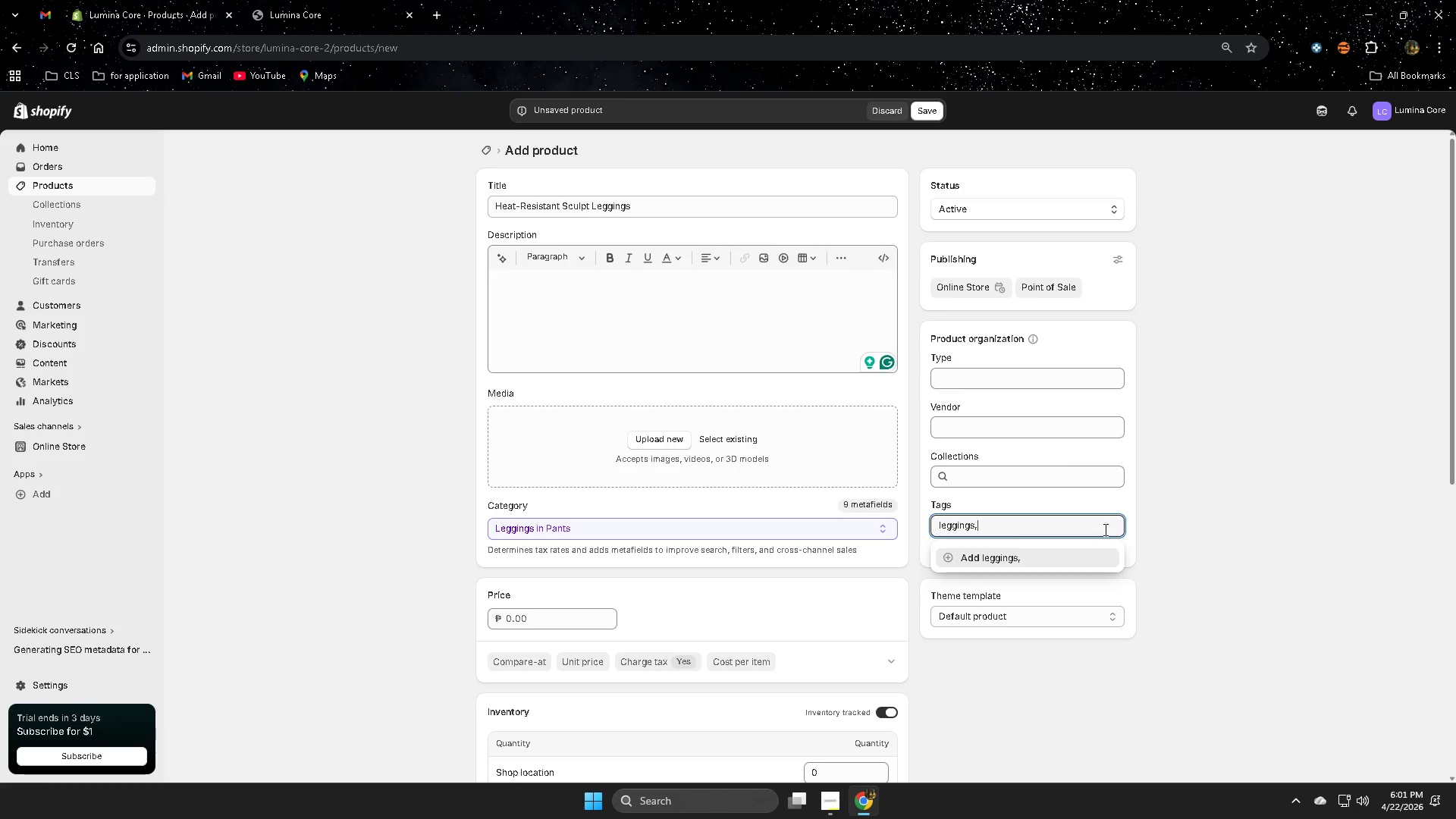 
key(Backspace)
 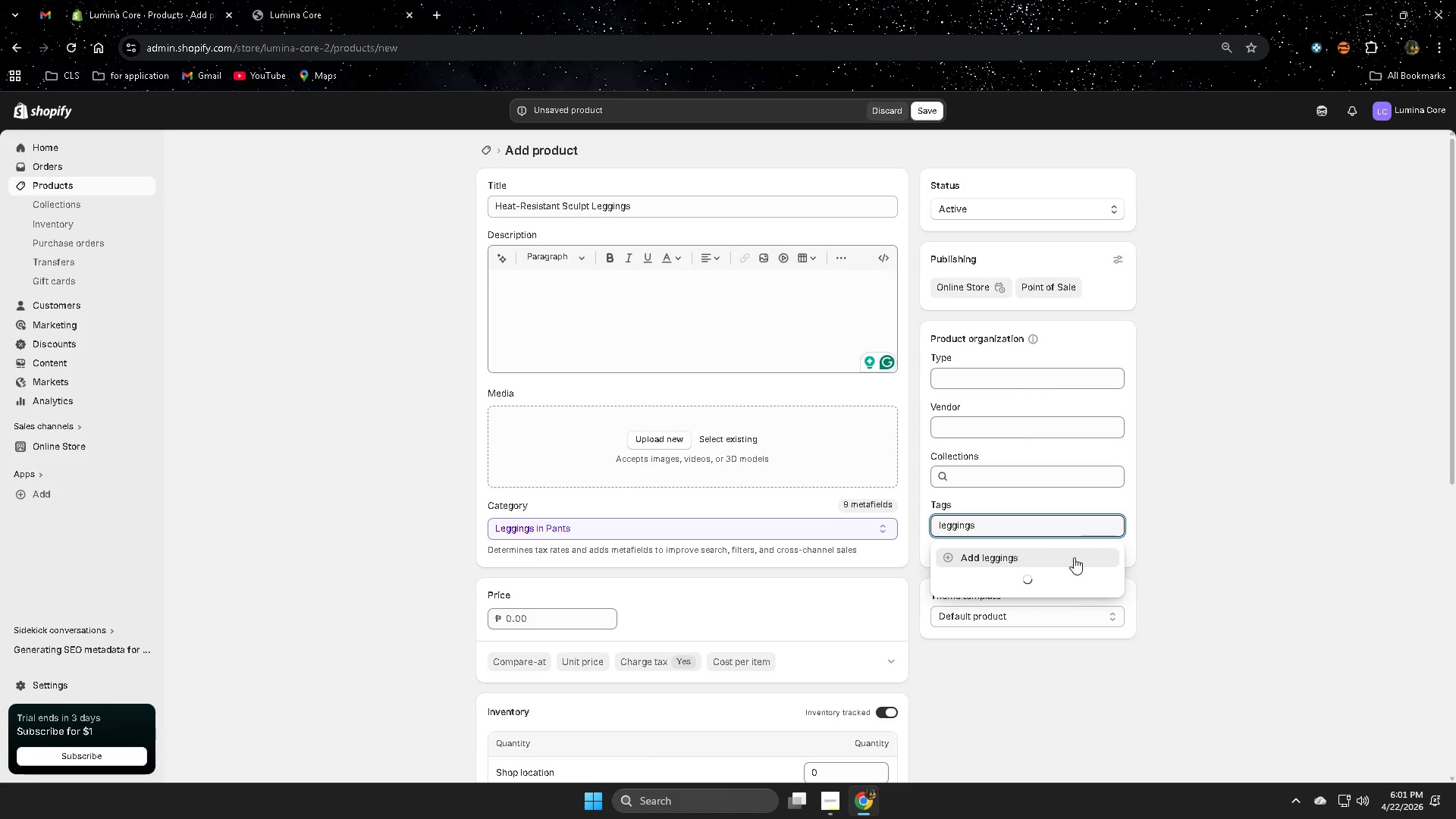 
left_click([1053, 557])
 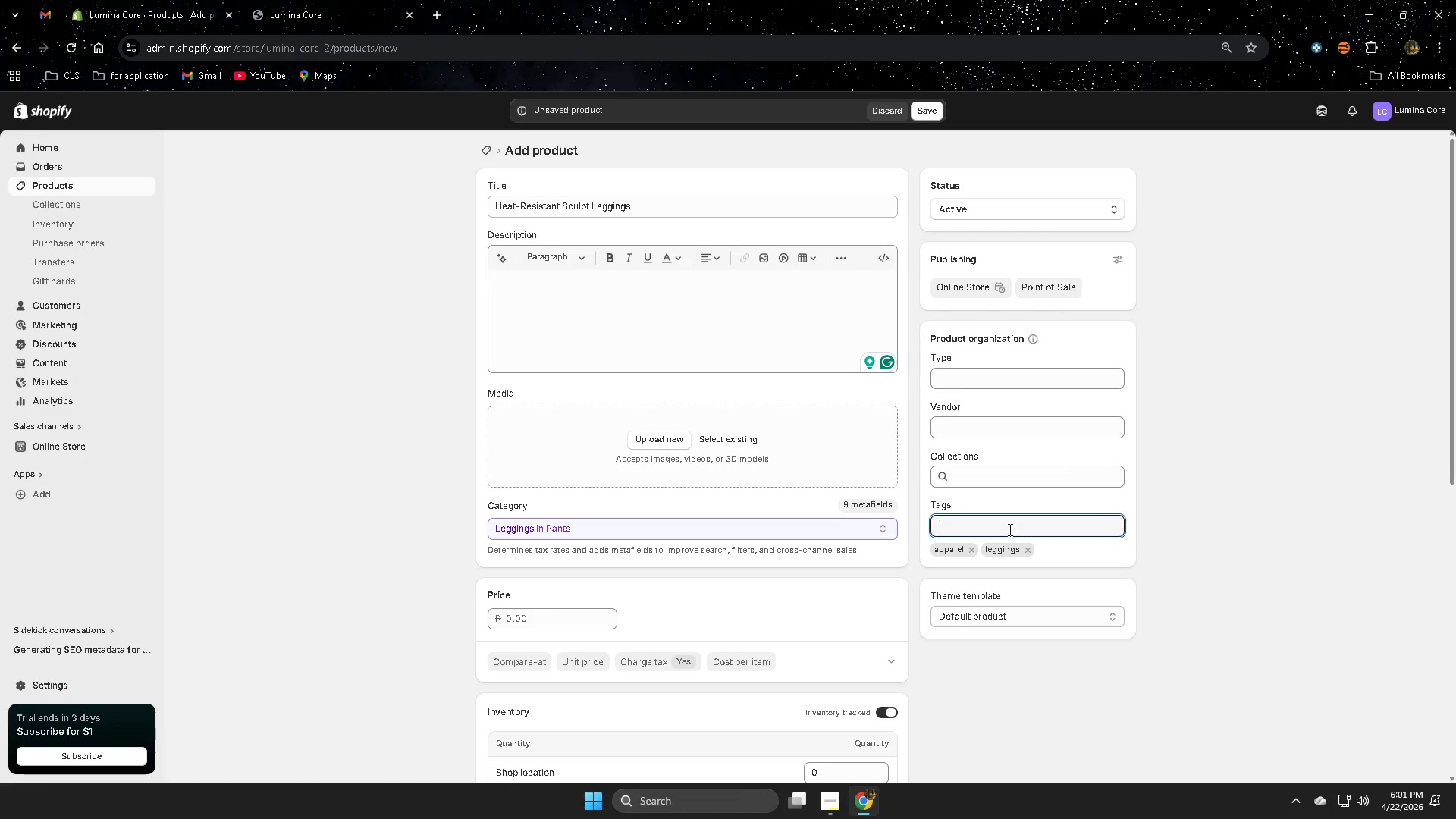 
left_click([1009, 529])
 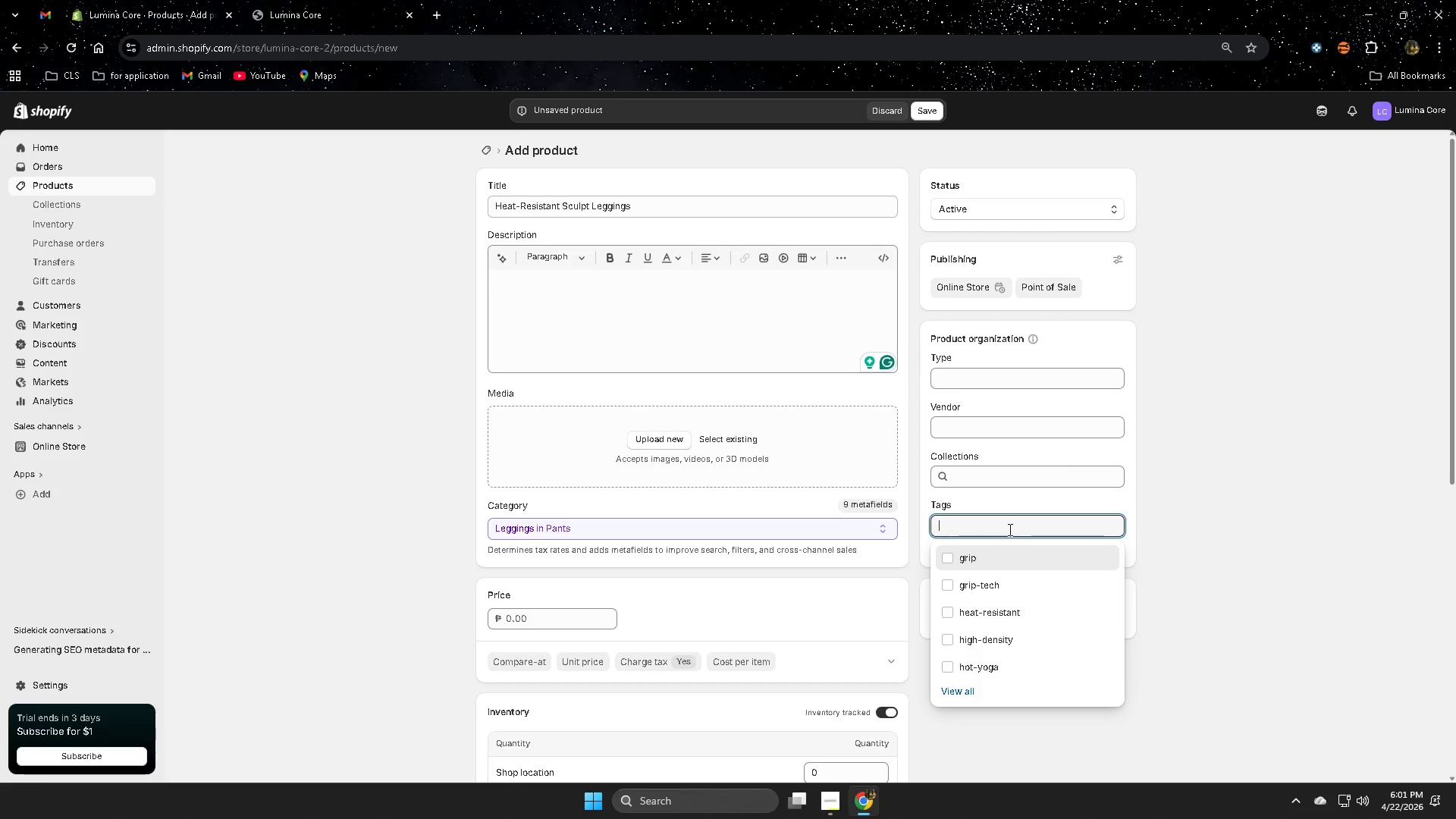 
wait(13.55)
 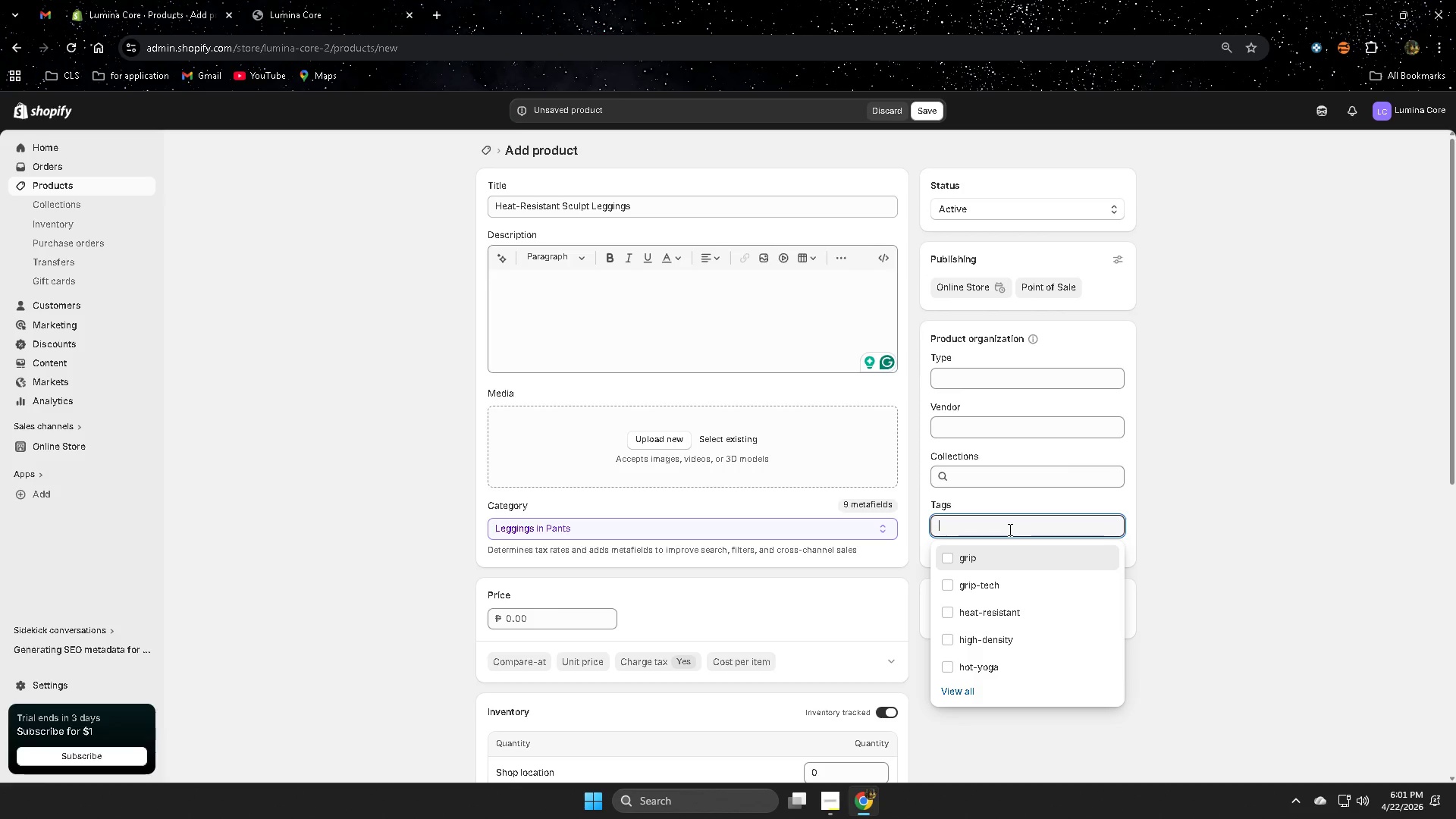 
type(heat-resus)
key(Backspace)
key(Backspace)
type(istant)
 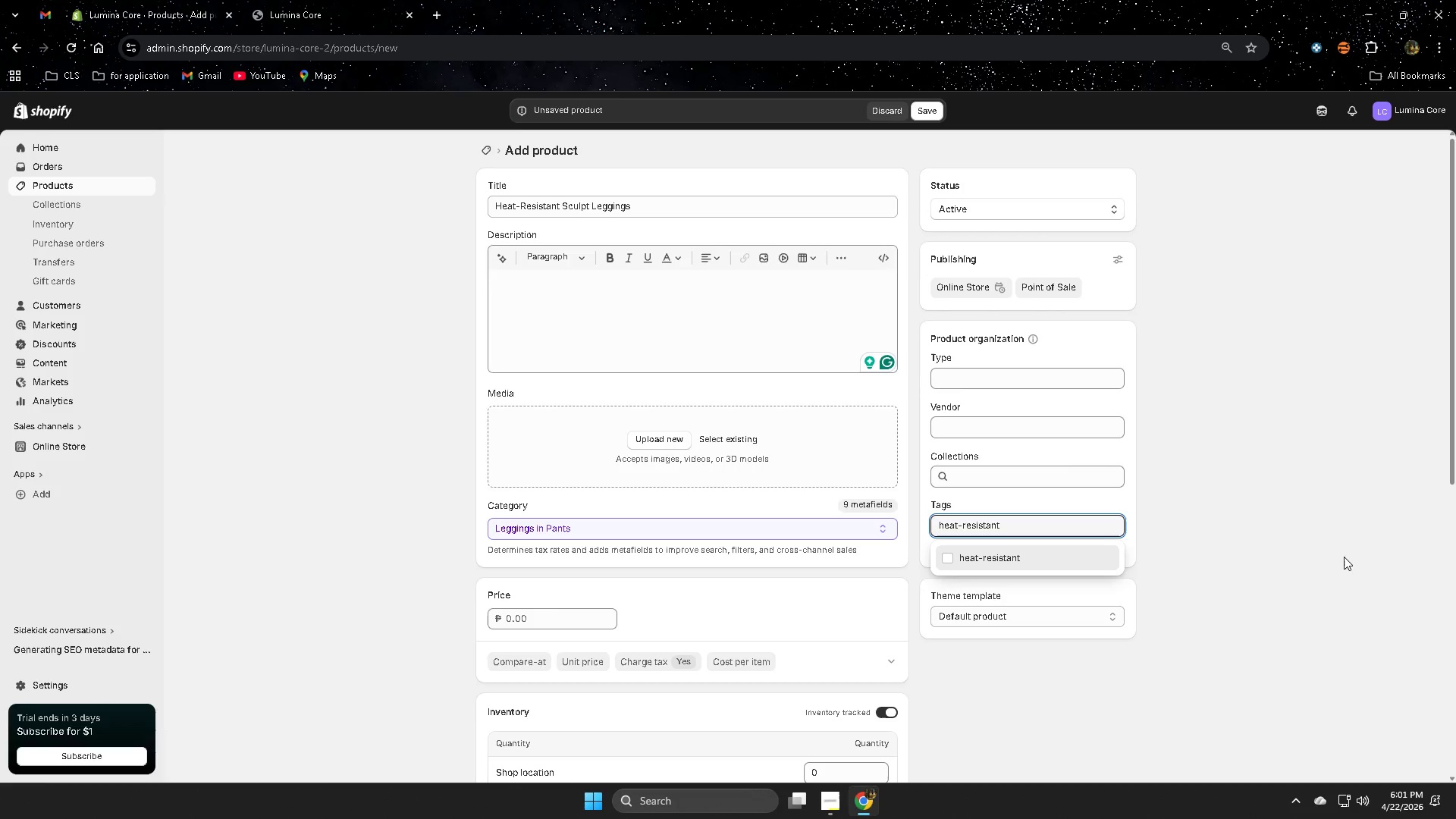 
left_click([1034, 558])
 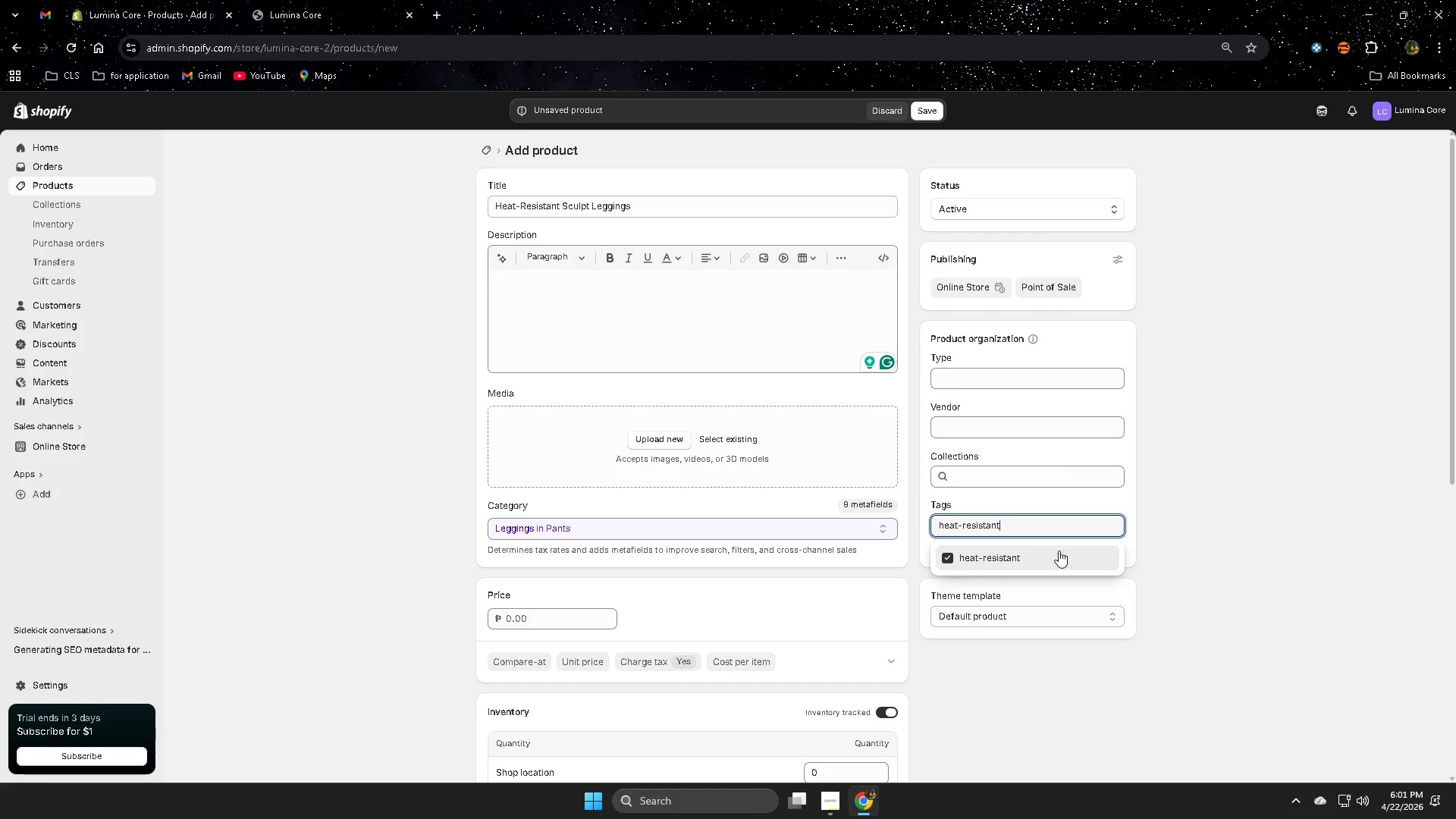 
left_click([1217, 558])
 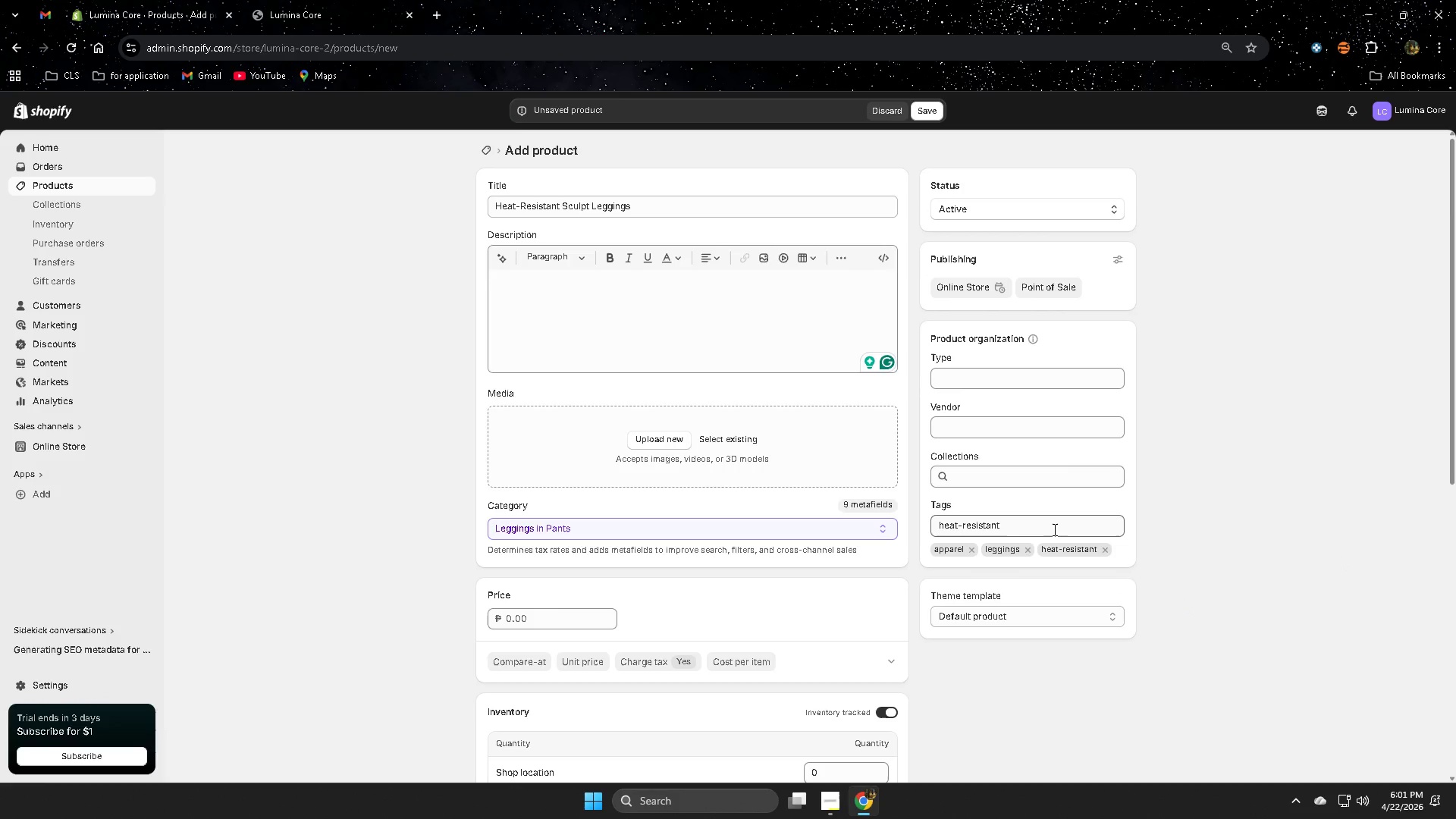 
double_click([1053, 529])
 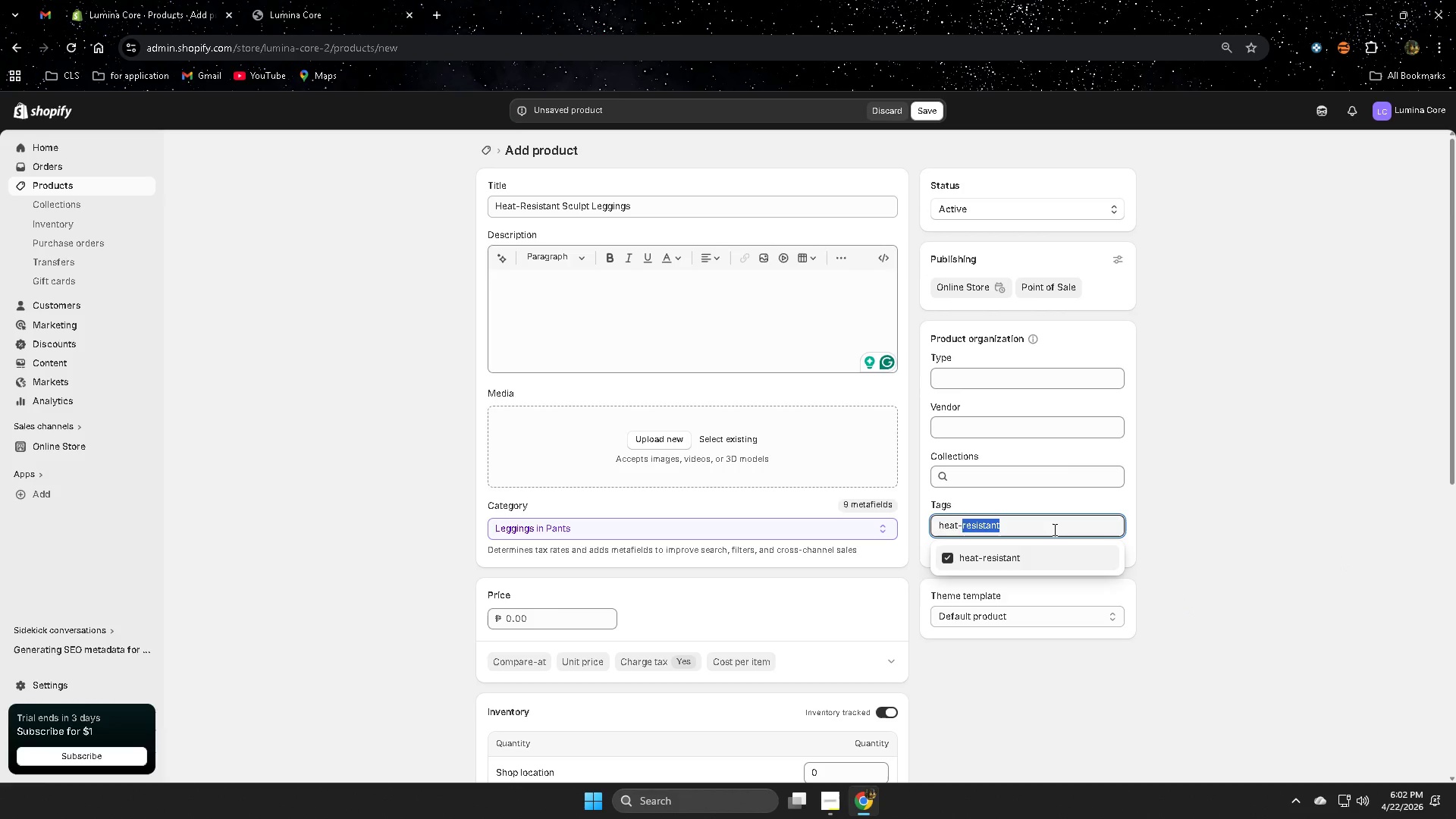 
triple_click([1053, 529])
 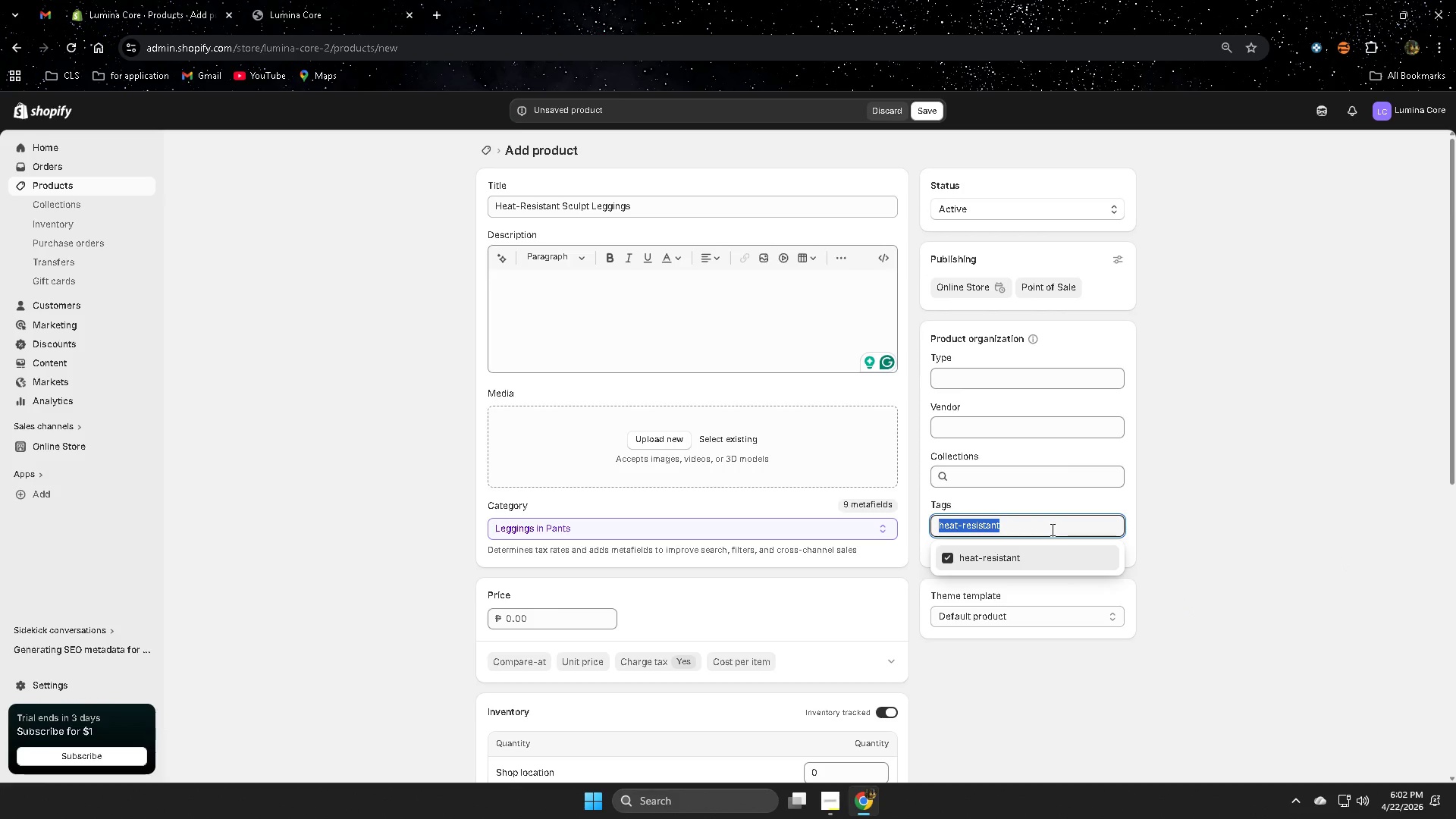 
type(scyu)
key(Backspace)
key(Backspace)
type(i)
key(Backspace)
type(ulpt)
 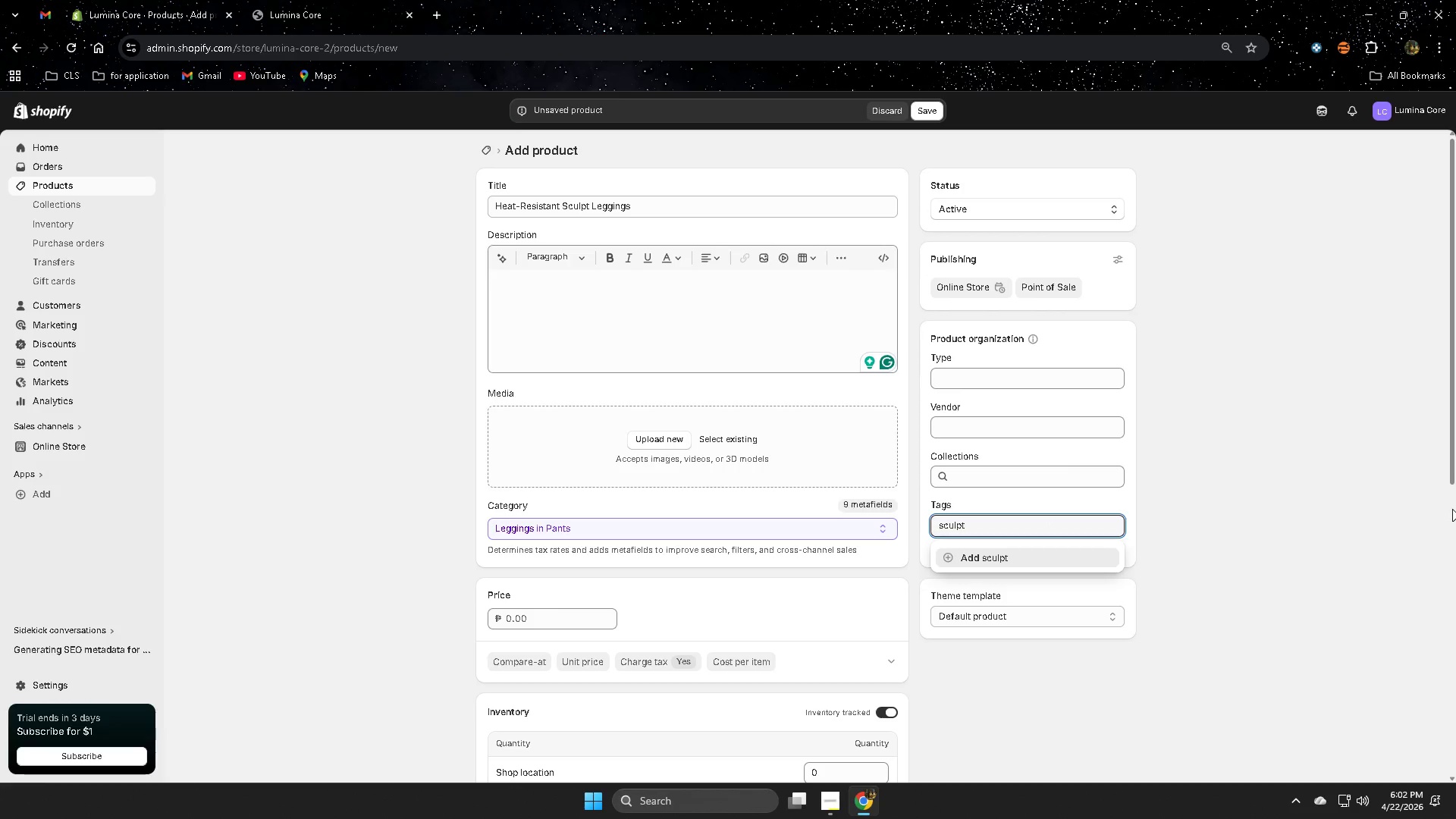 
wait(6.36)
 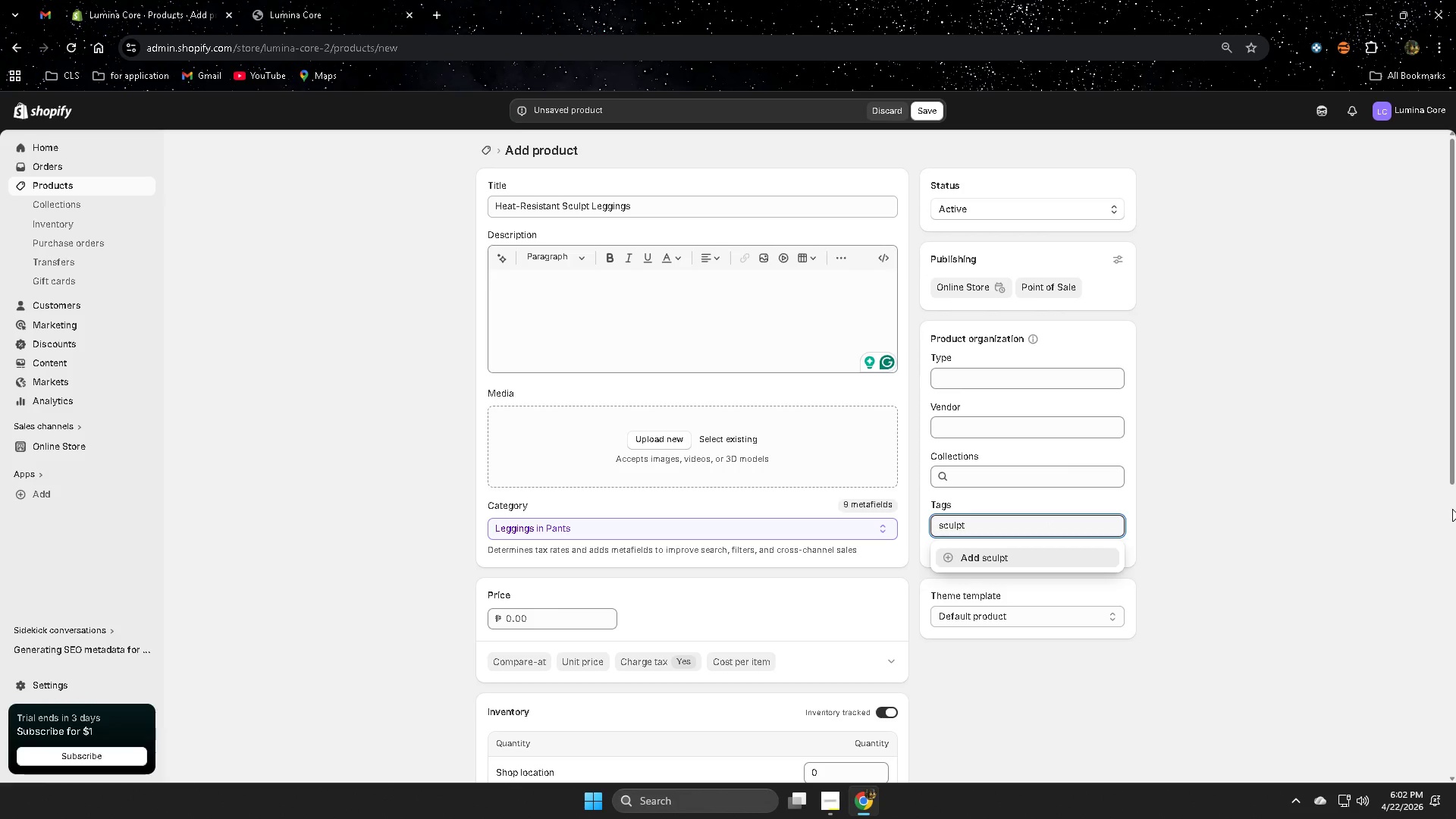 
left_click([984, 558])
 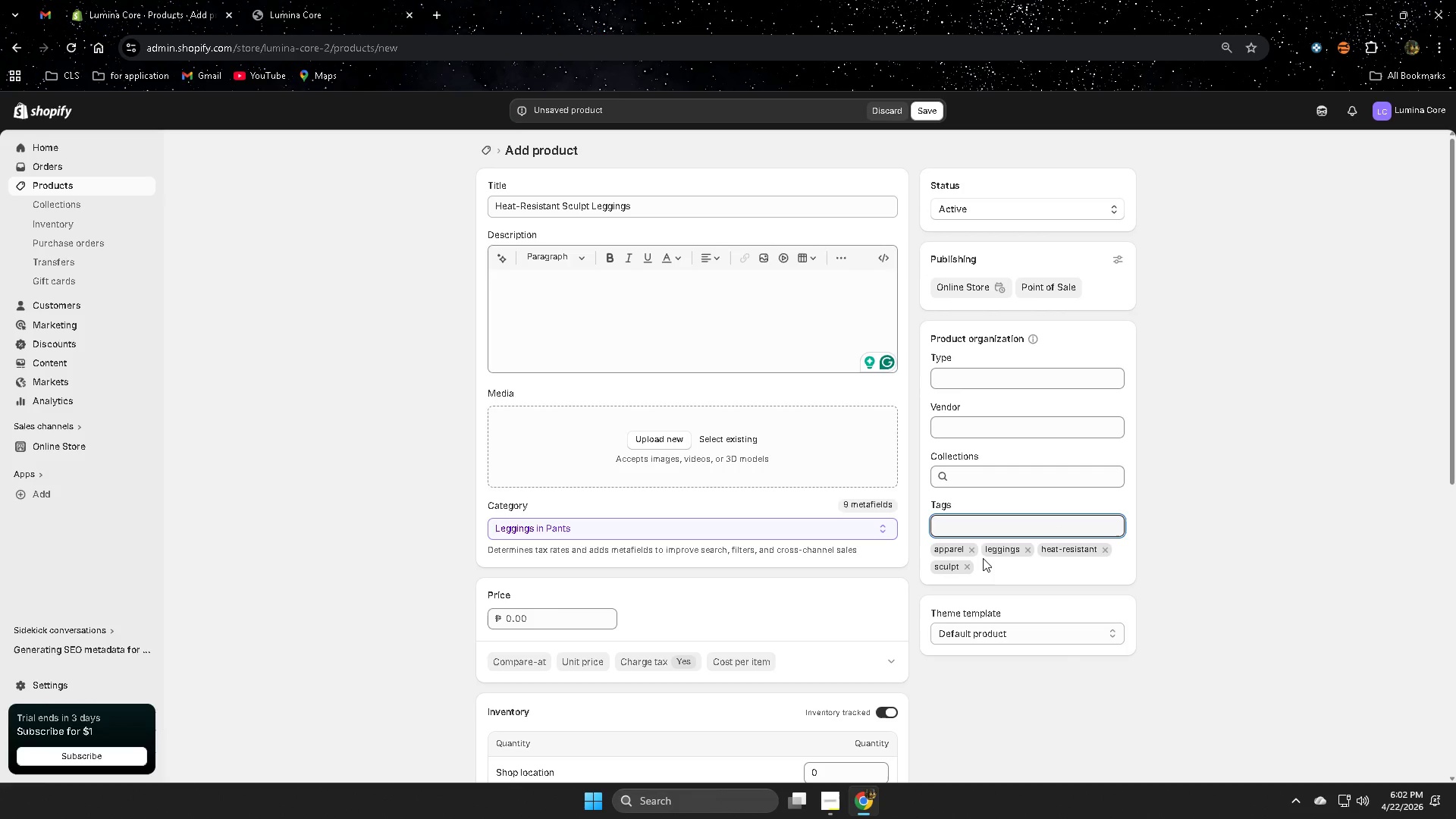 
type(barre)
 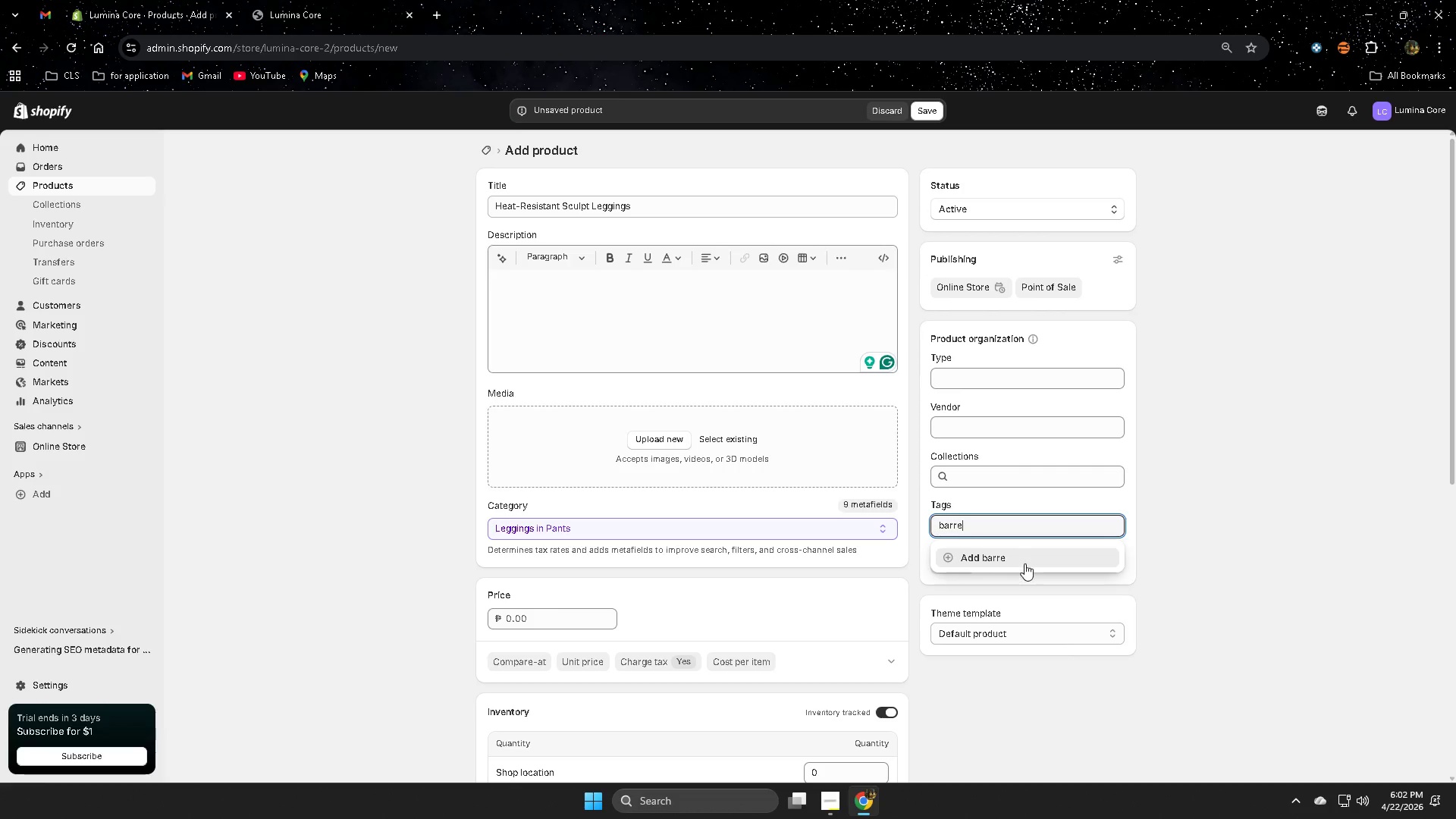 
left_click([1026, 556])
 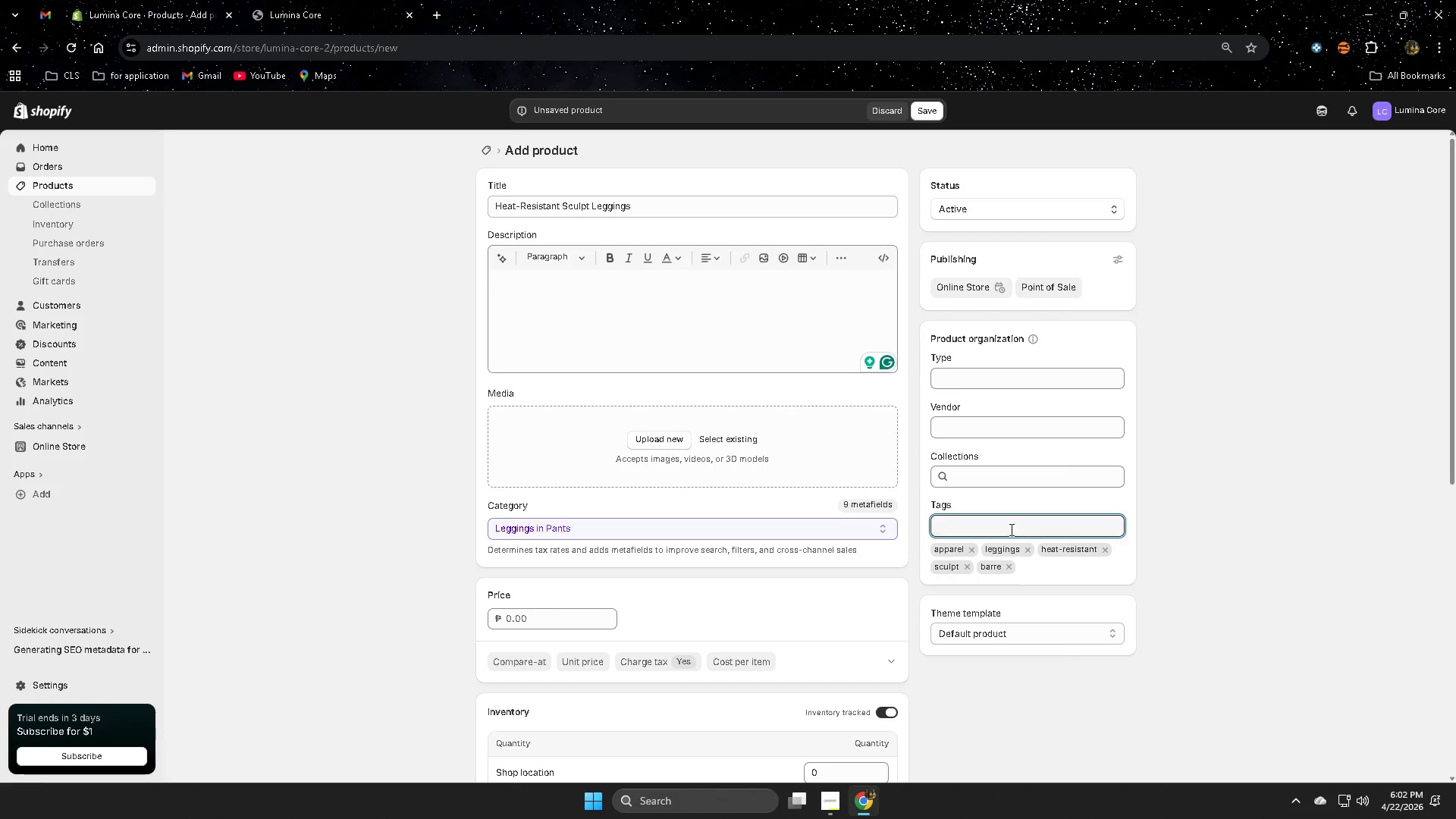 
left_click([1010, 529])
 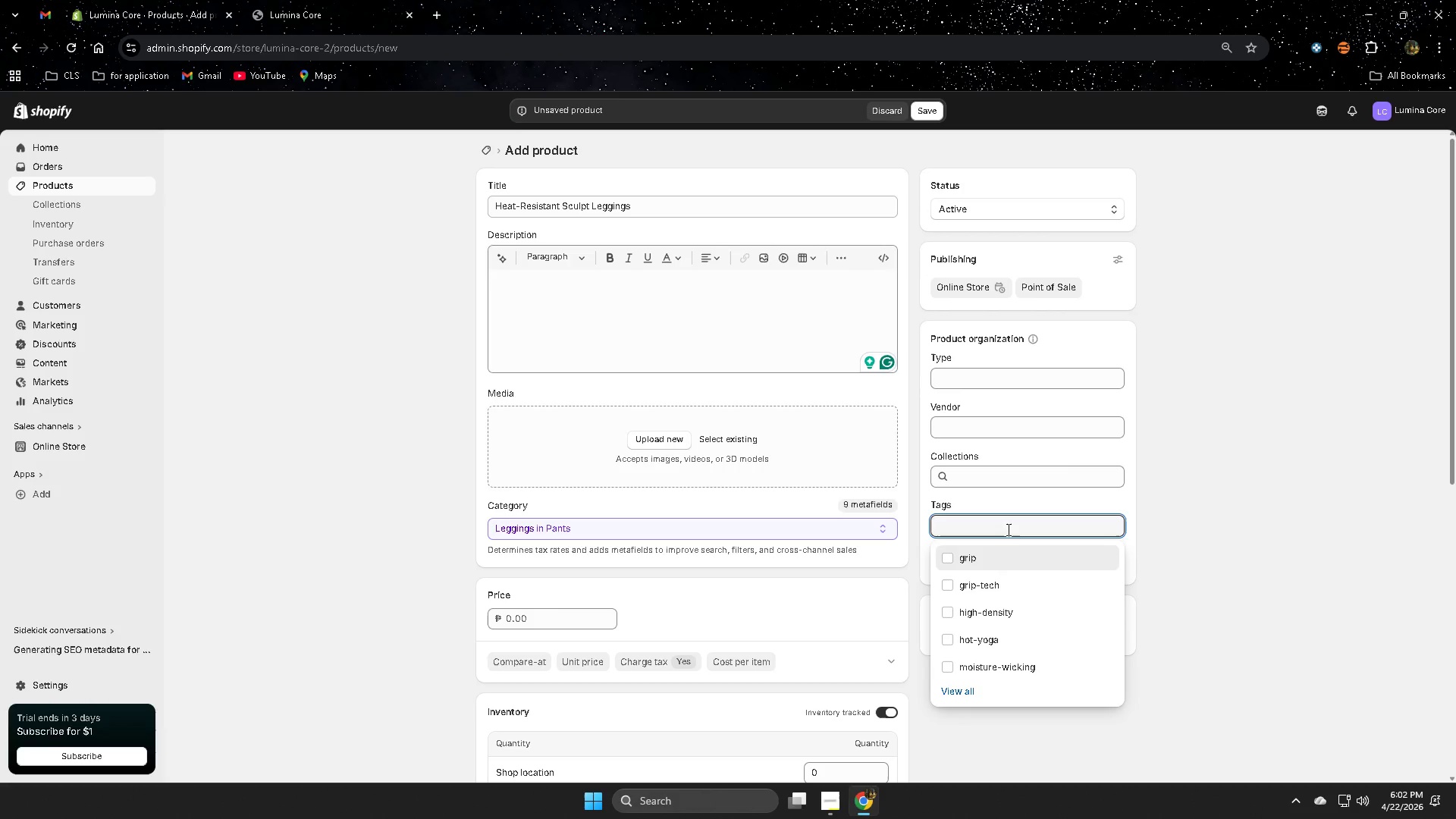 
type(at)
 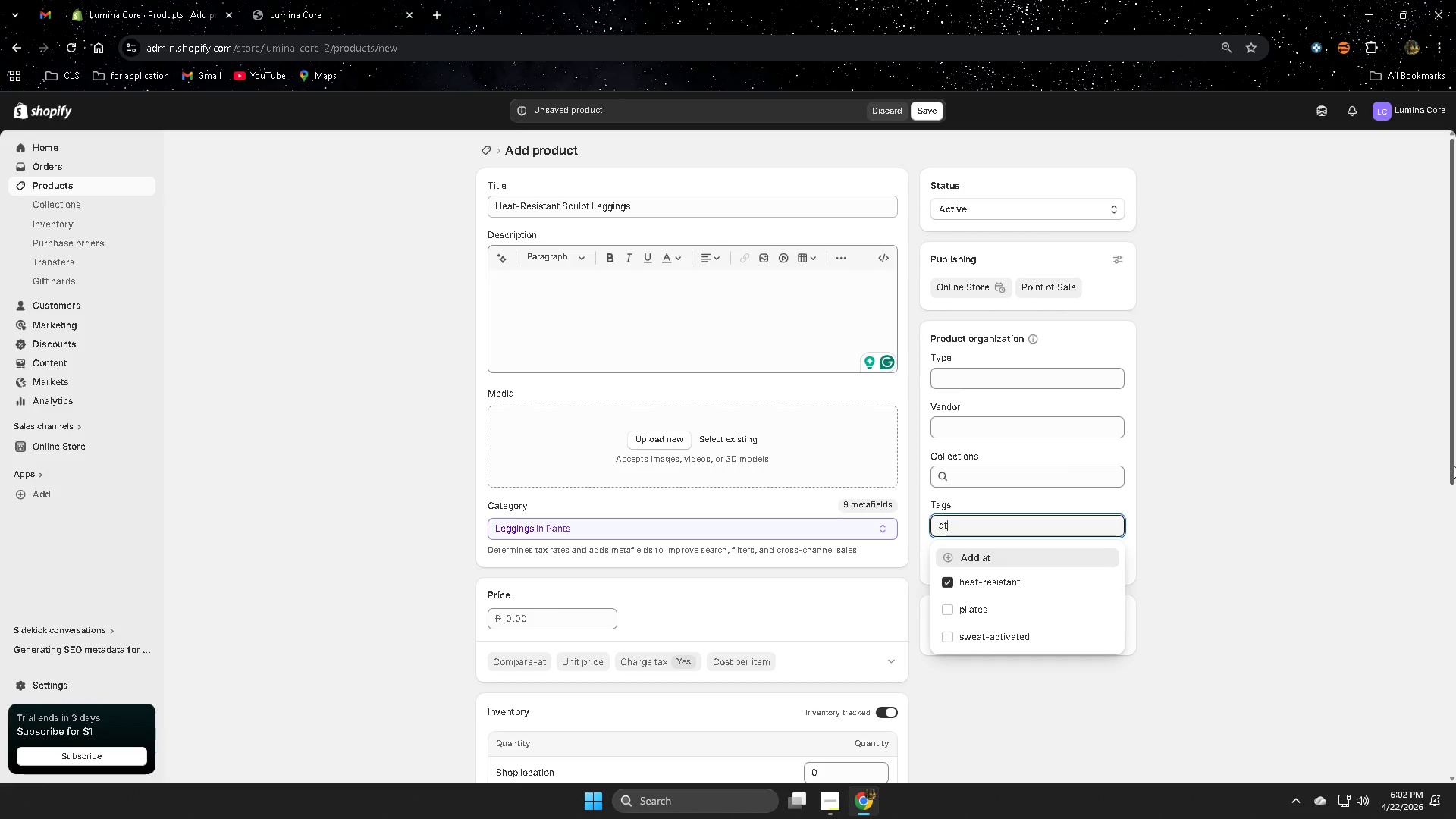 
type(hke)
key(Backspace)
key(Backspace)
type(leisy)
key(Backspace)
type(ure)
 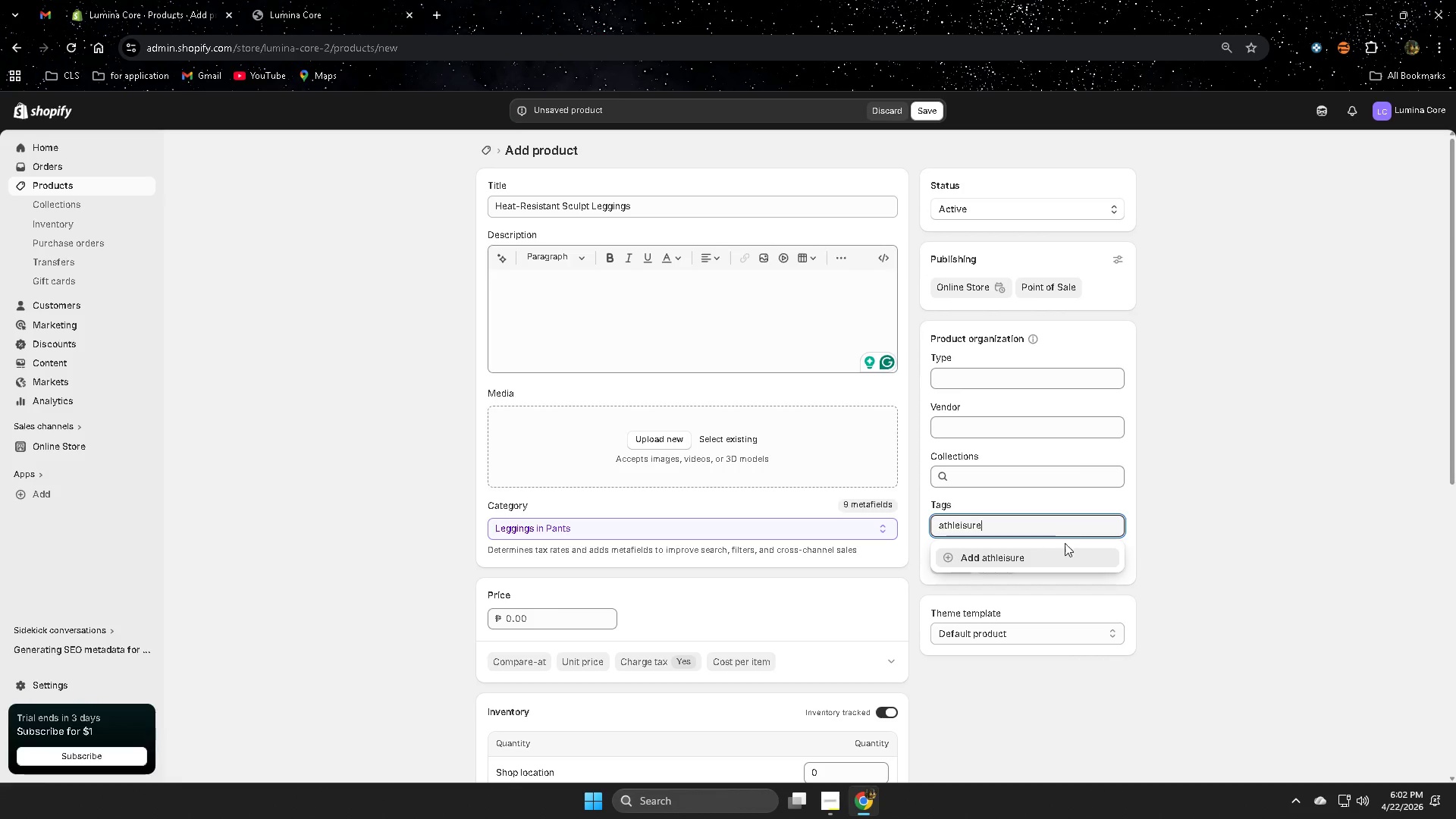 
left_click([1044, 554])
 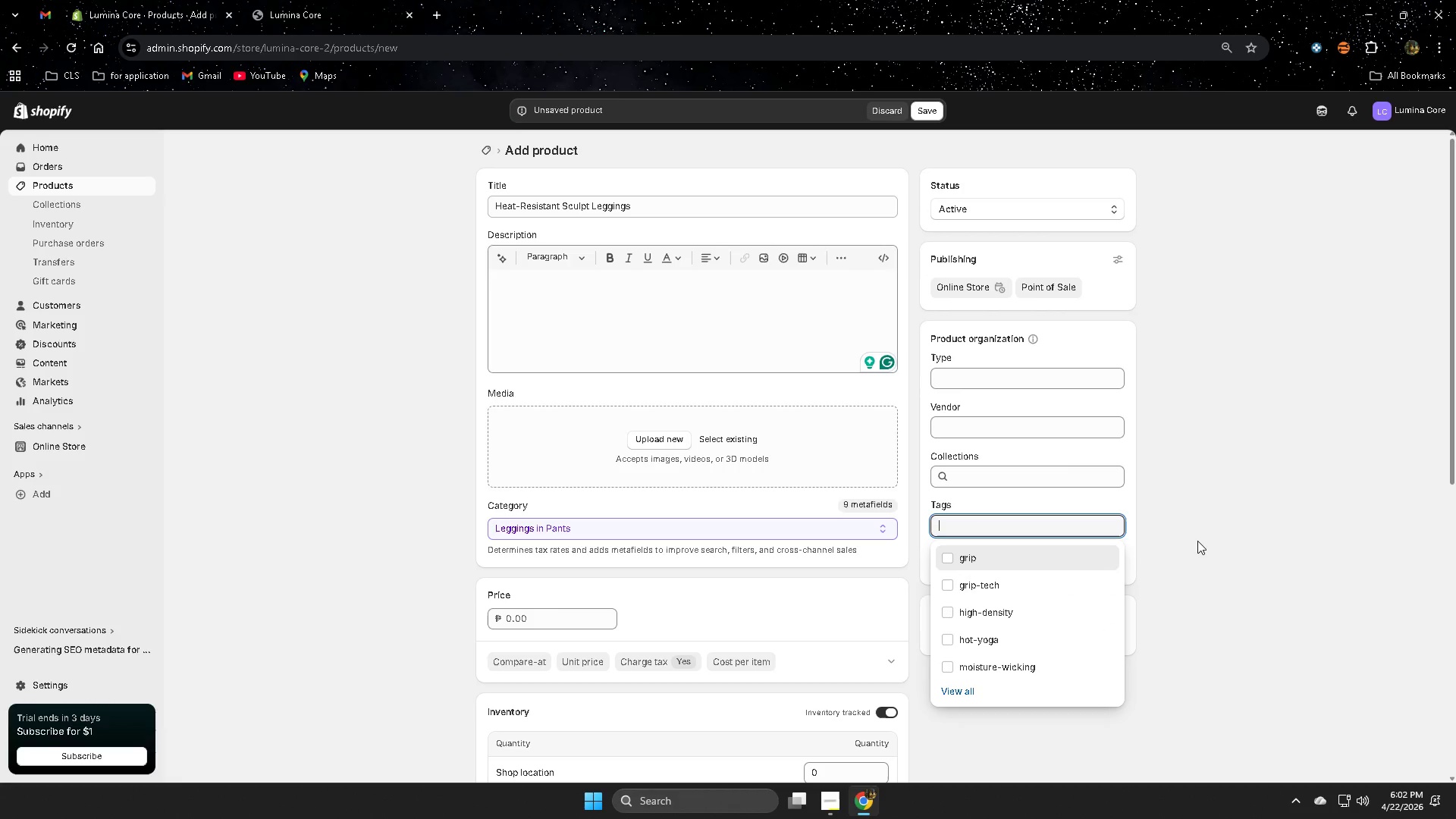 
wait(10.14)
 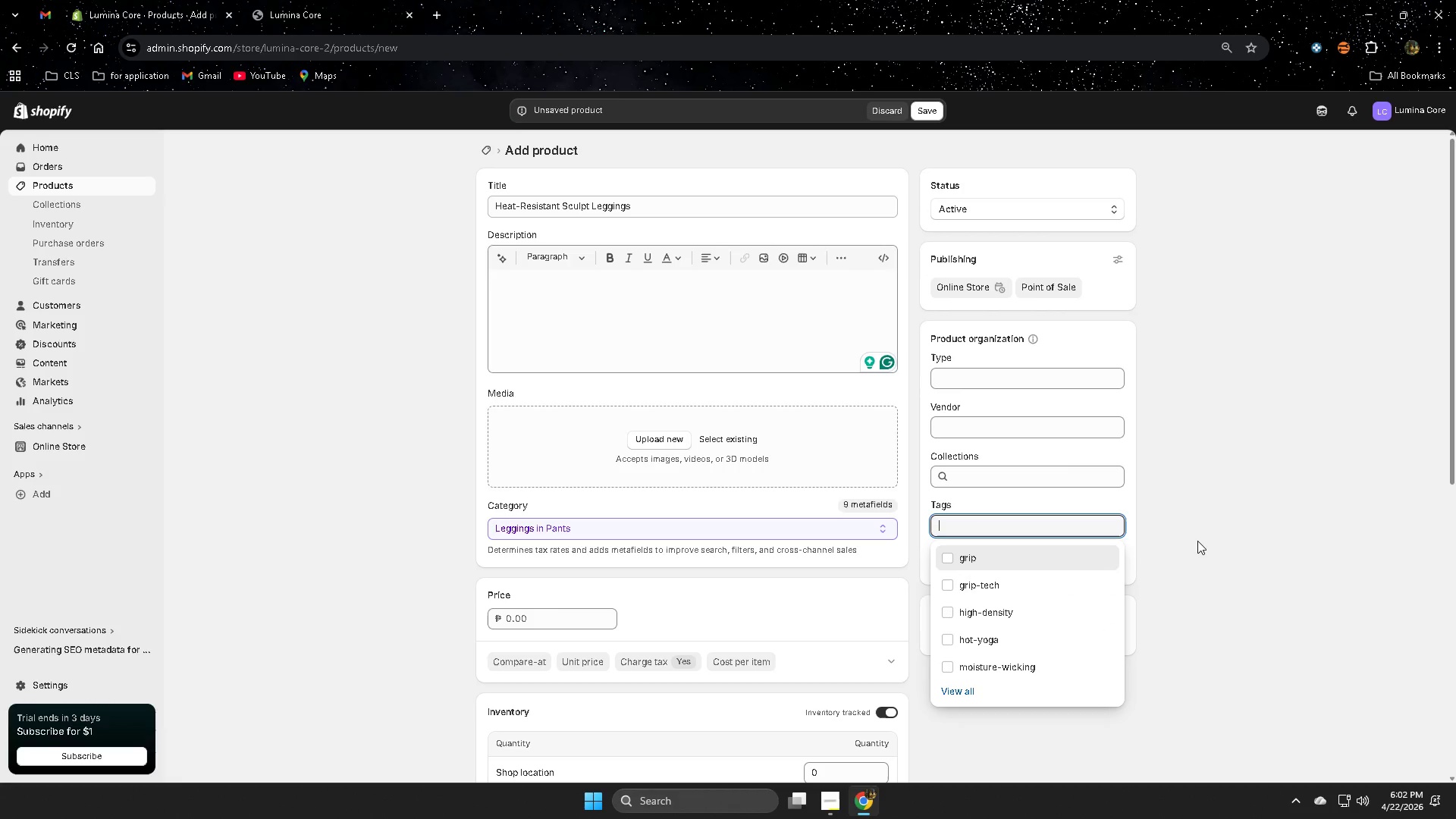 
left_click([1290, 528])
 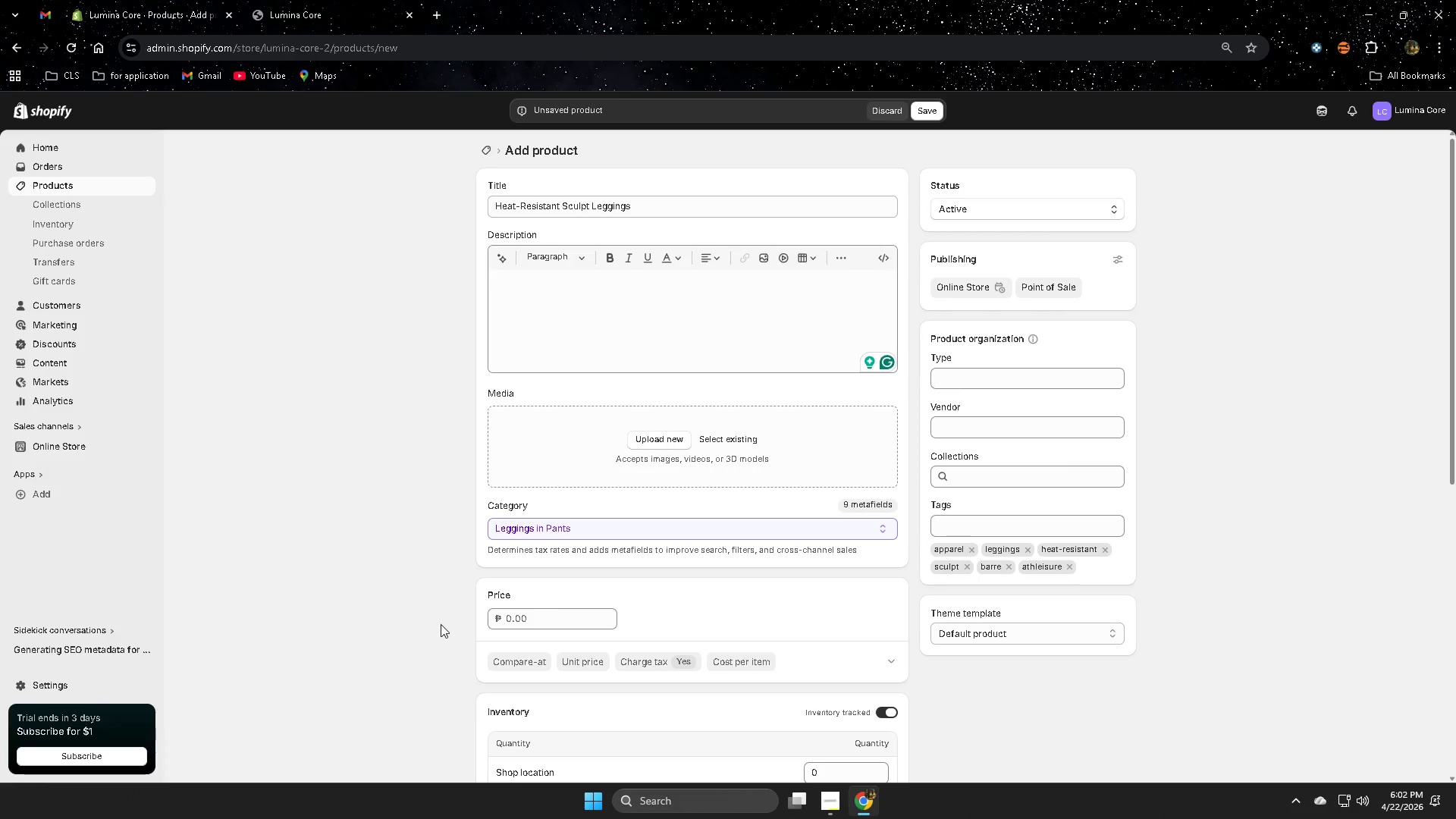 
scroll: coordinate [441, 624], scroll_direction: none, amount: 0.0
 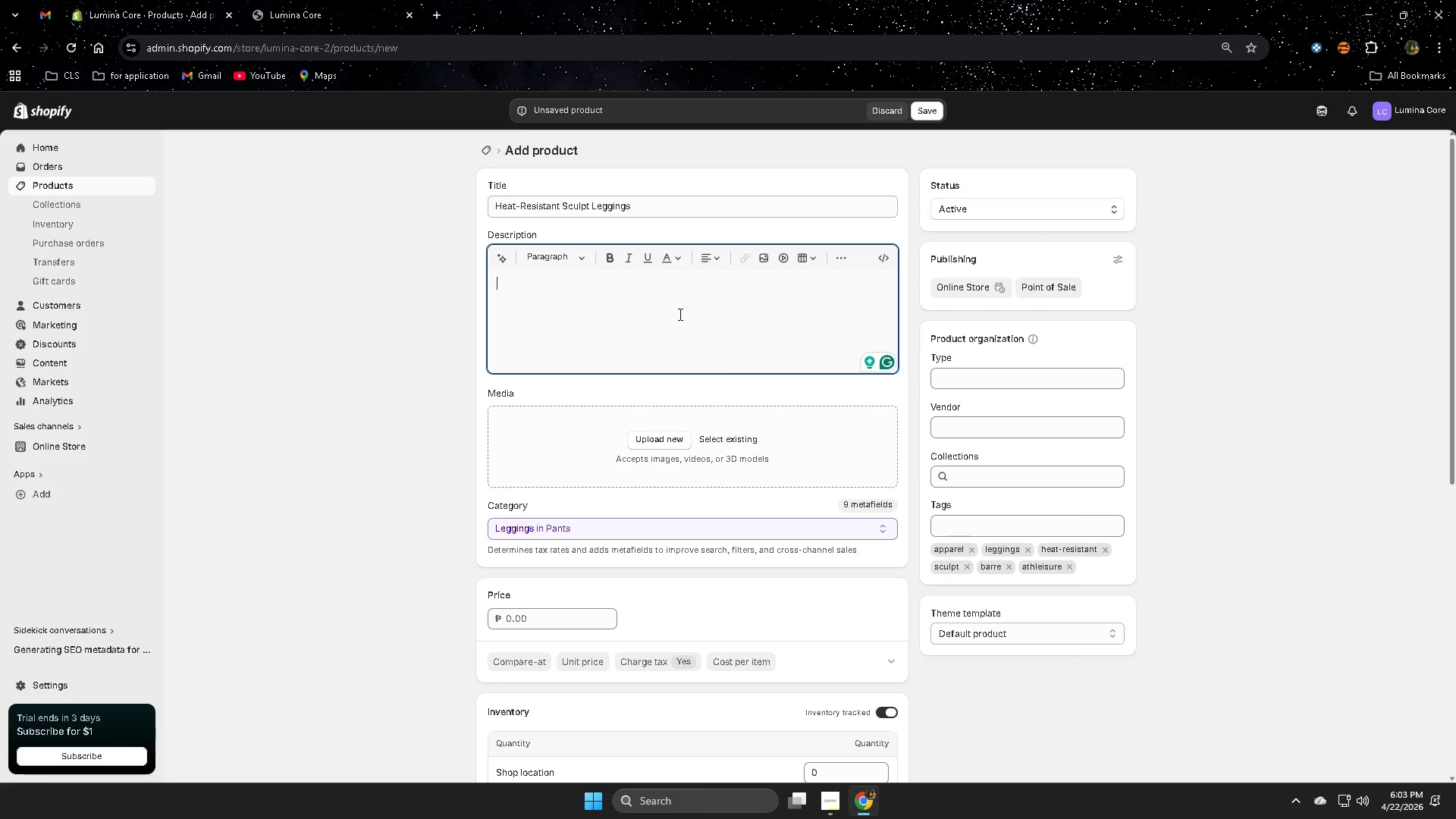 
wait(14.68)
 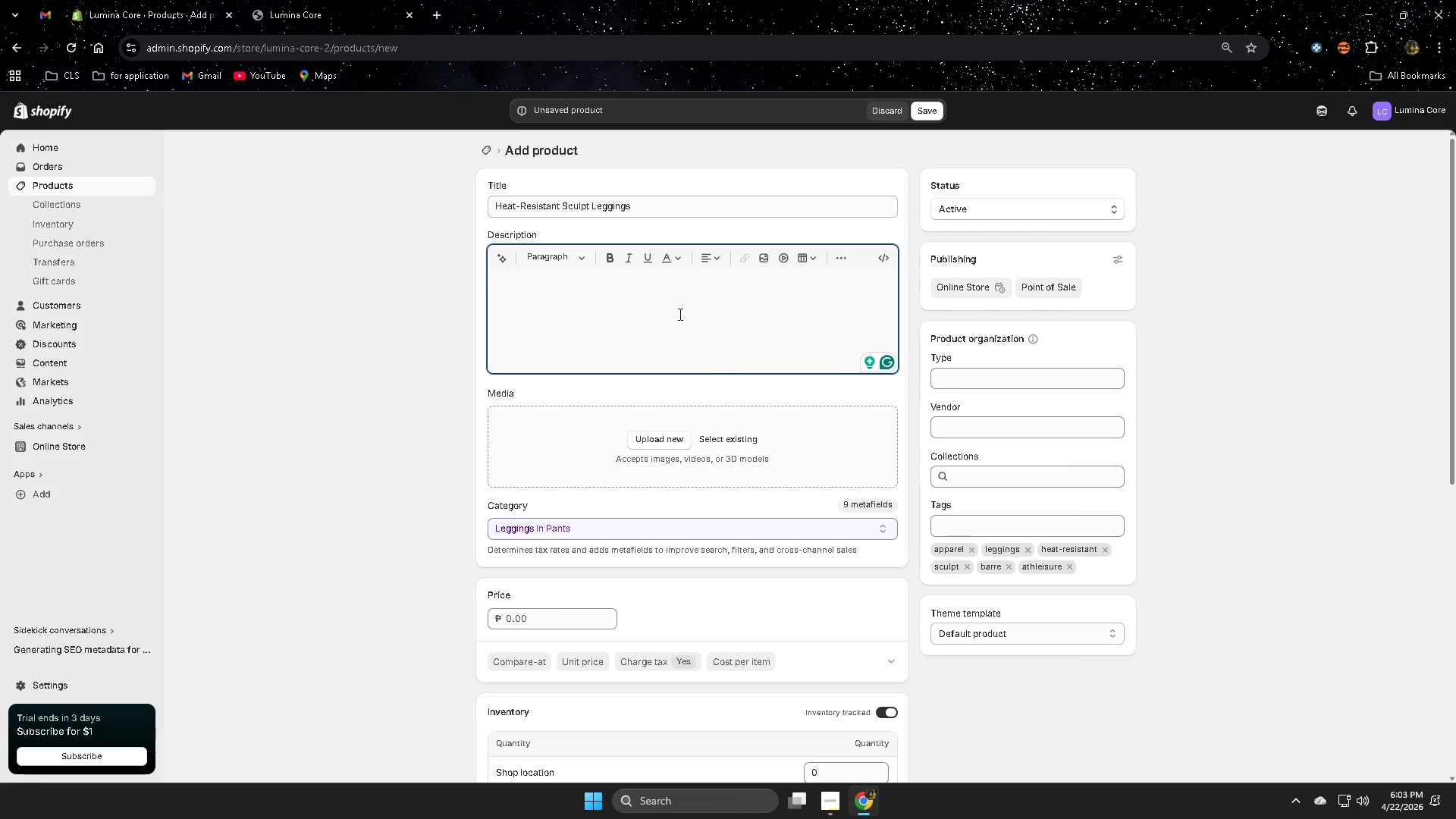 
type(Design)
 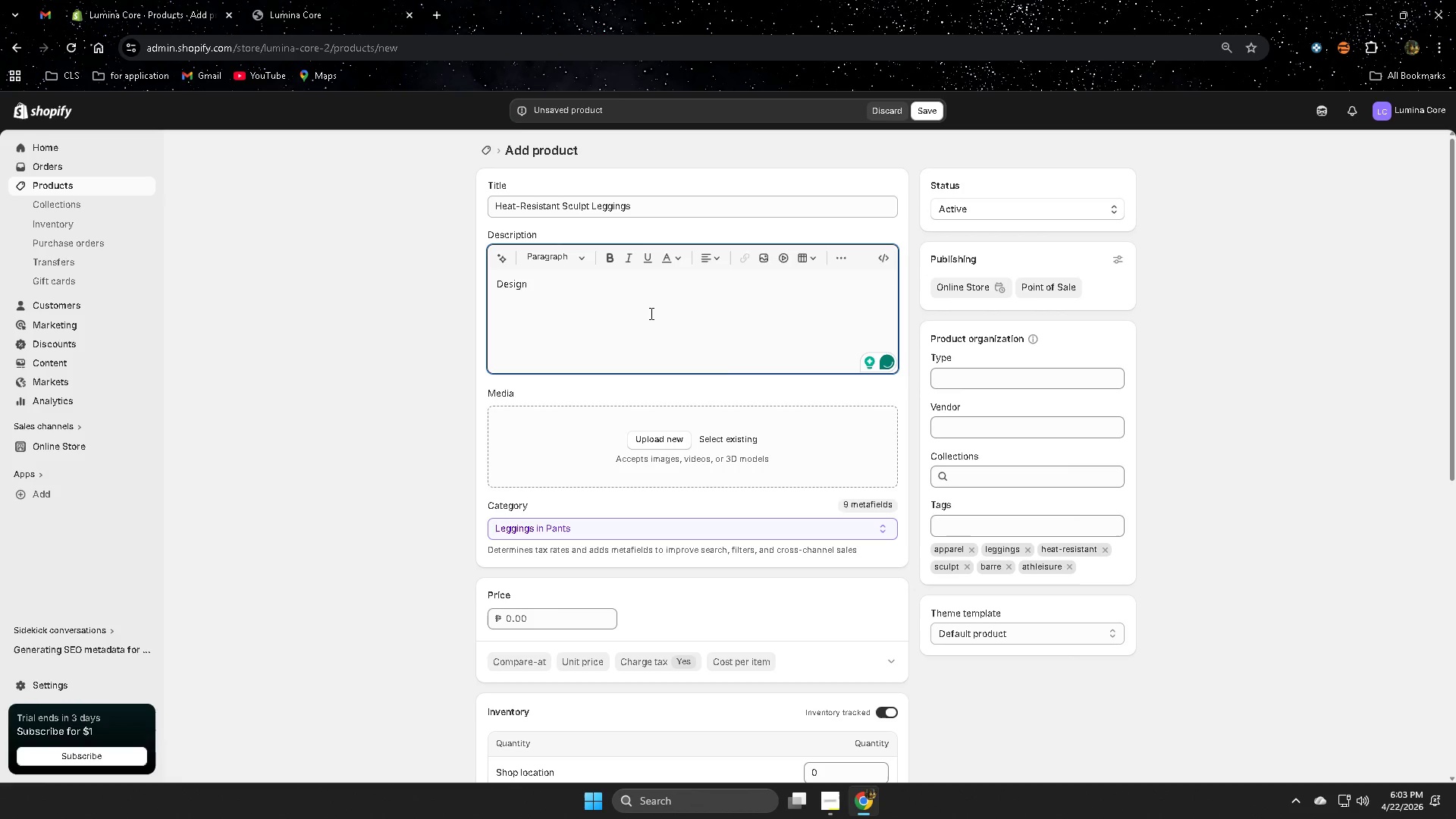 
wait(5.05)
 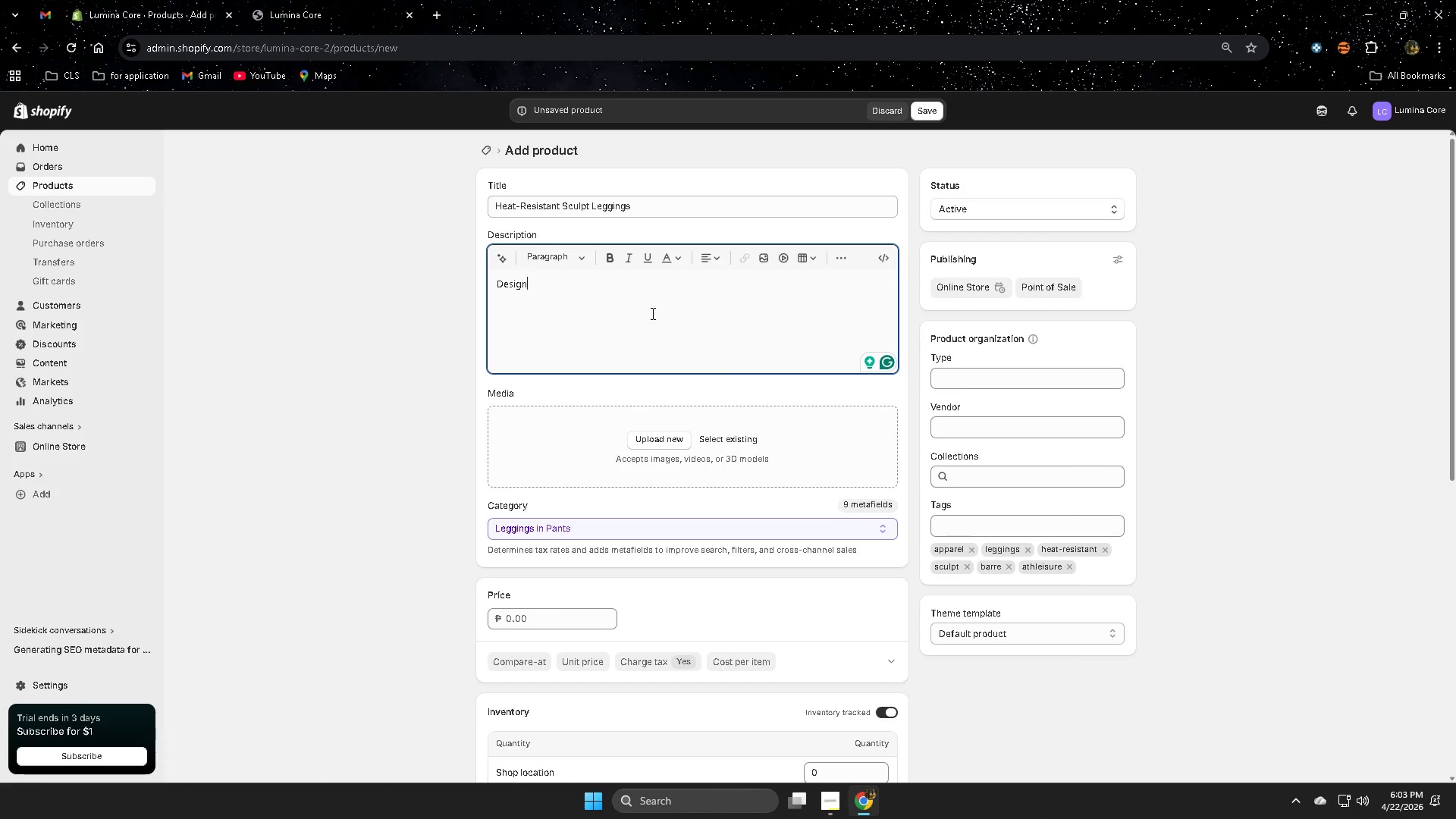 
key(VolumeUp)
 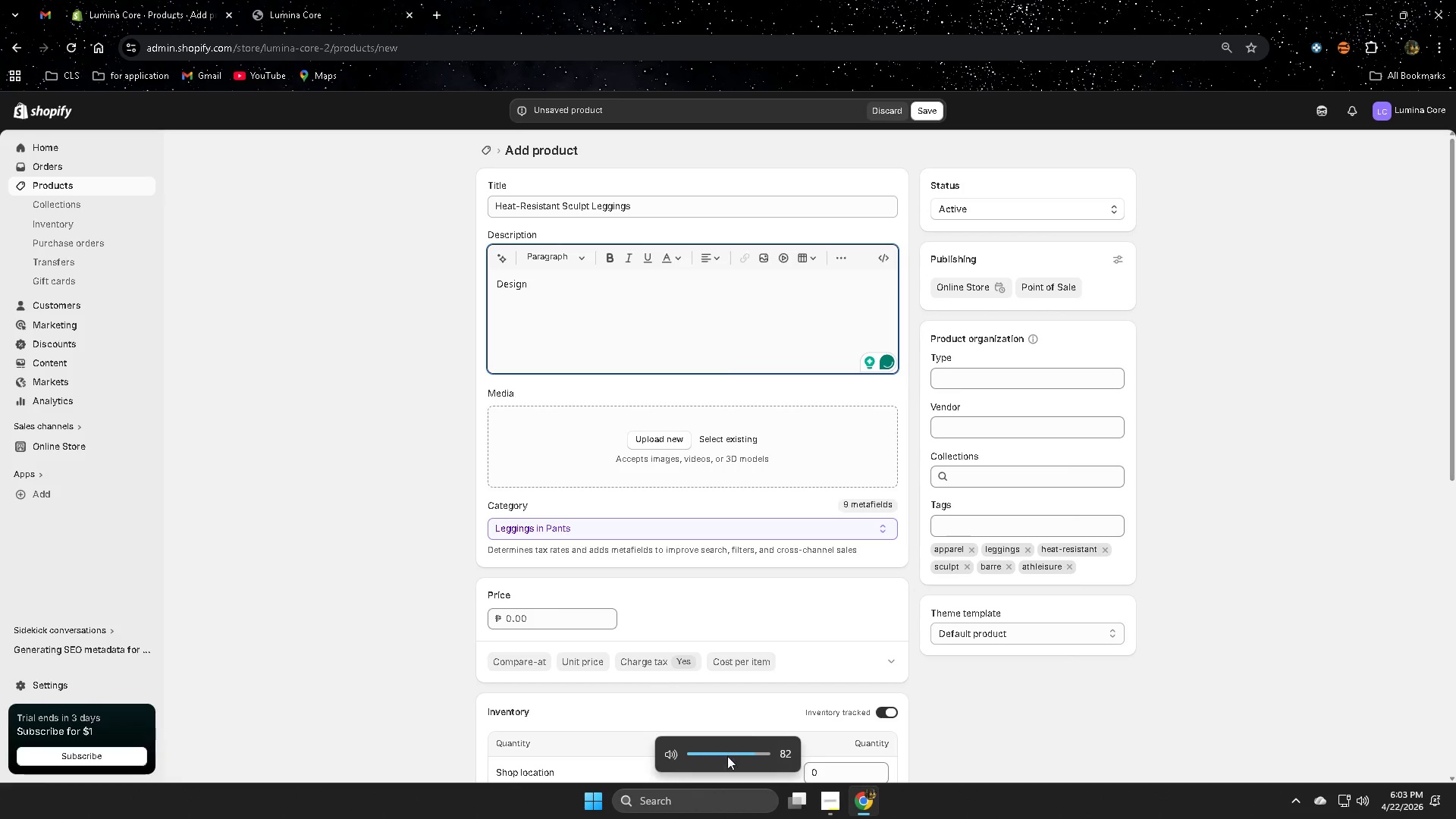 
left_click_drag(start_coordinate=[754, 753], to_coordinate=[837, 748])
 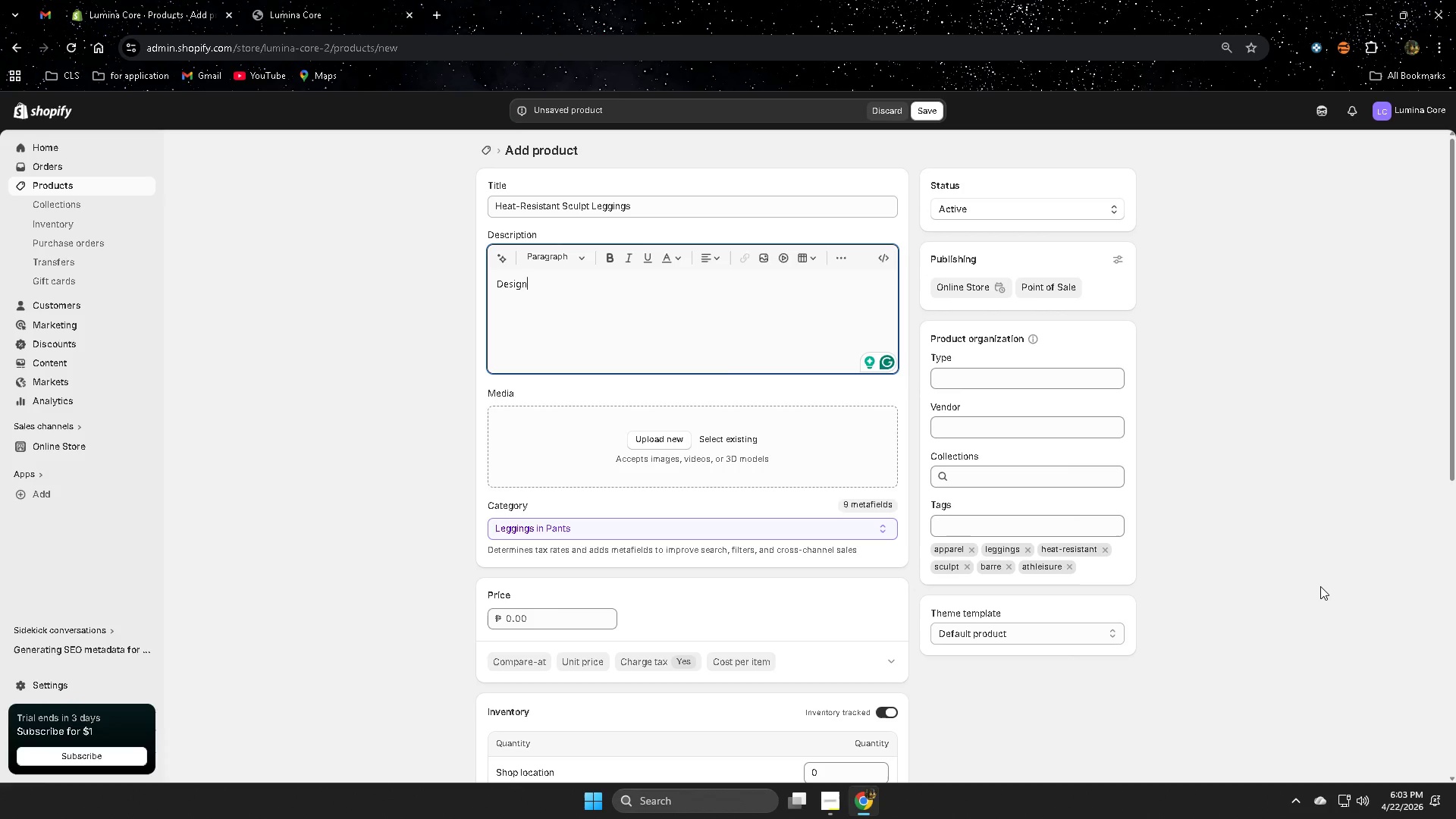 
wait(11.92)
 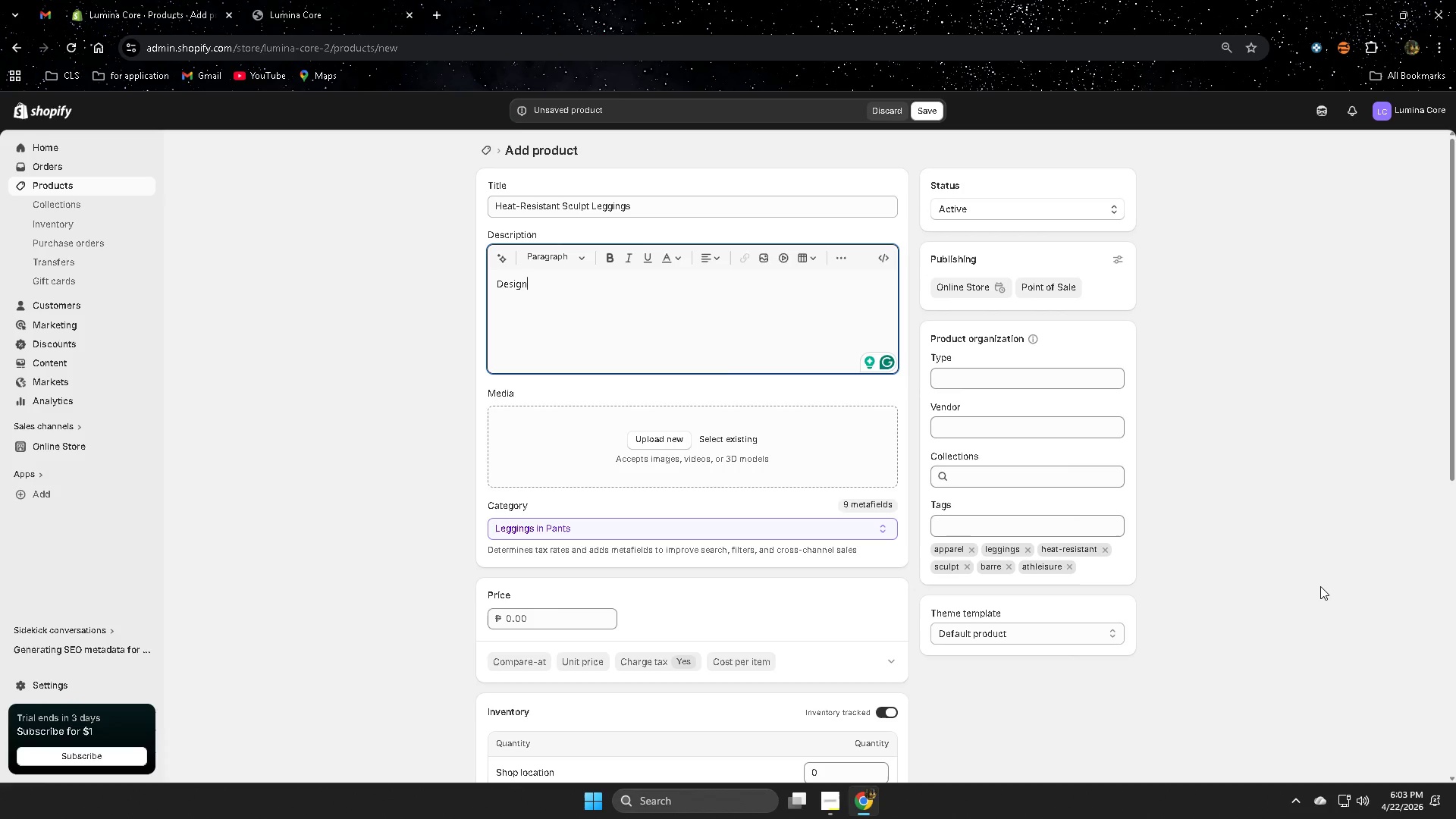 
type( for perfo)
 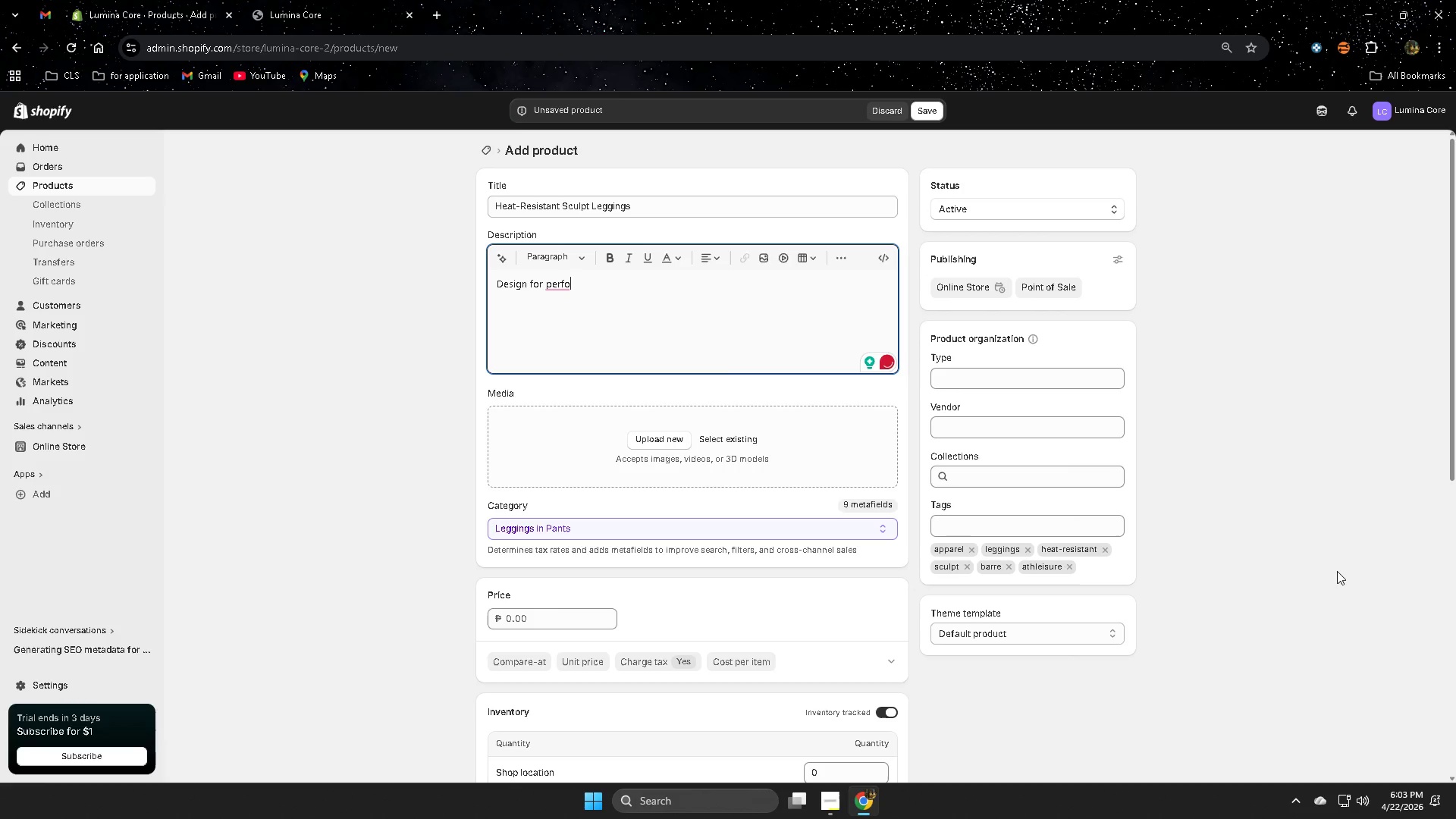 
type(mance)
 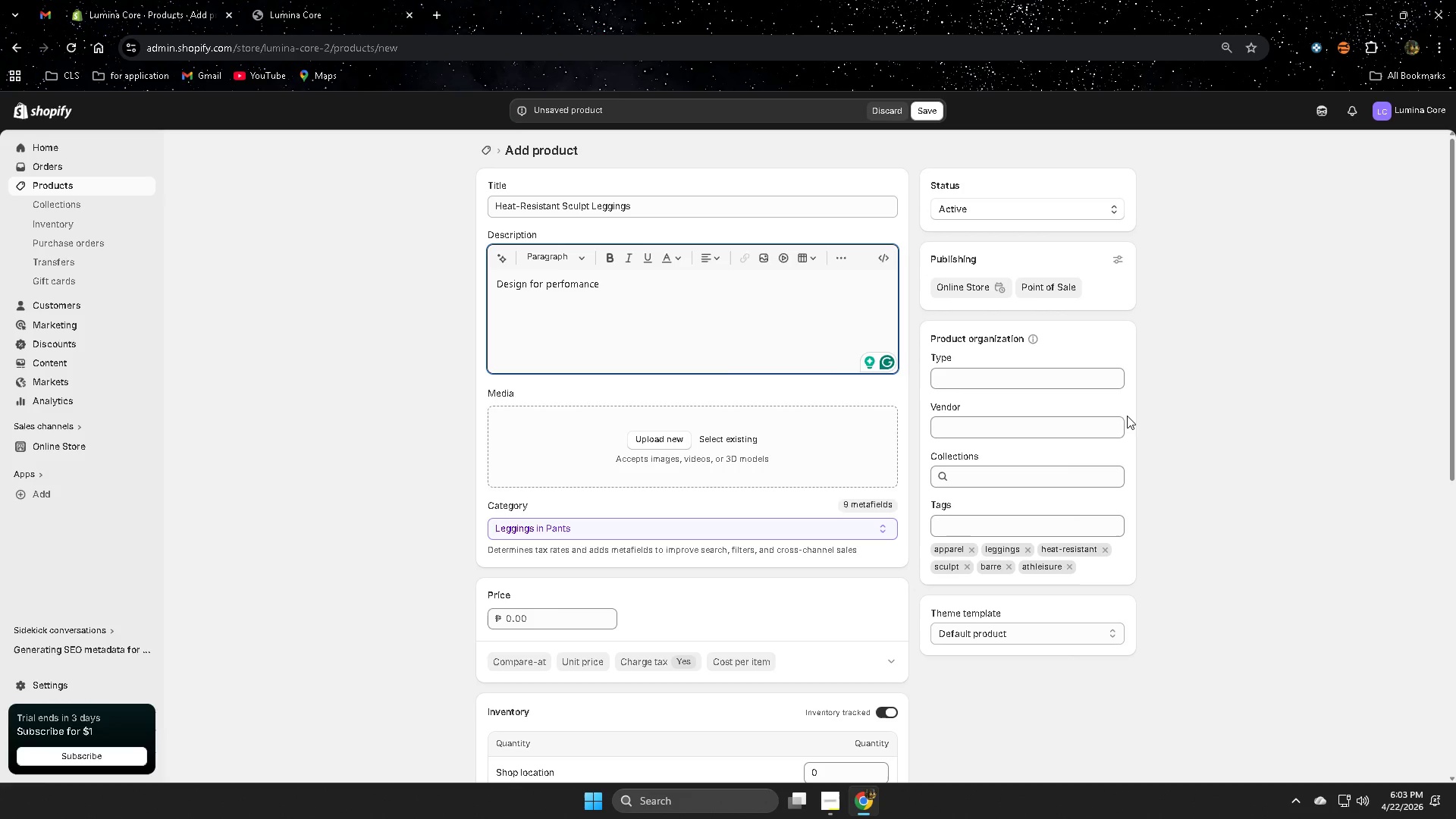 
type( in hi)
key(Backspace)
type(gh)
key(Backspace)
key(Backspace)
type(ih)
key(Backspace)
type([VolumeUp]gh)
 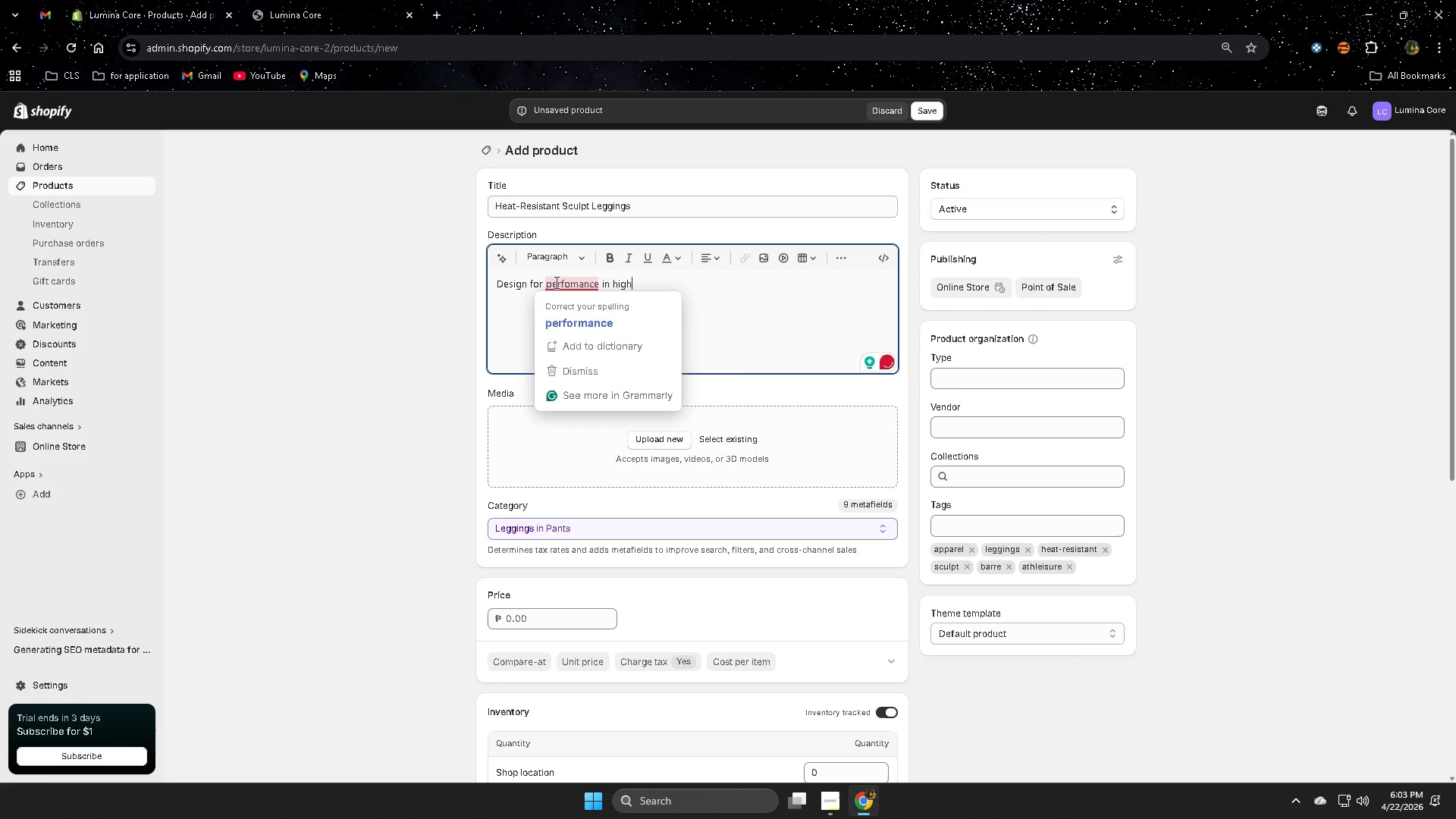 
double_click([660, 290])
 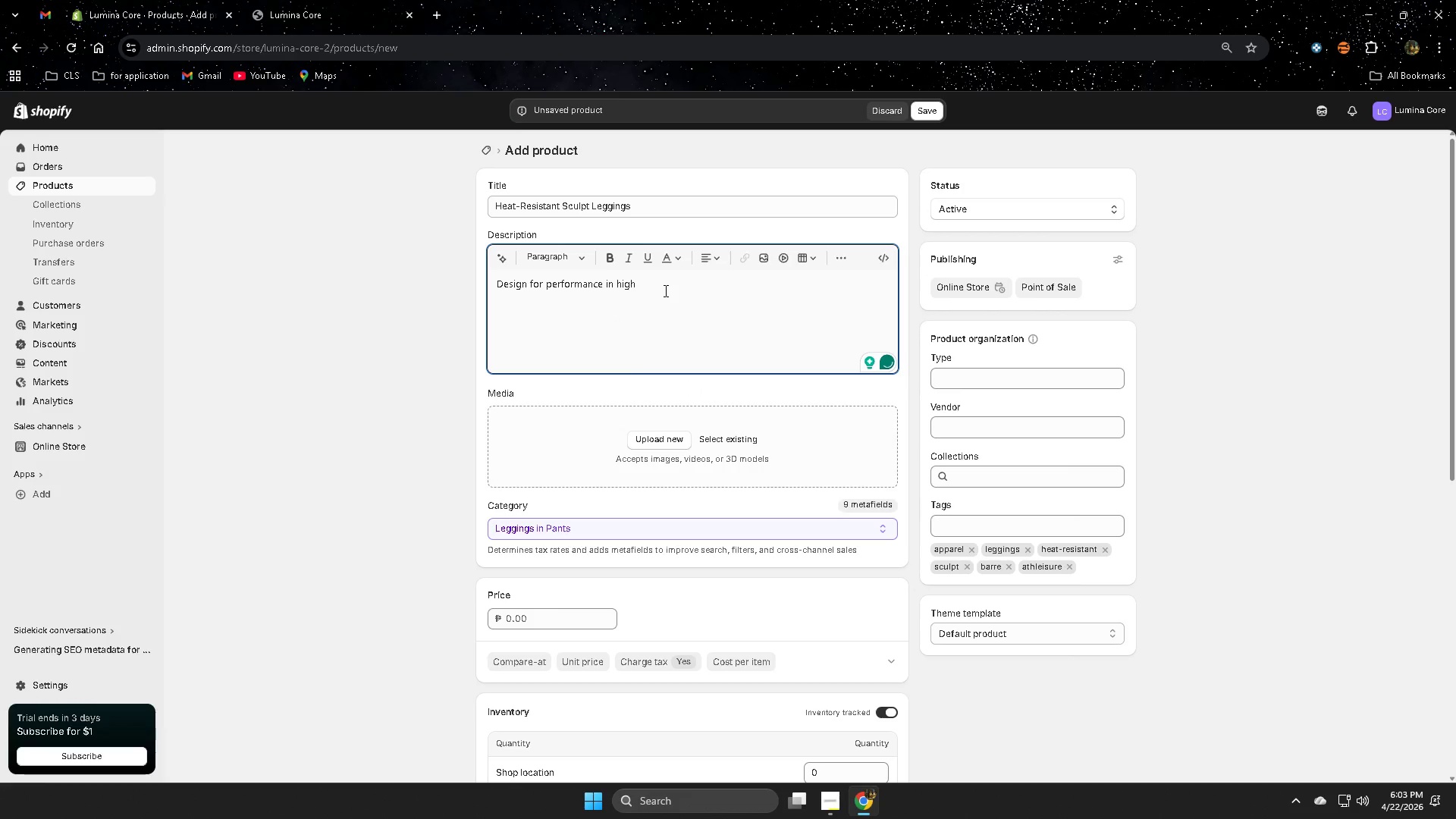 
type(-temp)
 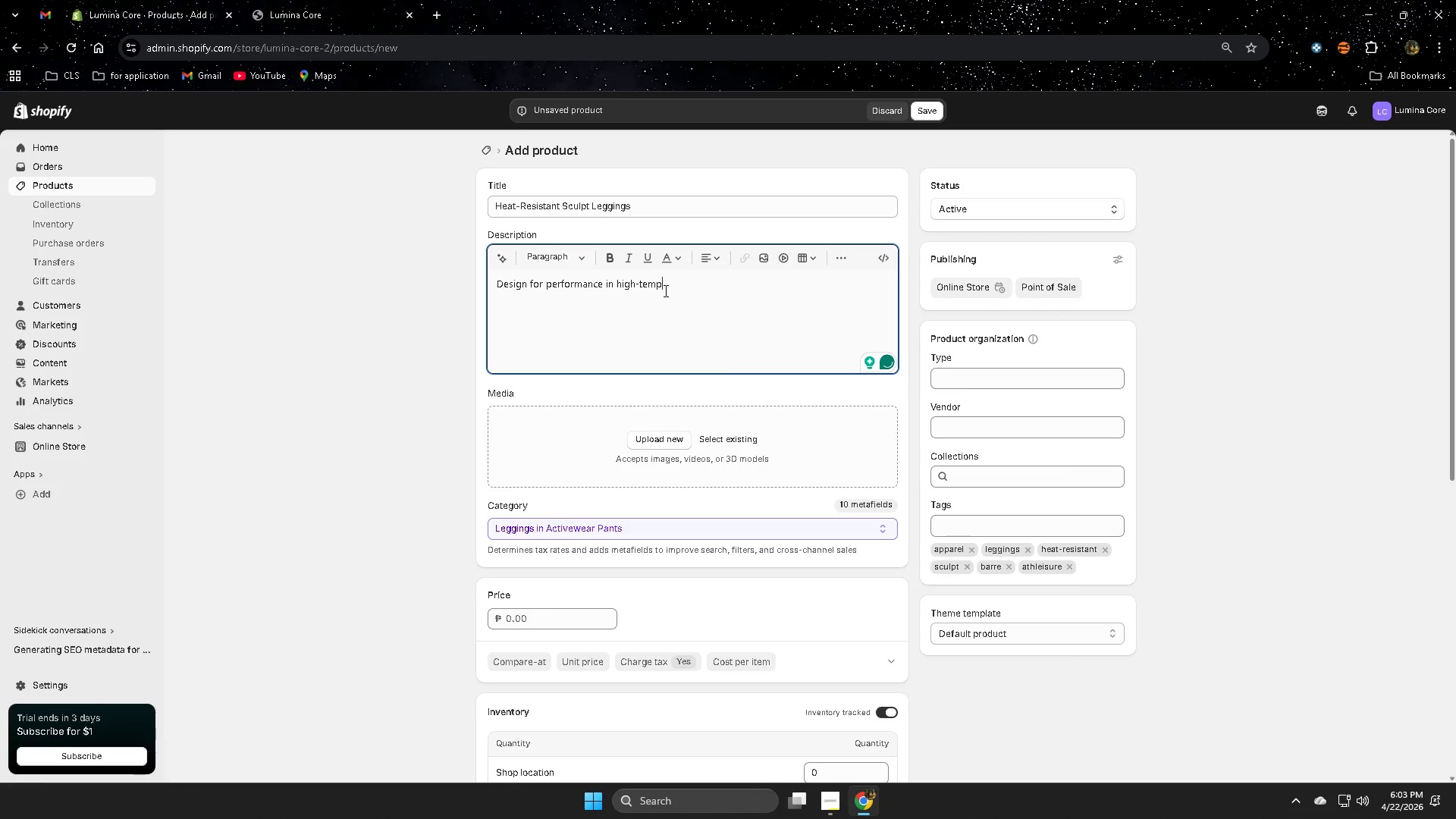 
wait(5.56)
 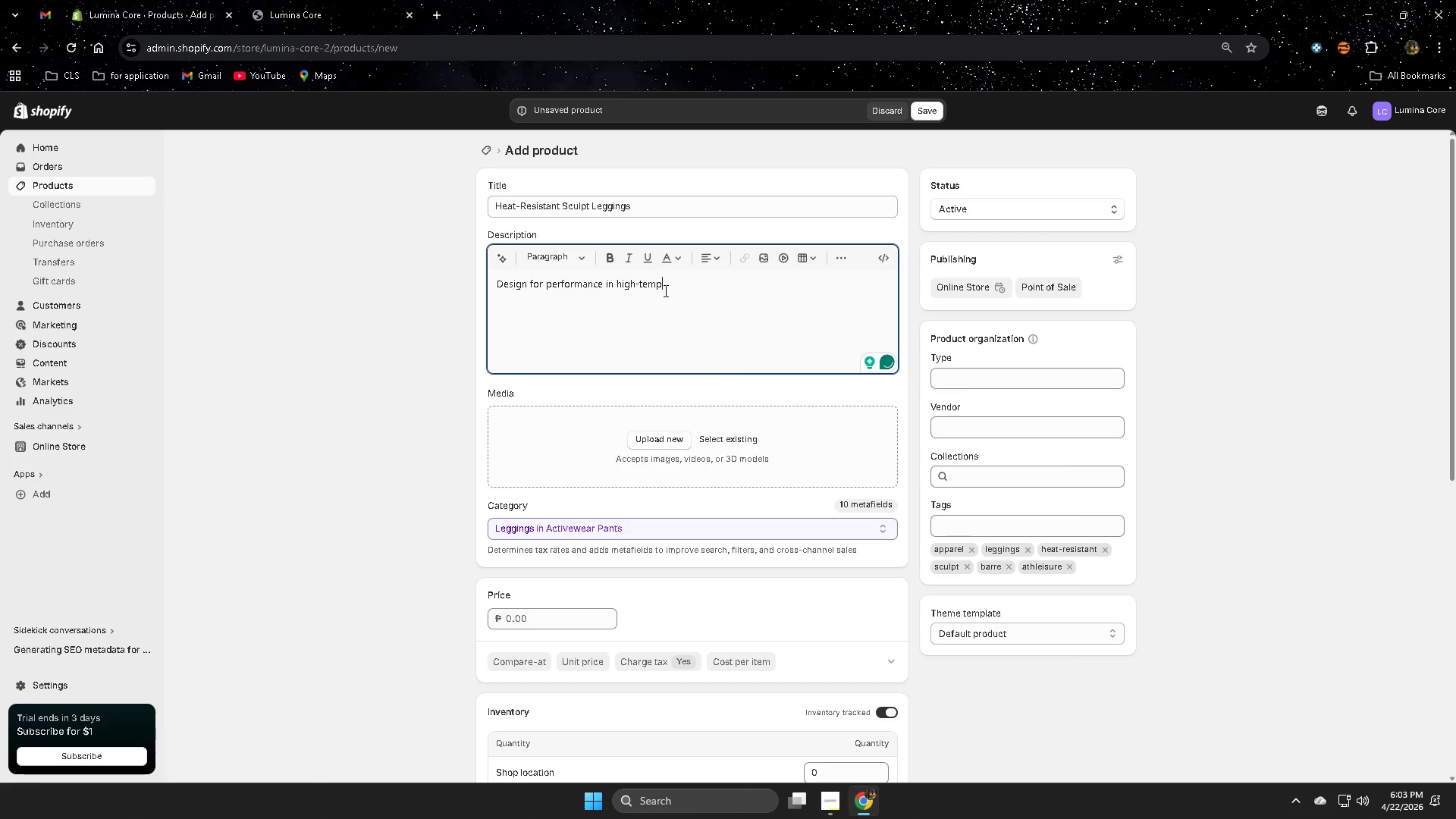 
type(erature environp)
key(Backspace)
type(ments, te )
key(Backspace)
key(Backspace)
type(he heat )
 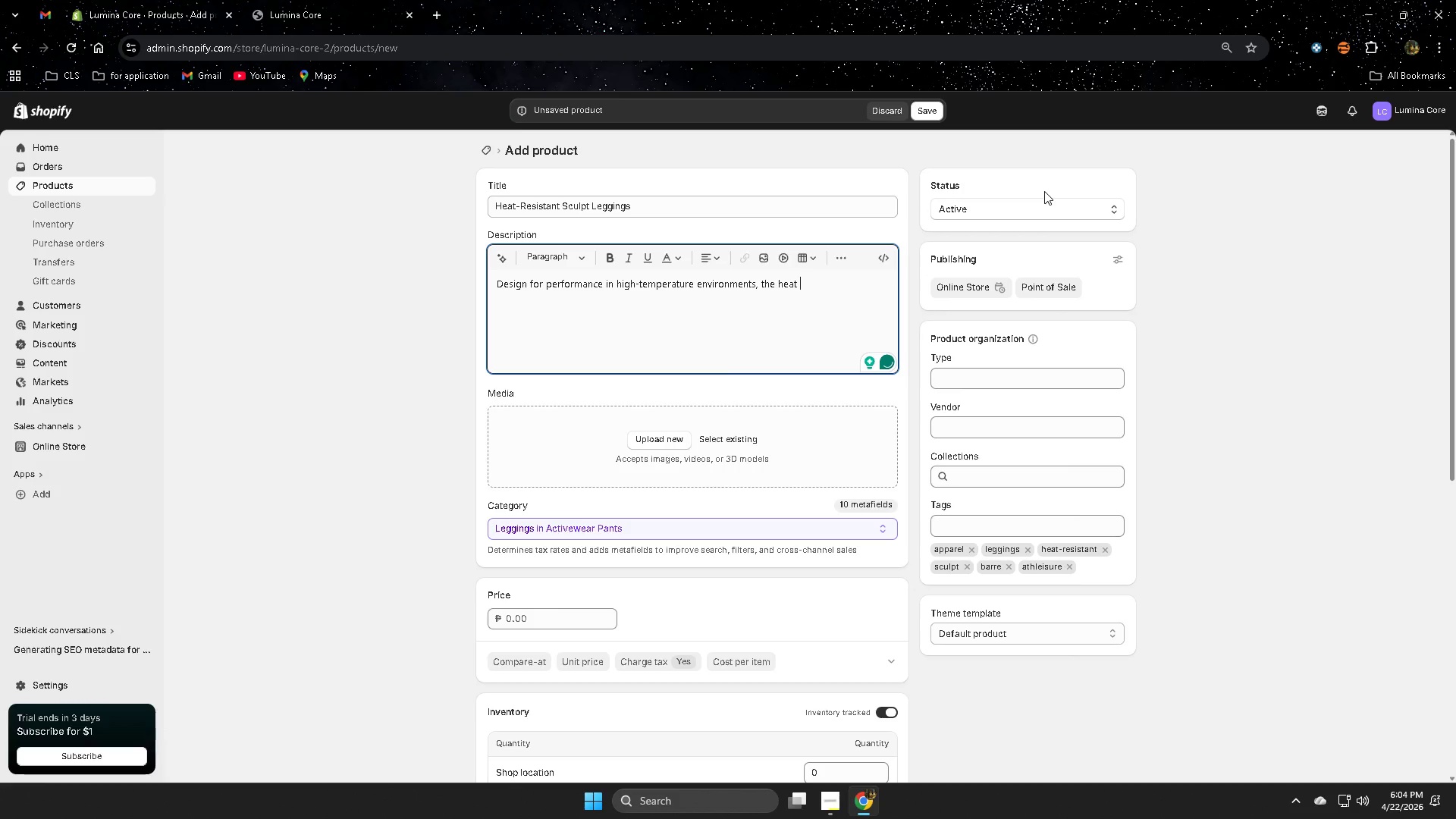 
key(Minus)
 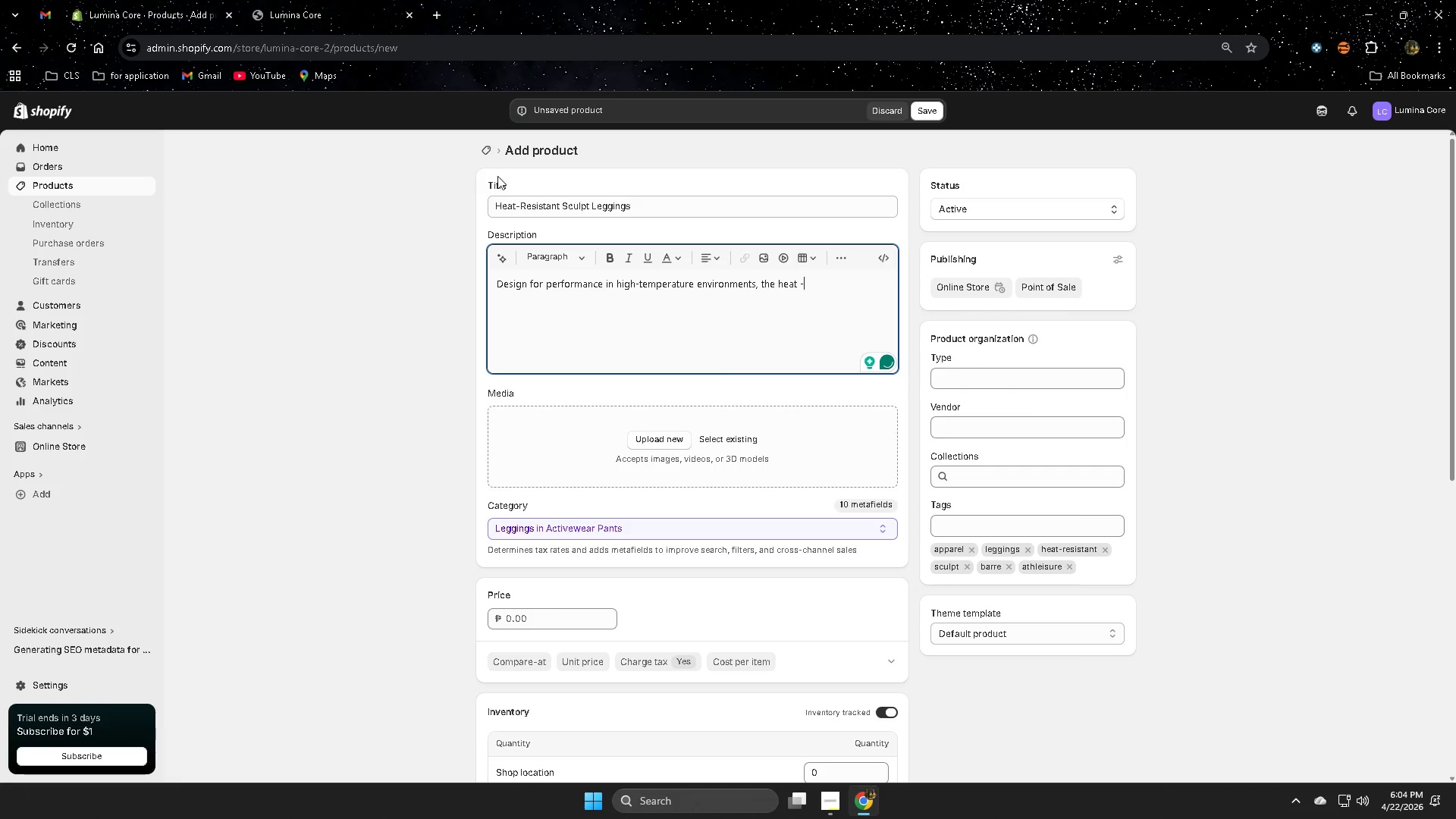 
left_click([502, 202])
 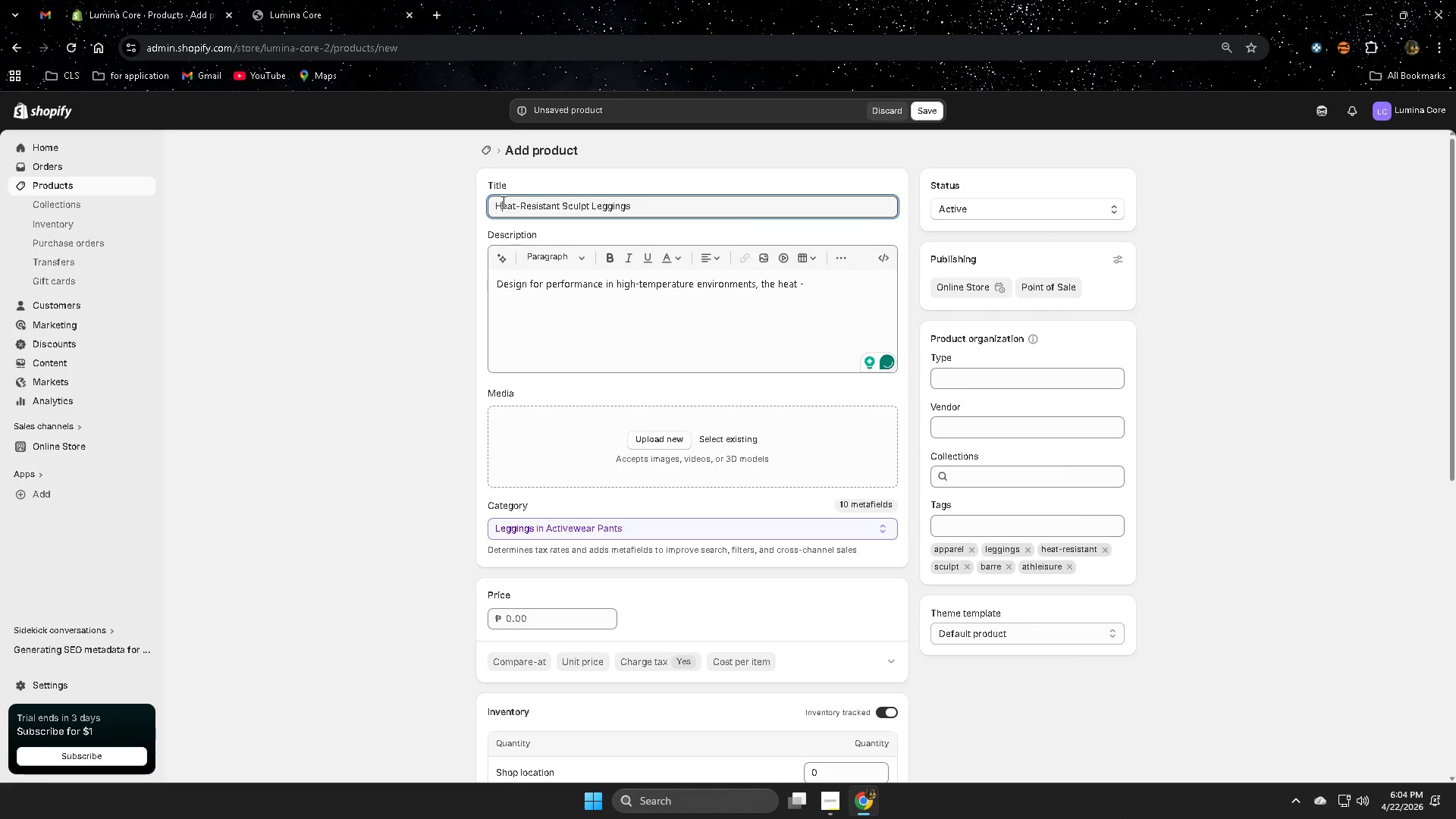 
left_click_drag(start_coordinate=[502, 202], to_coordinate=[632, 202])
 